 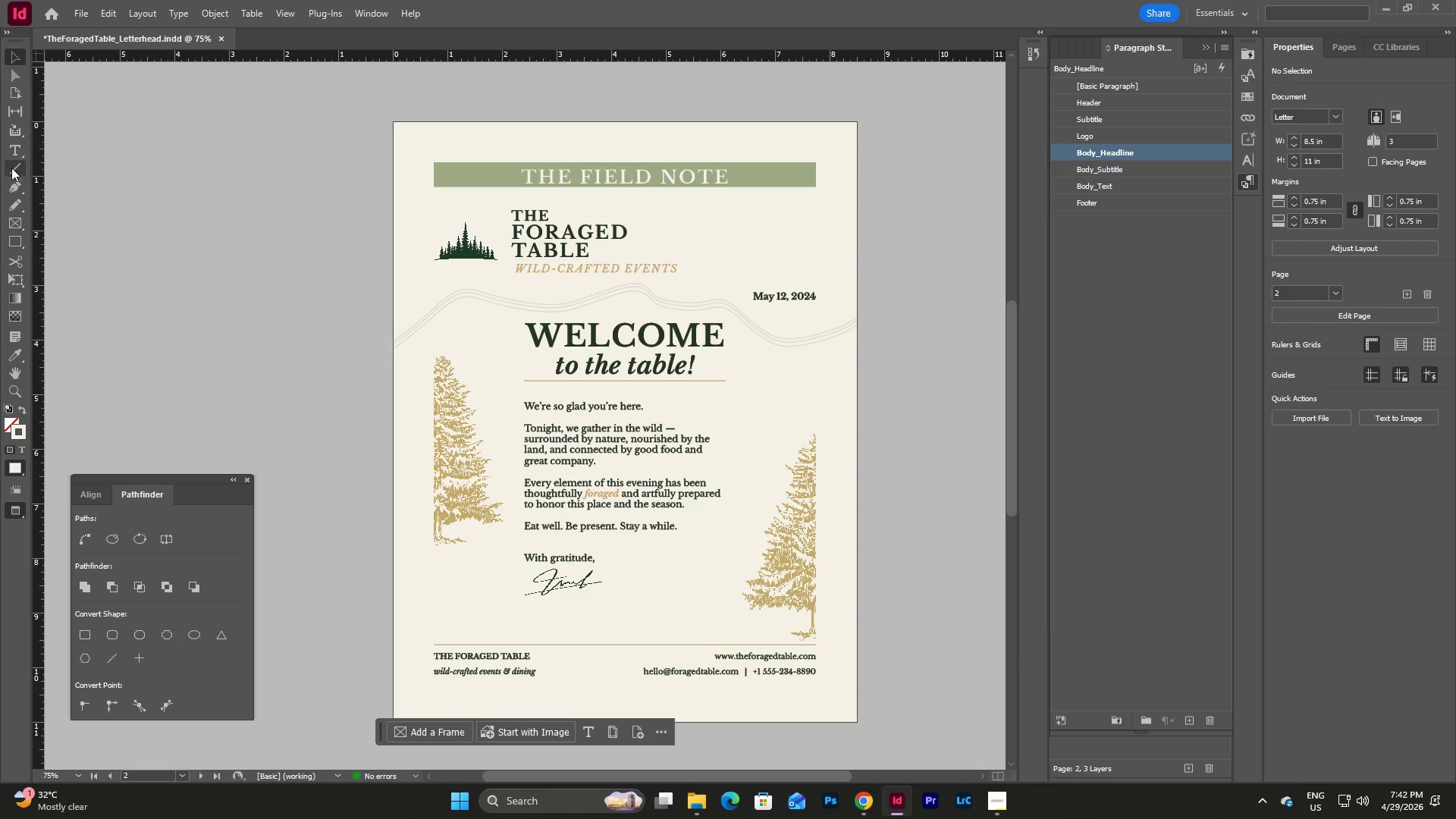 
left_click_drag(start_coordinate=[20, 240], to_coordinate=[93, 281])
 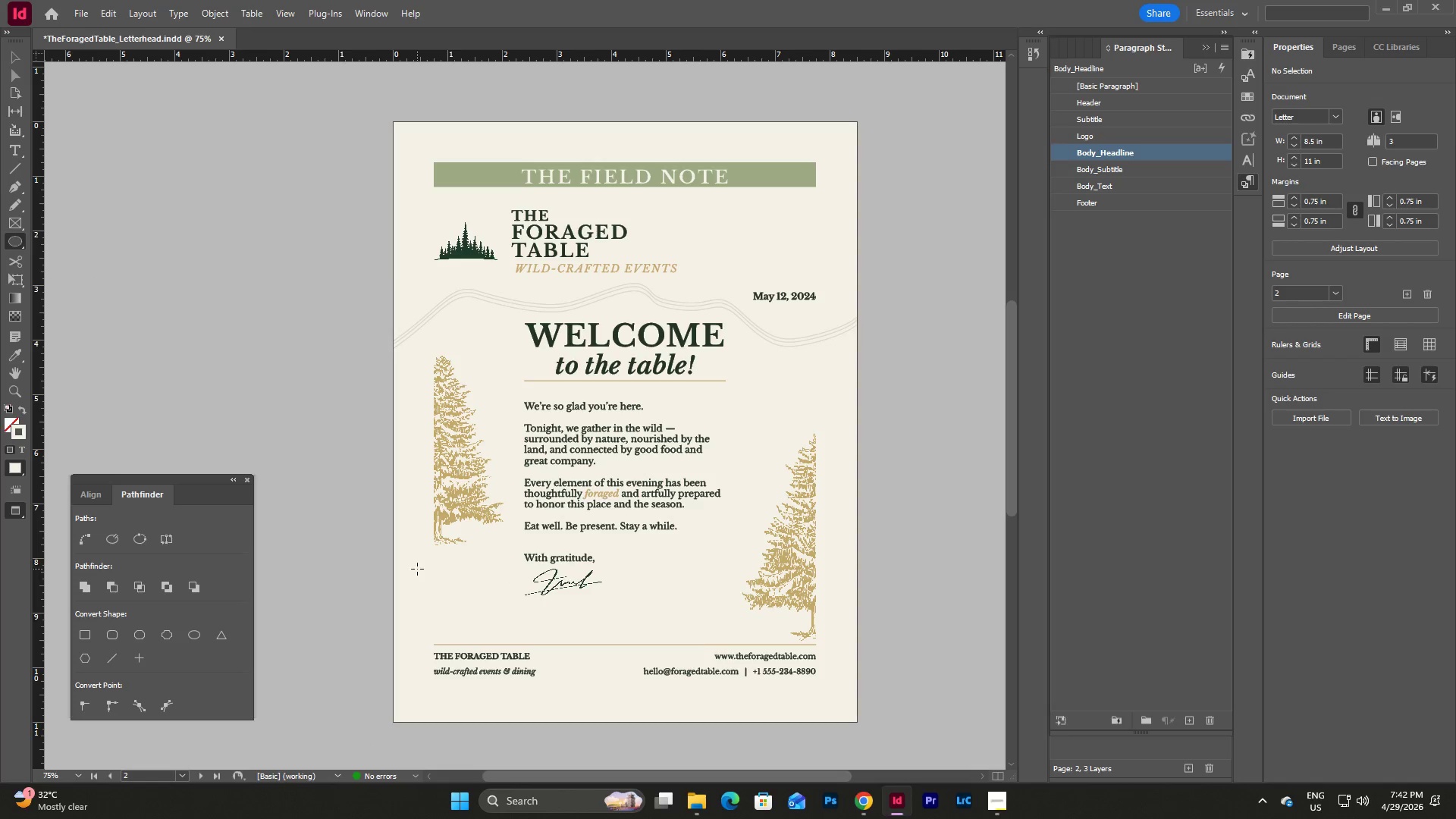 
left_click_drag(start_coordinate=[411, 557], to_coordinate=[497, 598])
 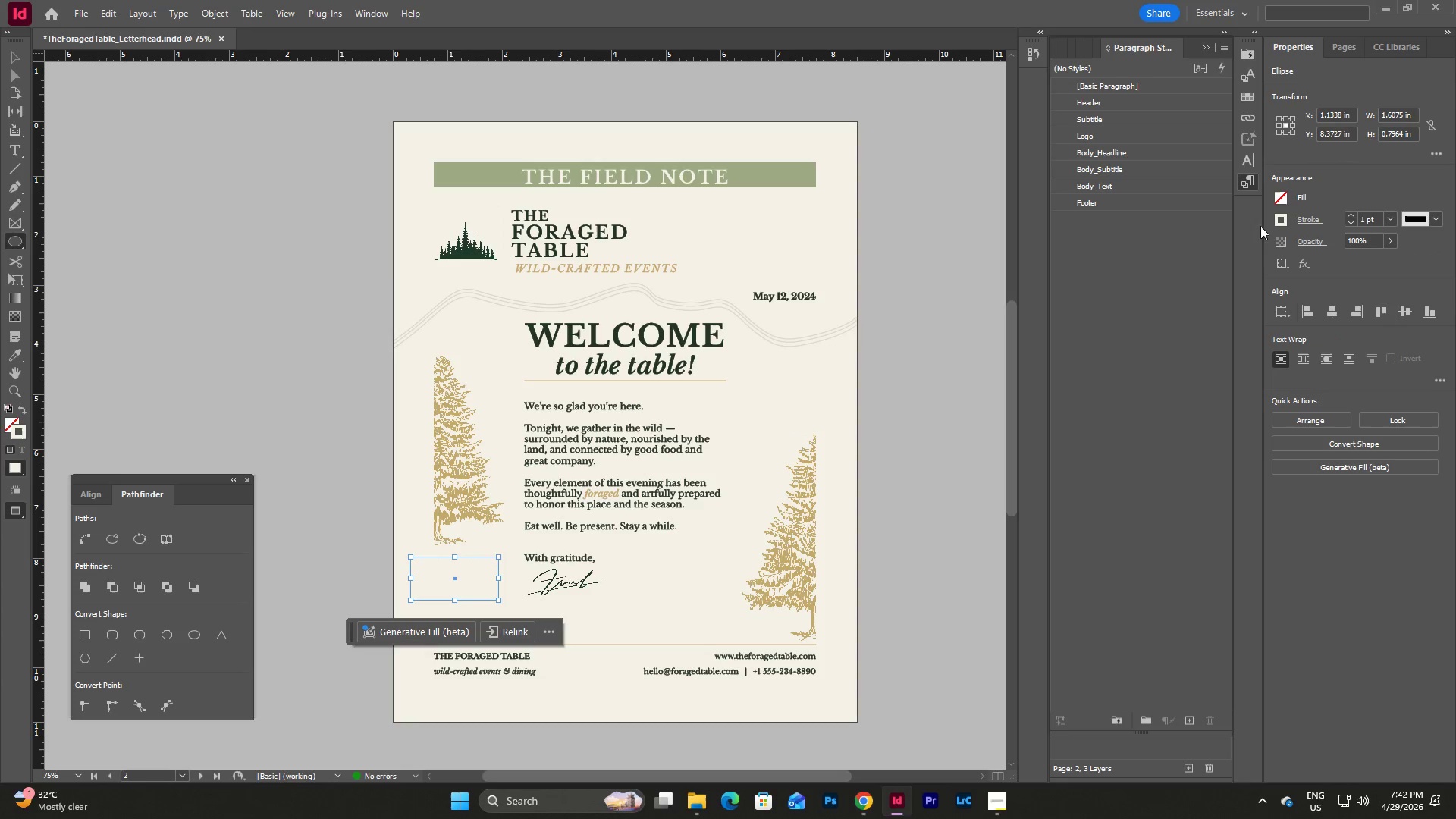 
left_click([1279, 225])
 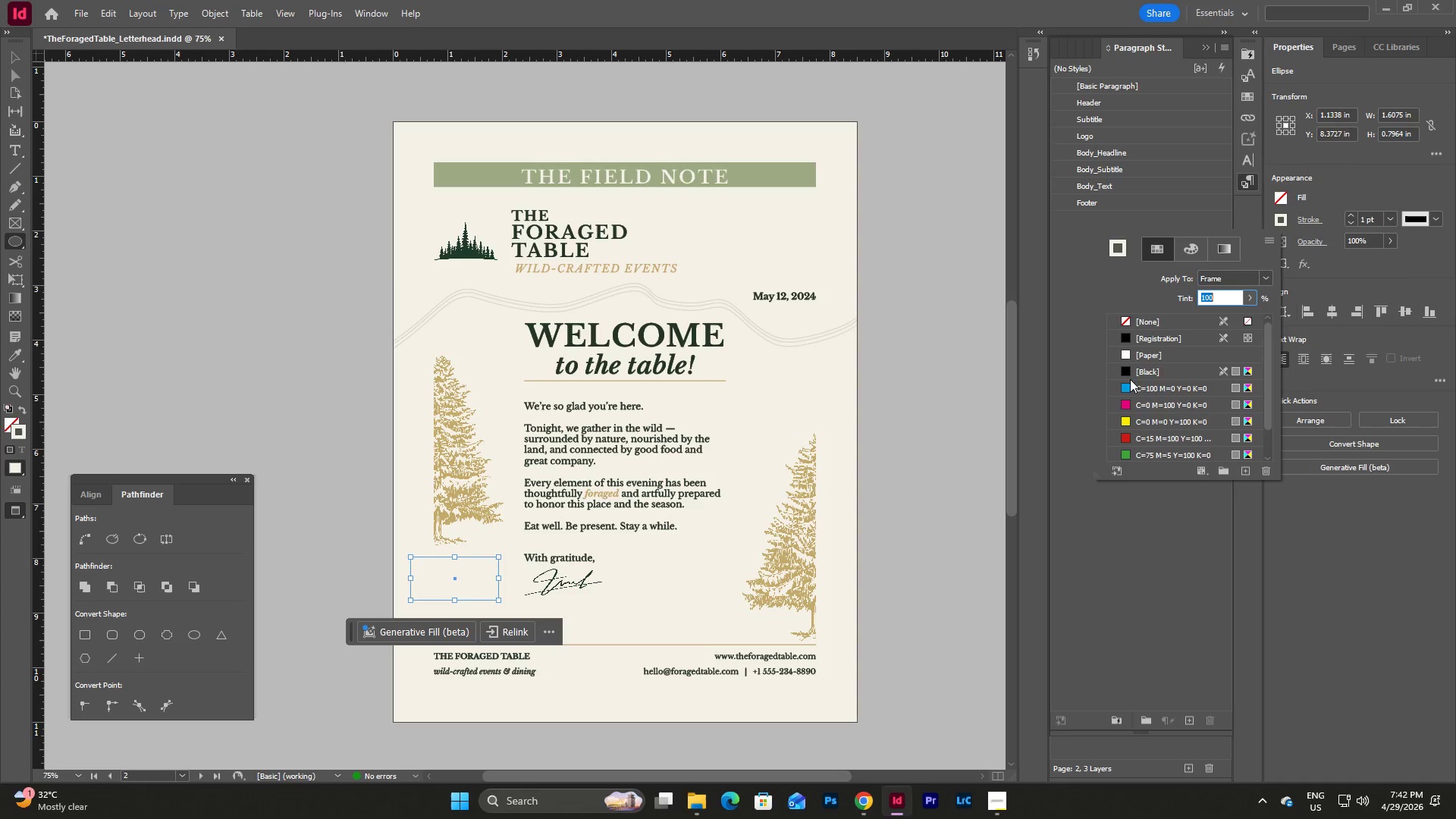 
scroll: coordinate [1145, 397], scroll_direction: down, amount: 10.0
 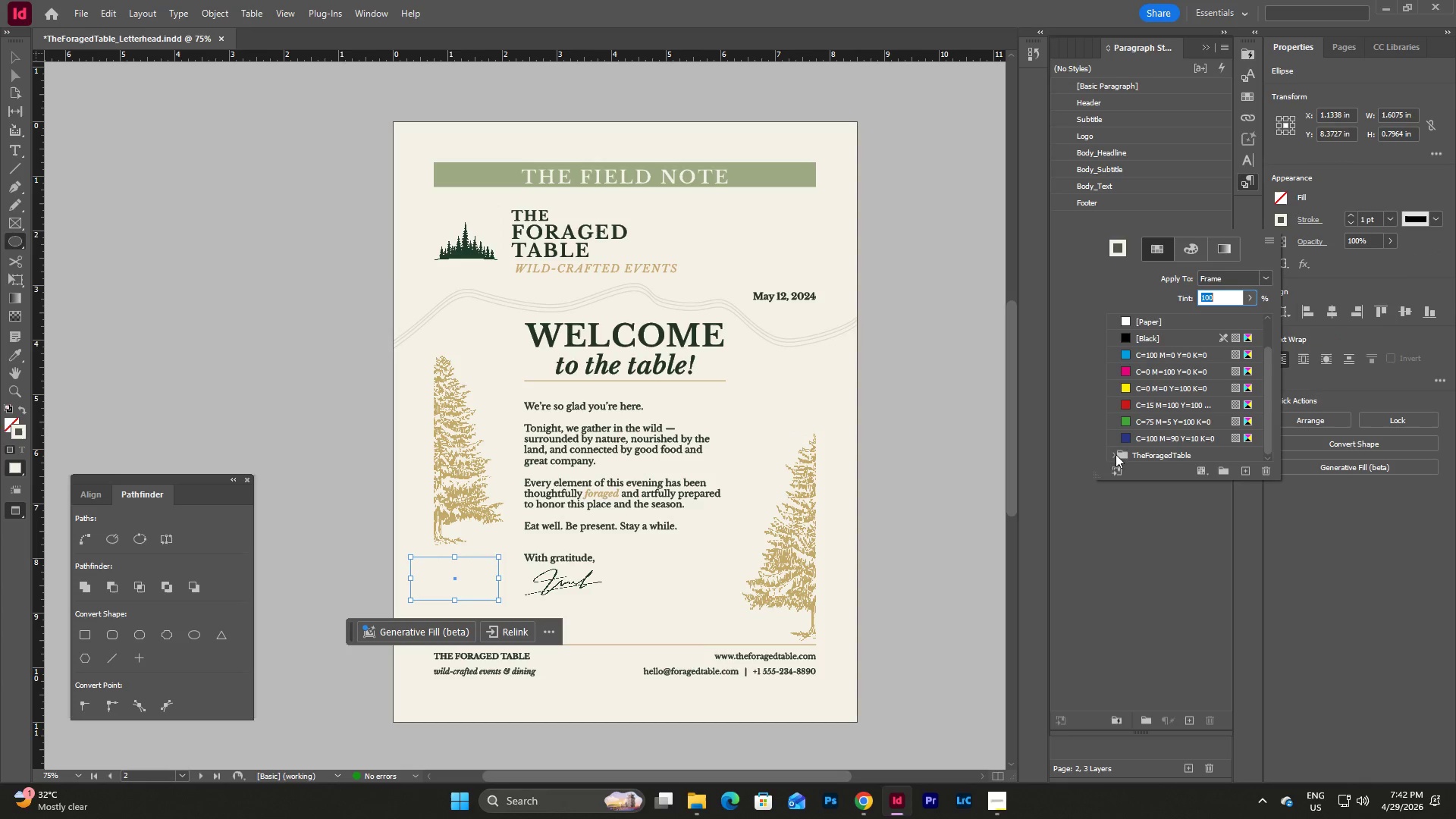 
left_click([1114, 457])
 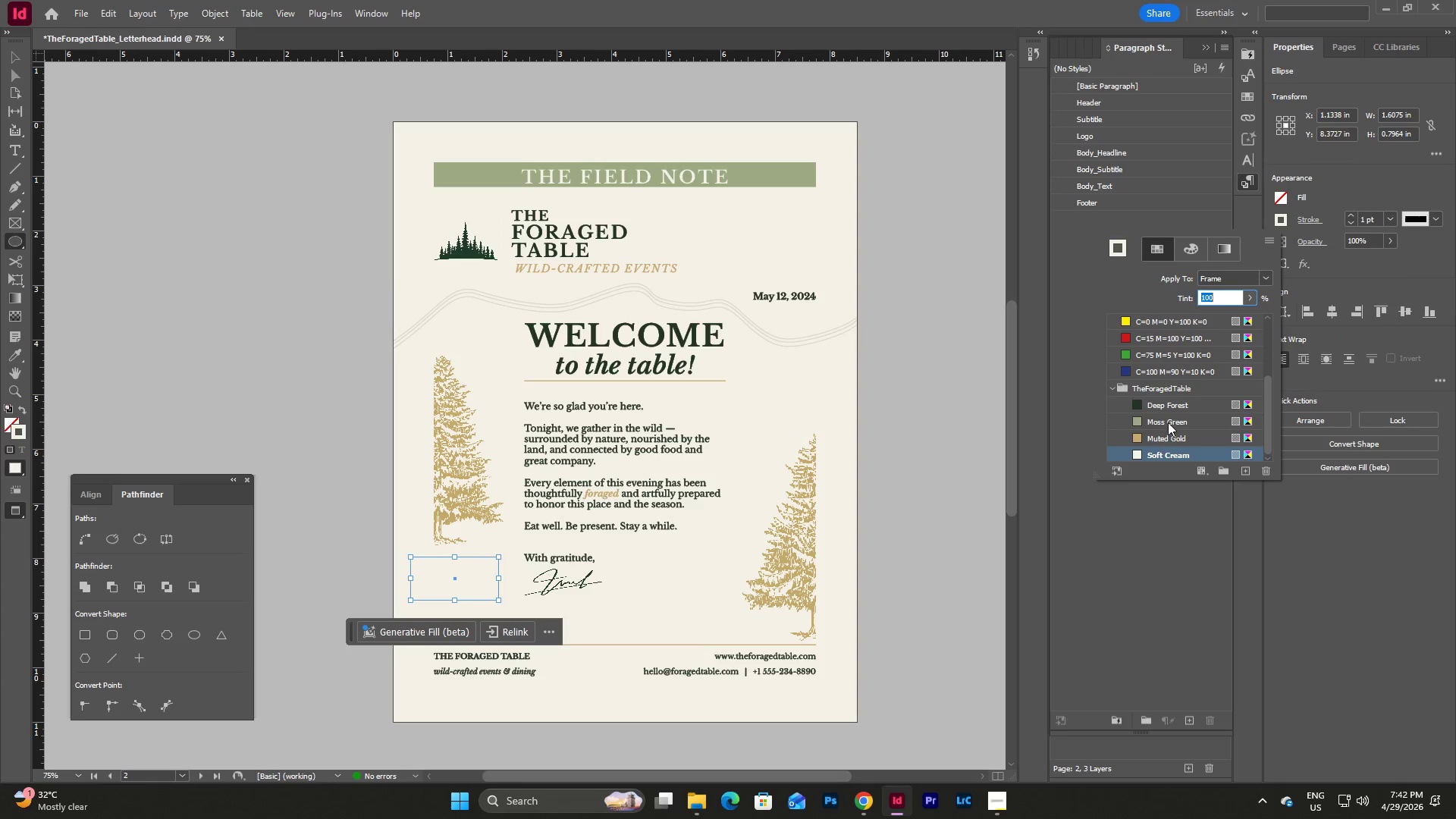 
left_click([1168, 422])
 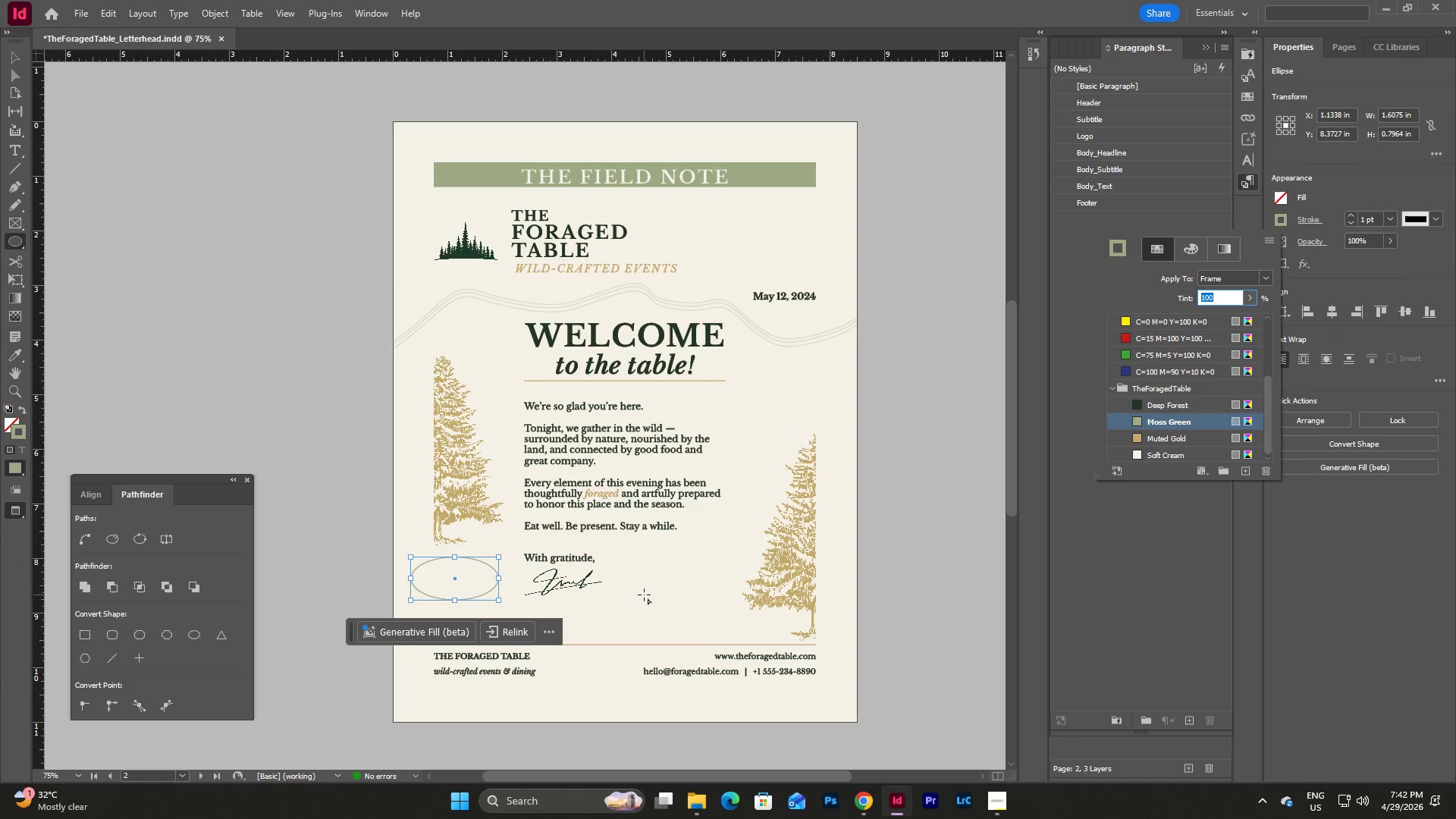 
key(Escape)
 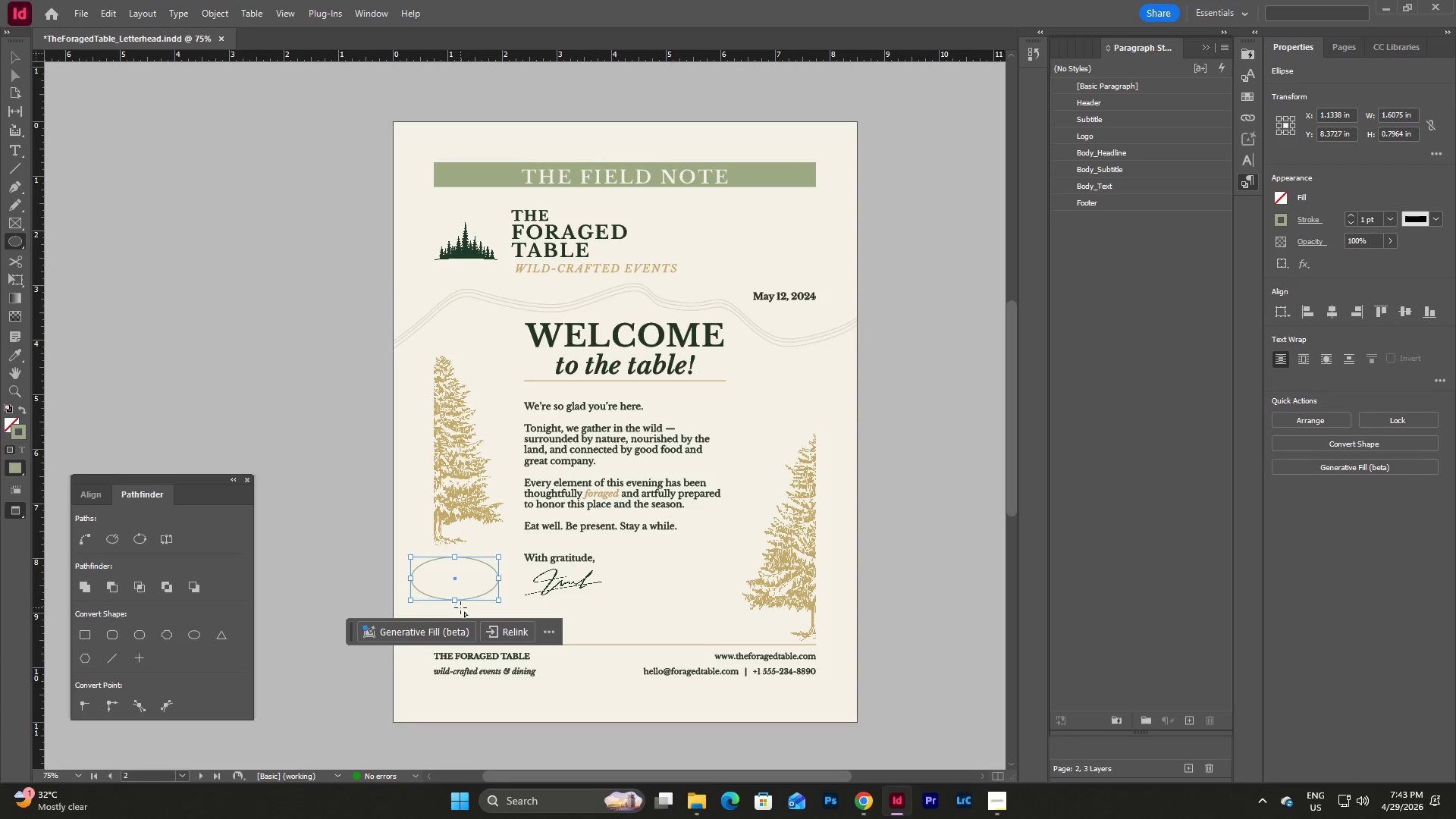 
wait(5.11)
 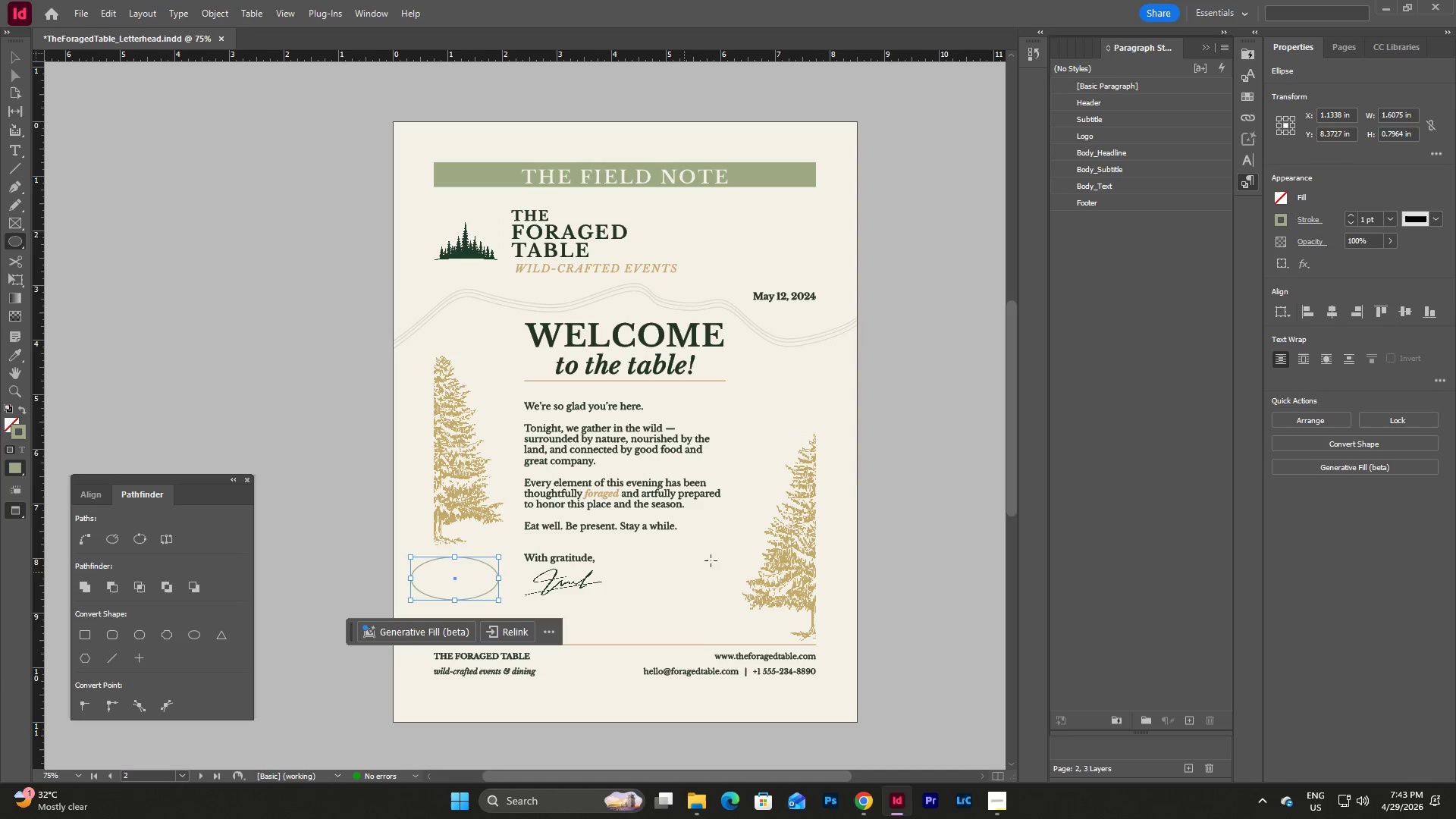 
key(V)
 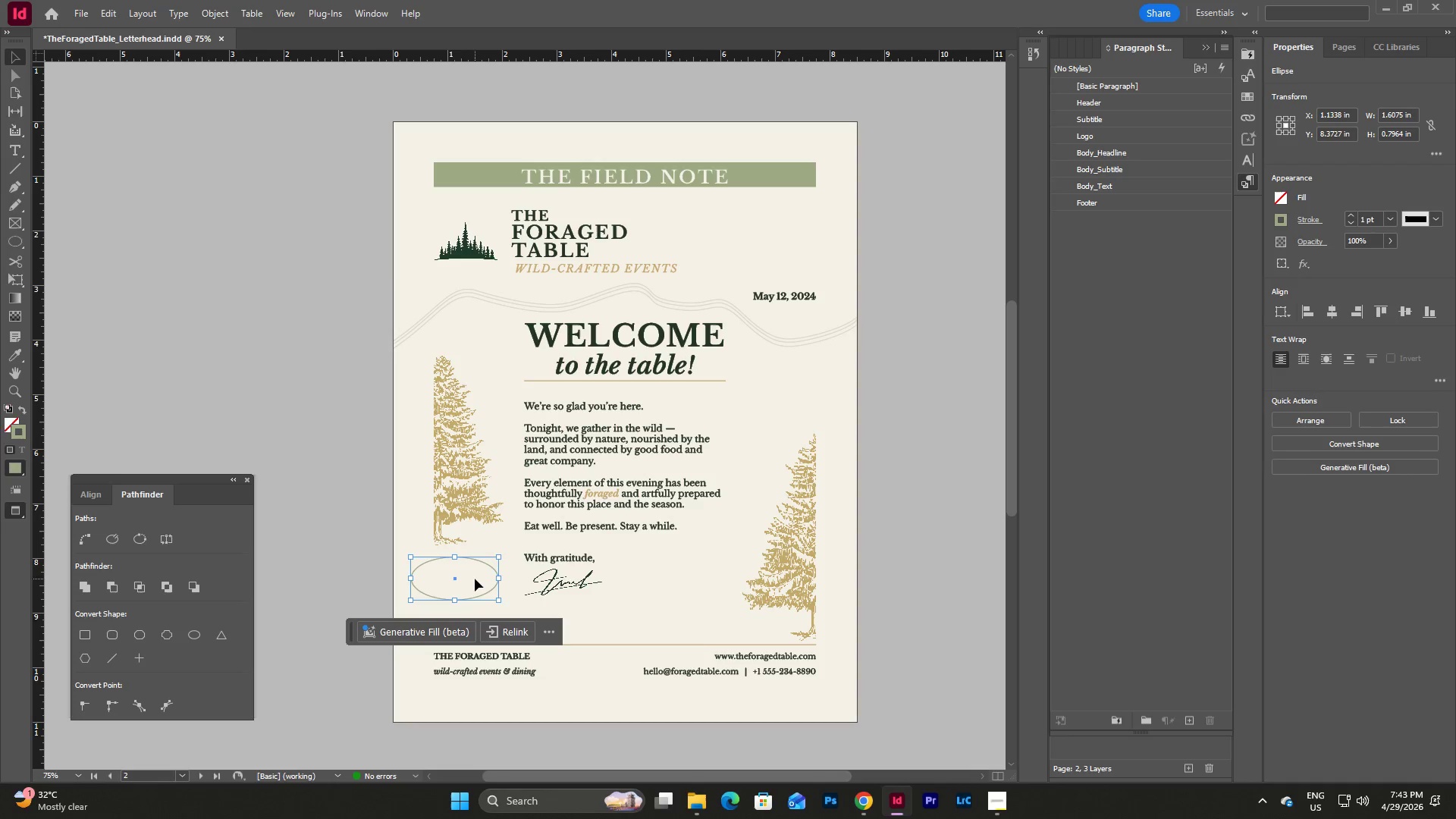 
left_click_drag(start_coordinate=[475, 579], to_coordinate=[473, 593])
 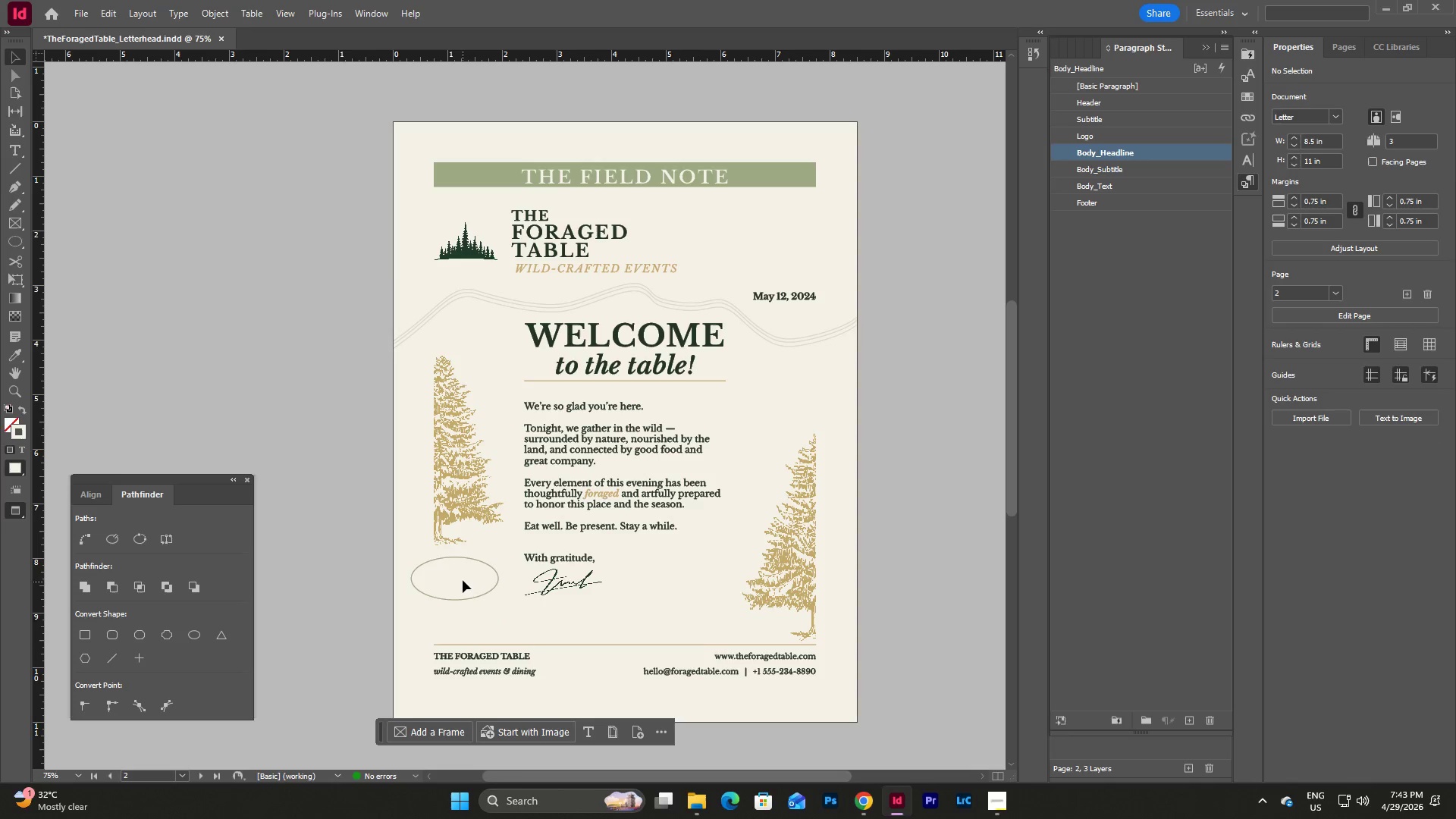 
left_click([463, 580])
 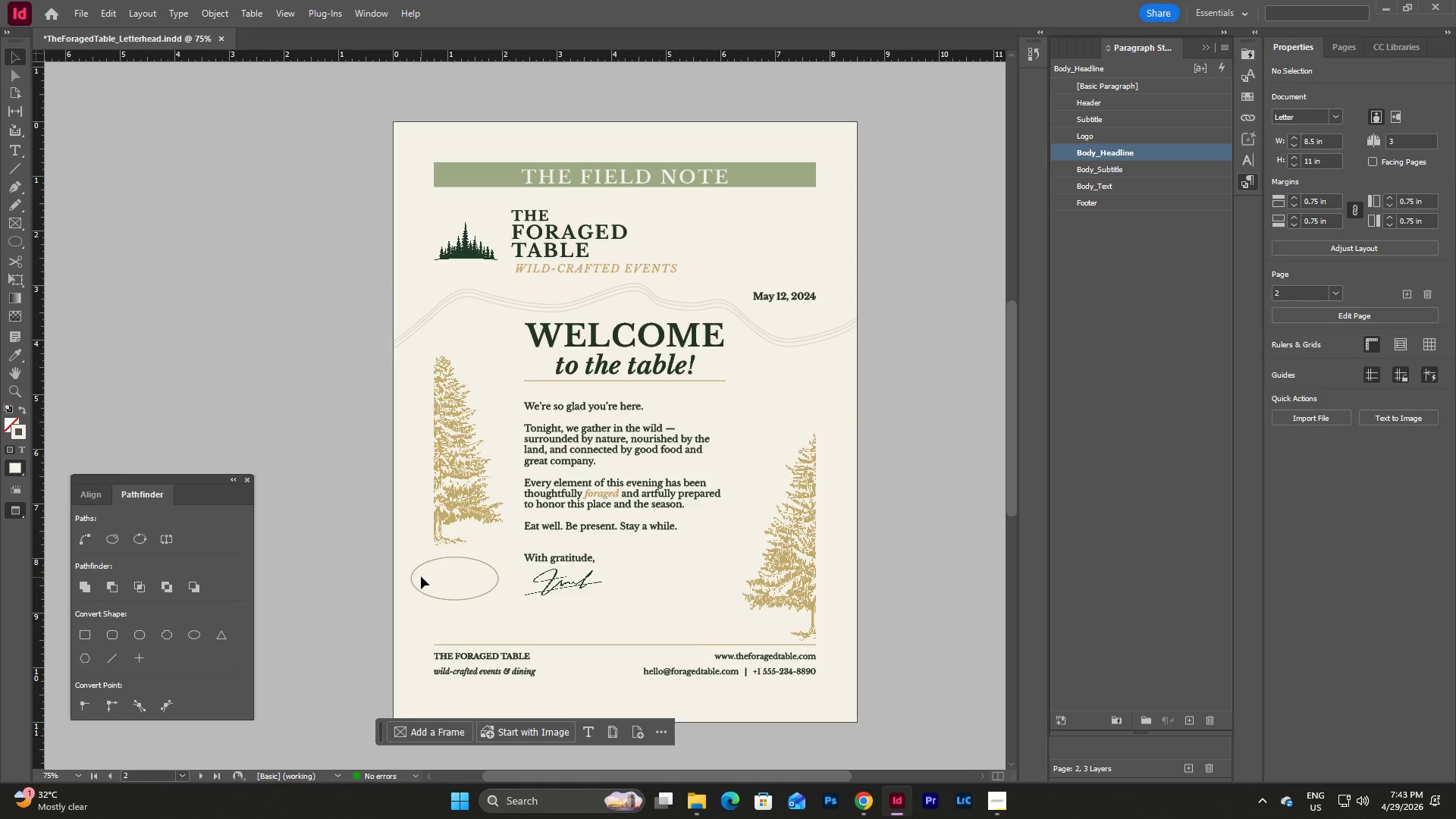 
left_click([417, 570])
 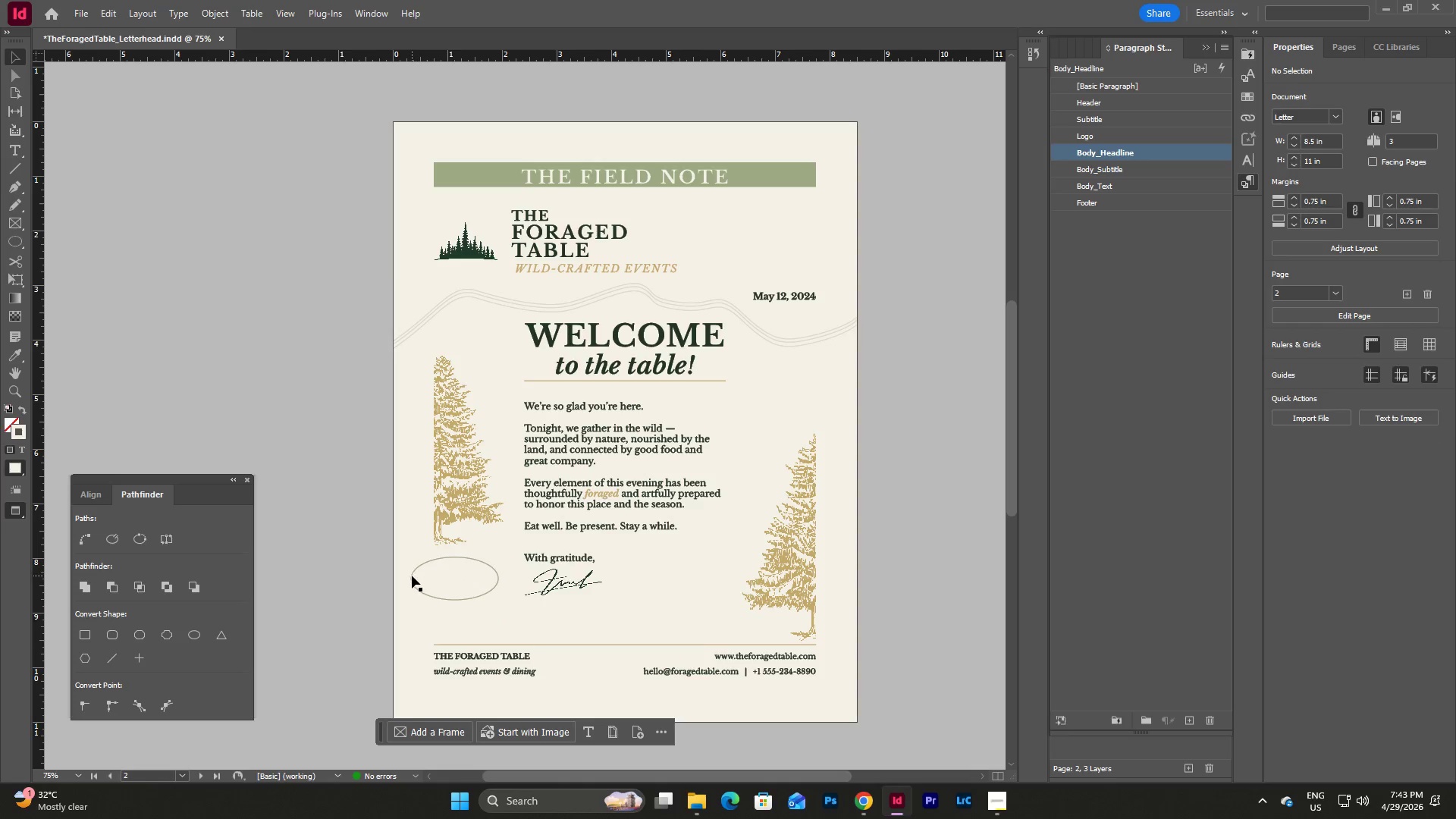 
left_click([410, 575])
 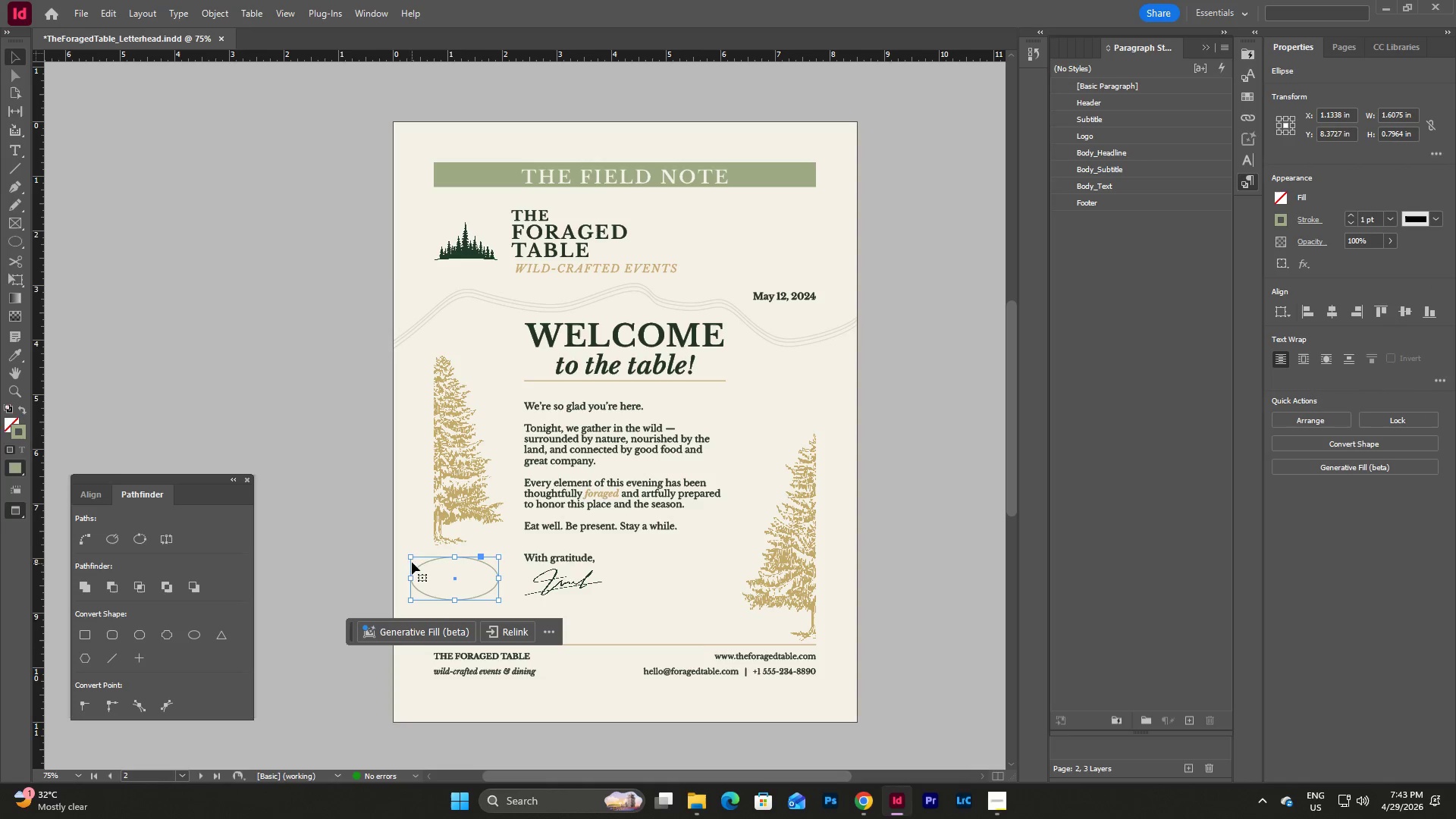 
left_click_drag(start_coordinate=[411, 557], to_coordinate=[437, 562])
 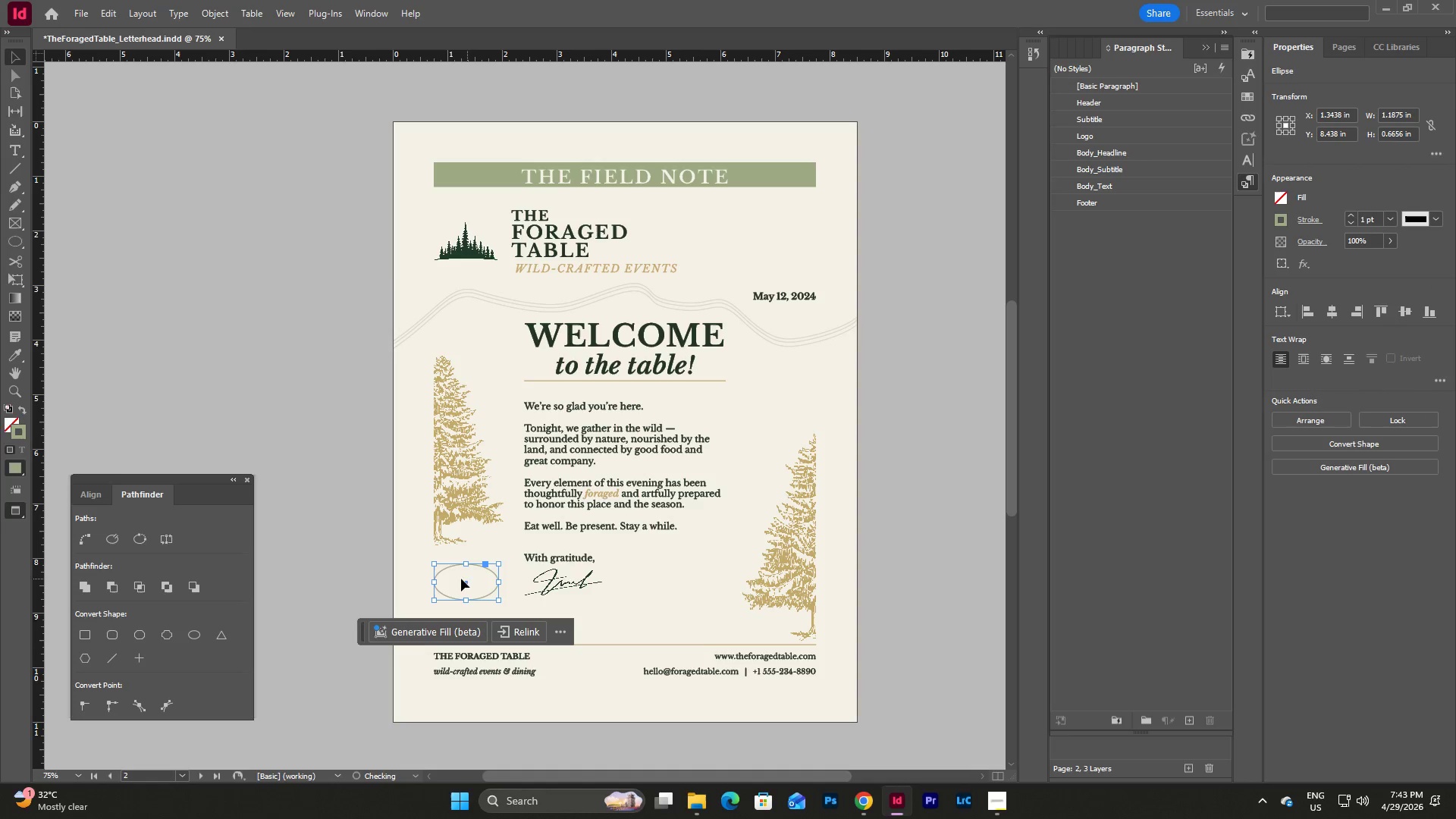 
left_click_drag(start_coordinate=[460, 579], to_coordinate=[447, 580])
 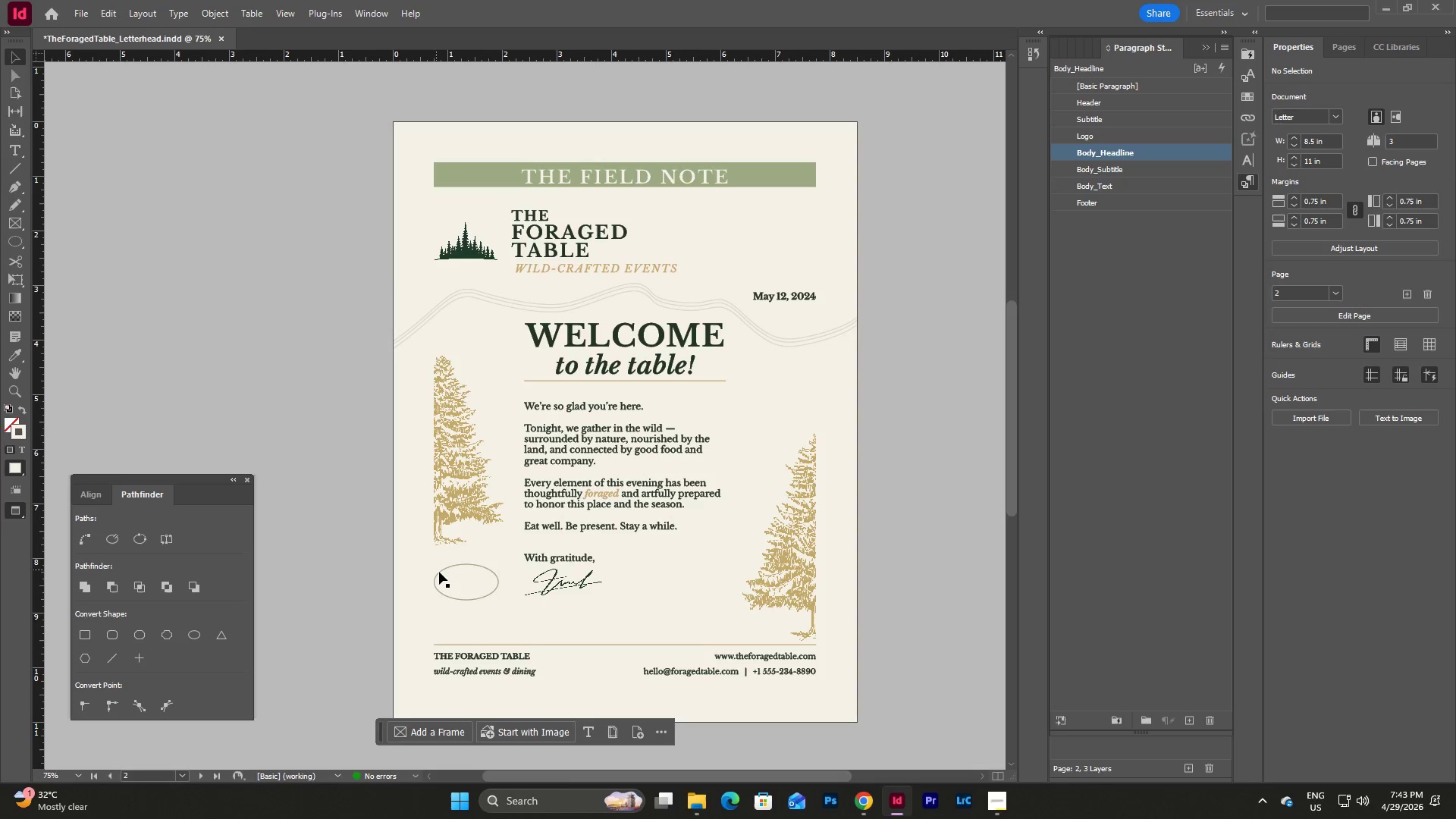 
left_click([440, 572])
 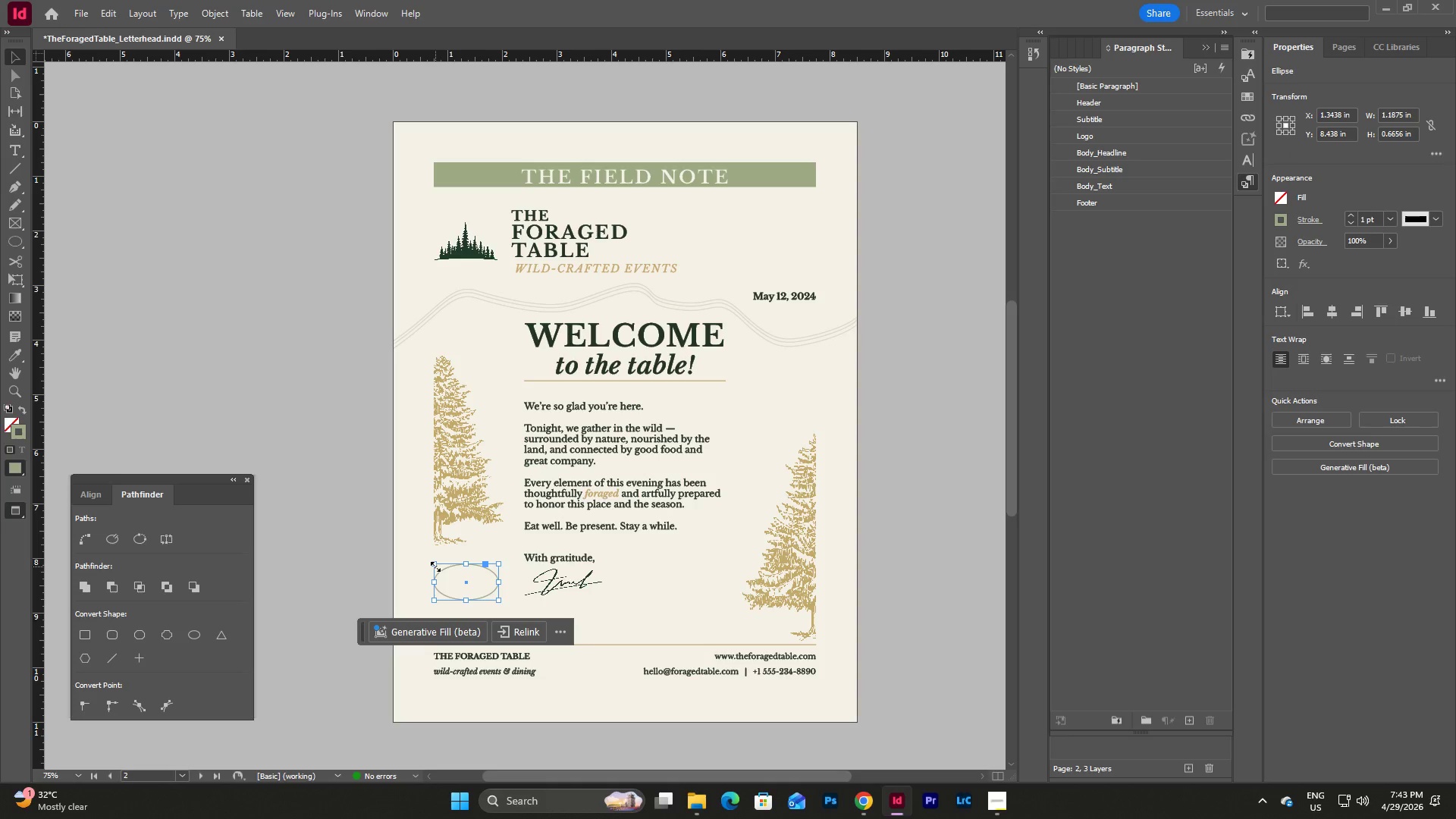 
left_click_drag(start_coordinate=[435, 566], to_coordinate=[467, 575])
 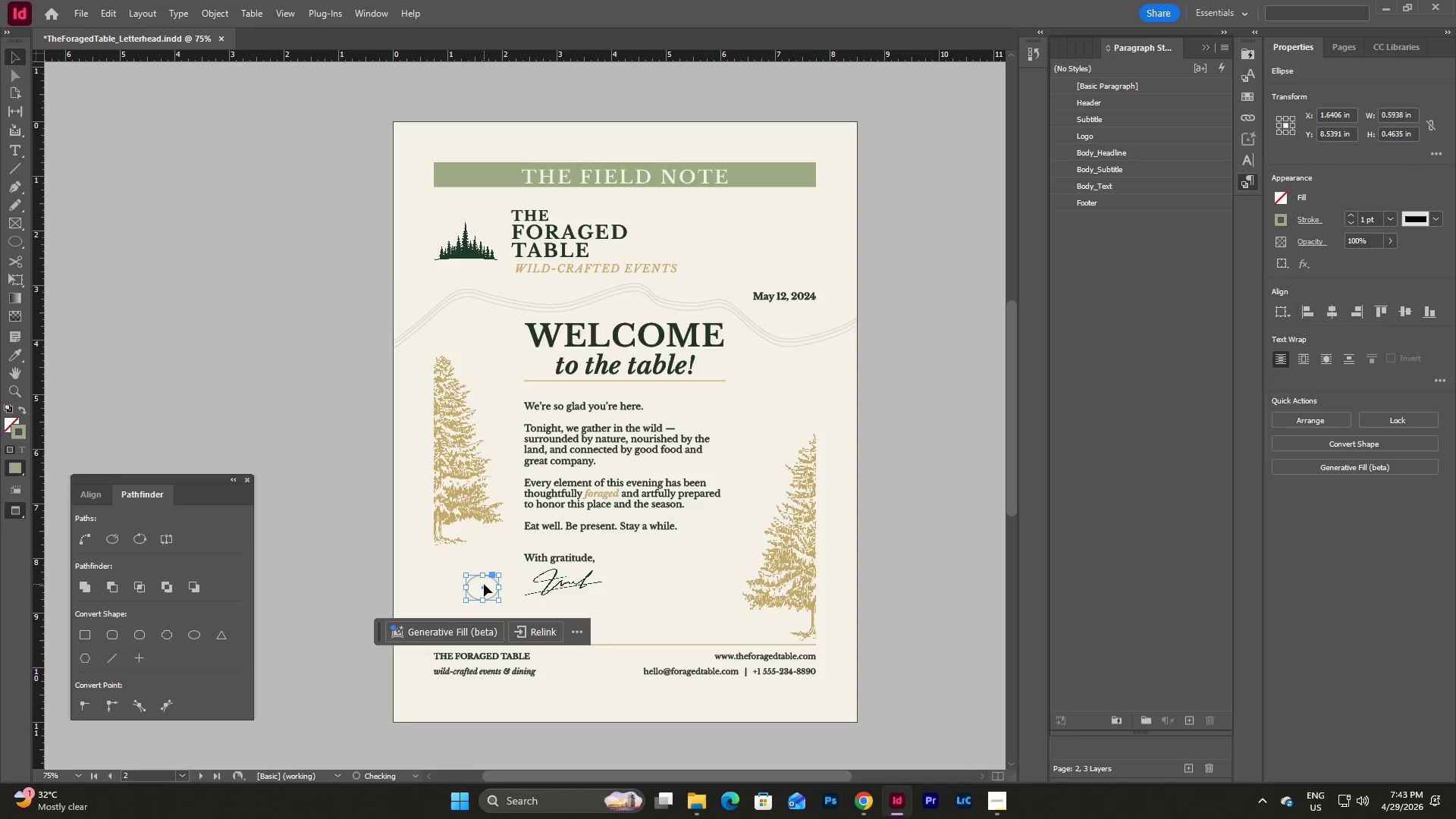 
left_click_drag(start_coordinate=[484, 584], to_coordinate=[441, 582])
 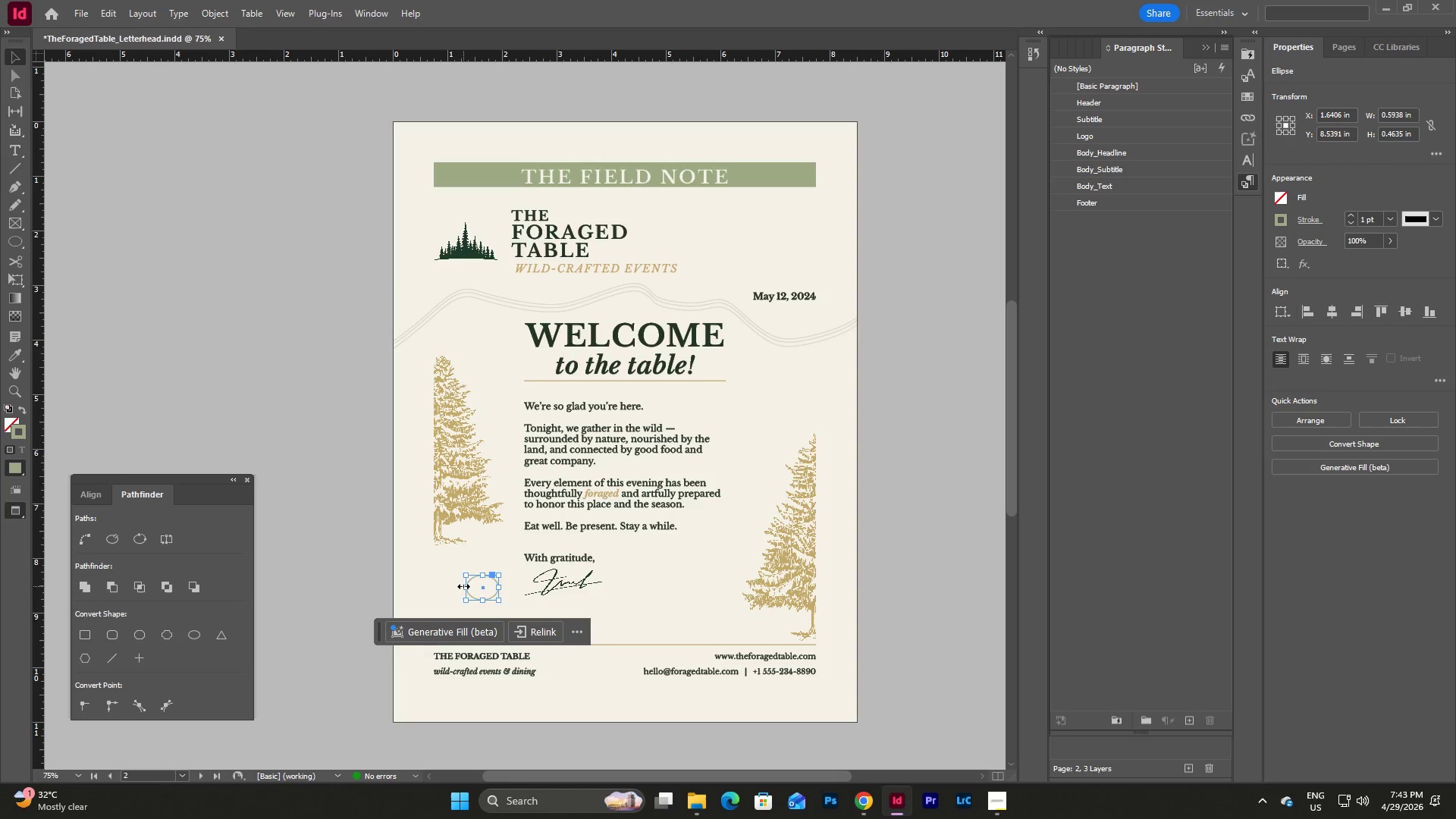 
left_click_drag(start_coordinate=[463, 586], to_coordinate=[449, 585])
 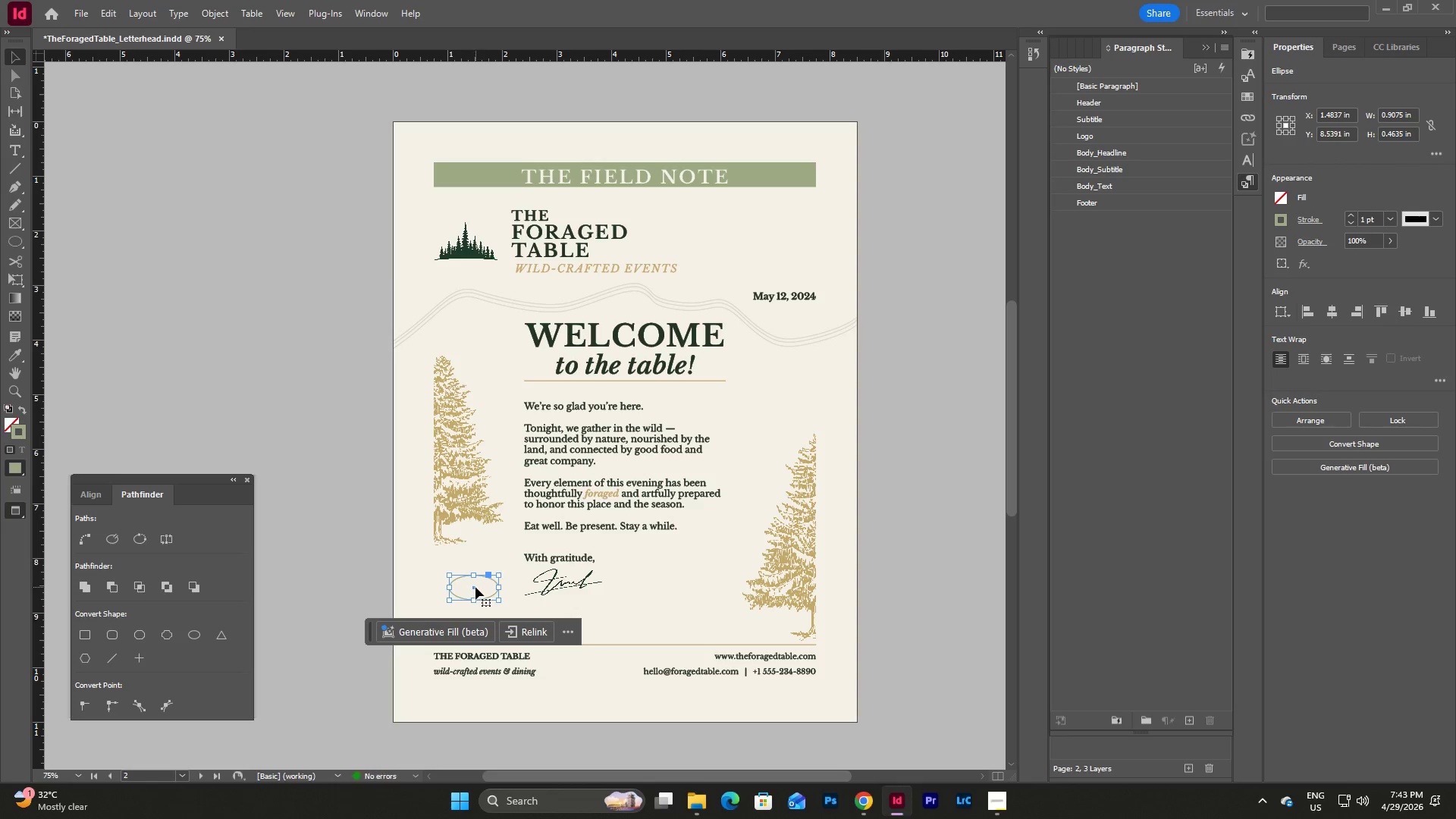 
left_click_drag(start_coordinate=[475, 587], to_coordinate=[459, 585])
 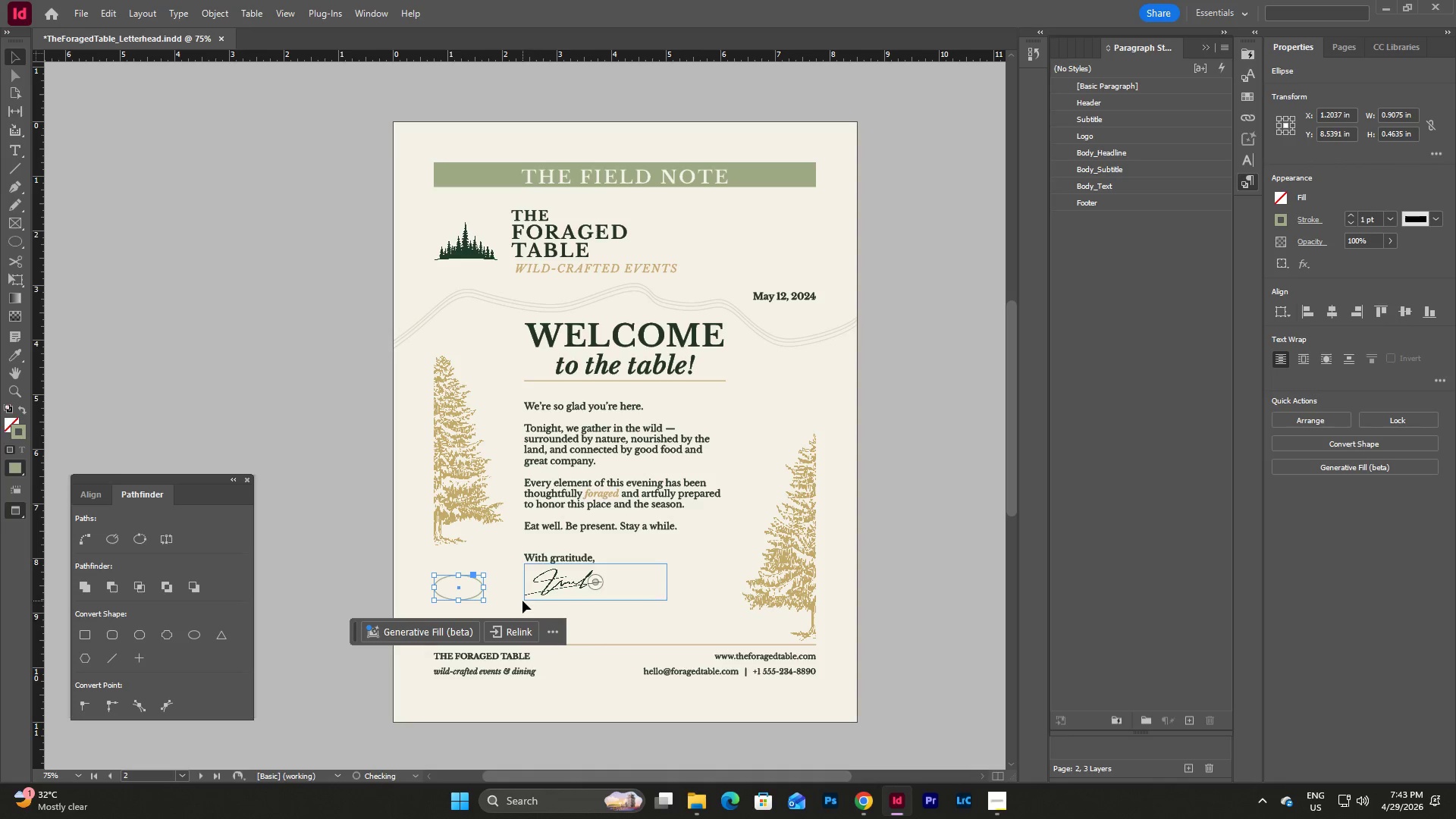 
left_click([577, 610])
 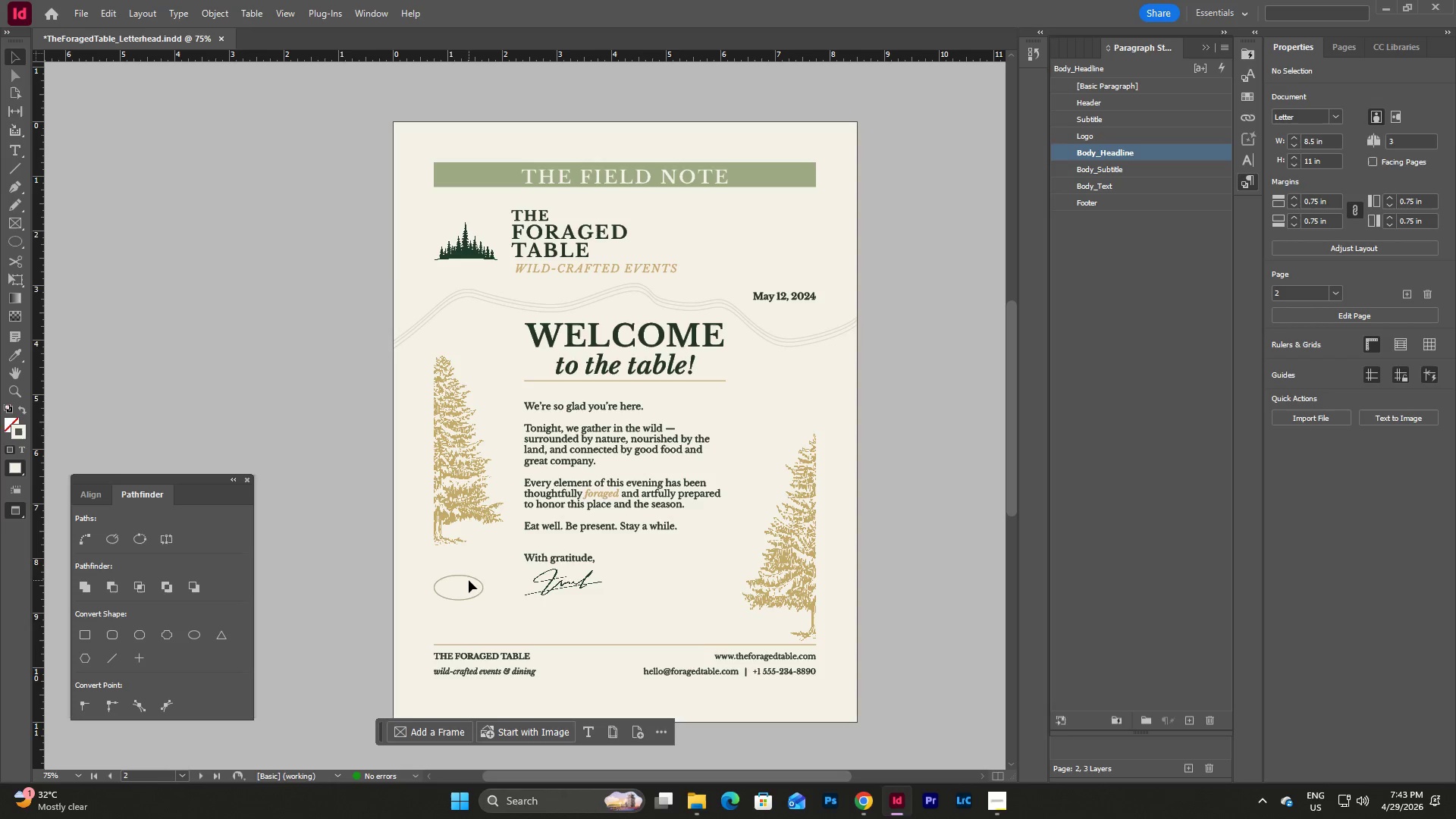 
left_click([472, 579])
 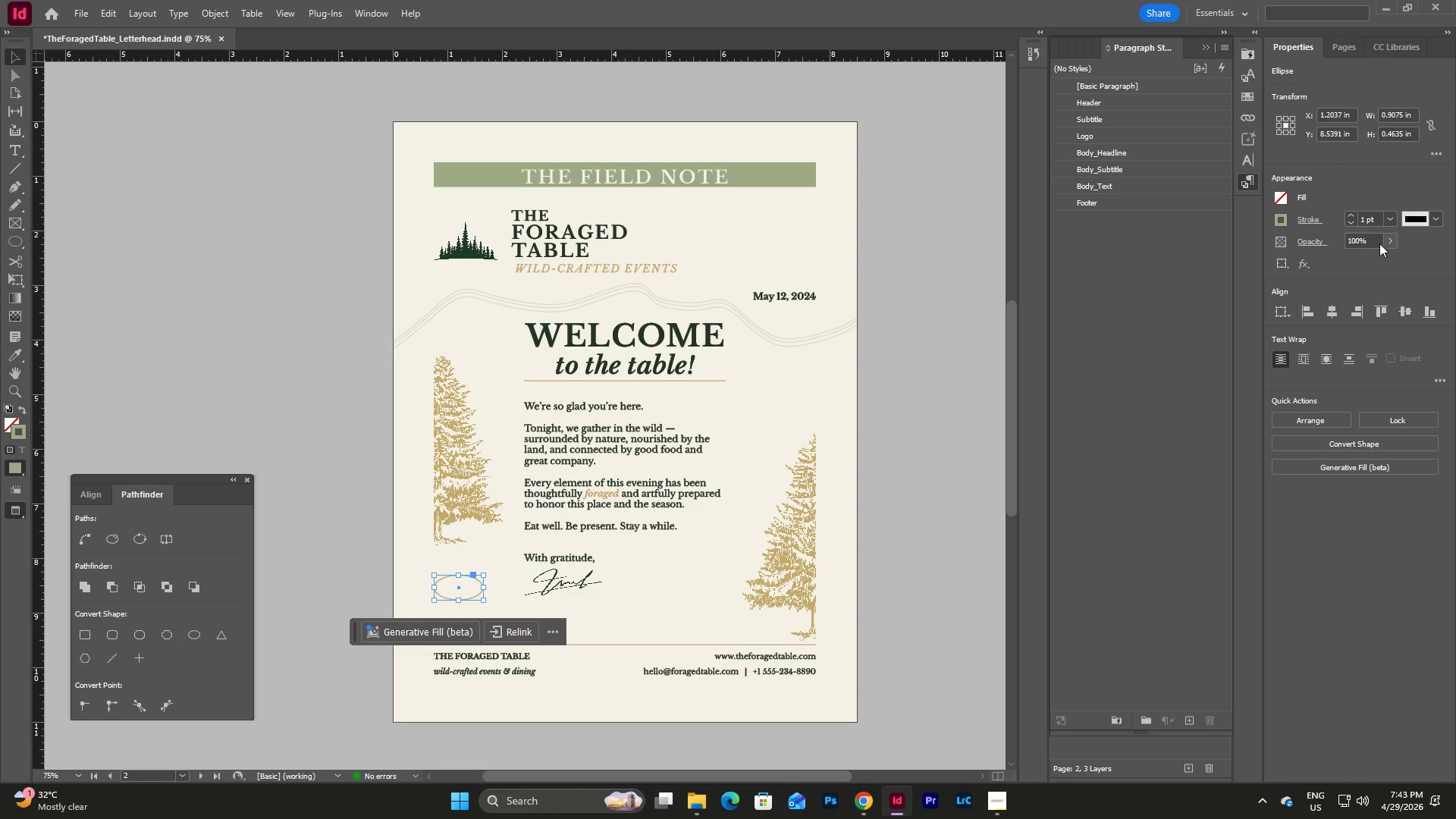 
double_click([1365, 239])
 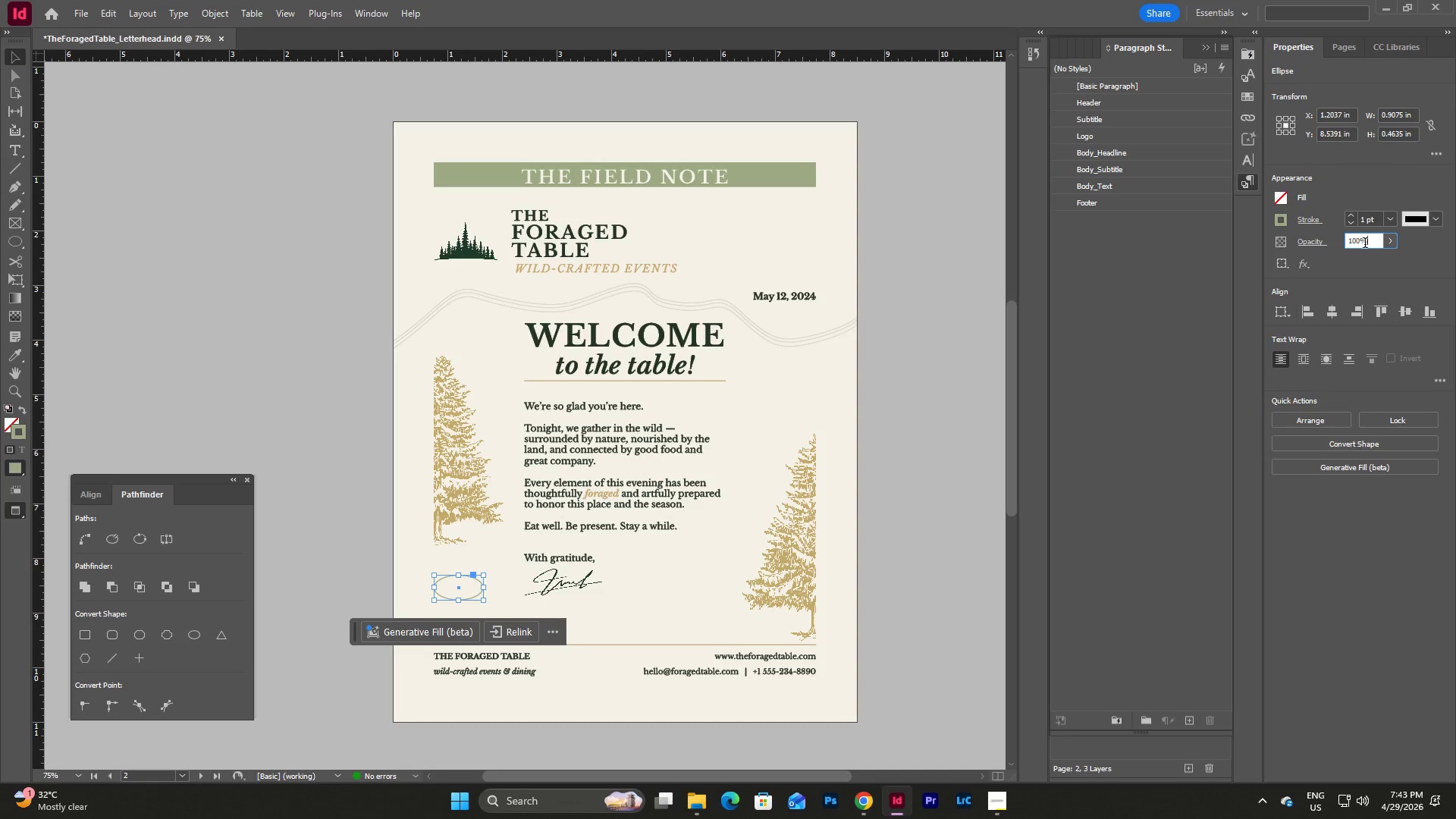 
left_click_drag(start_coordinate=[1376, 244], to_coordinate=[1313, 242])
 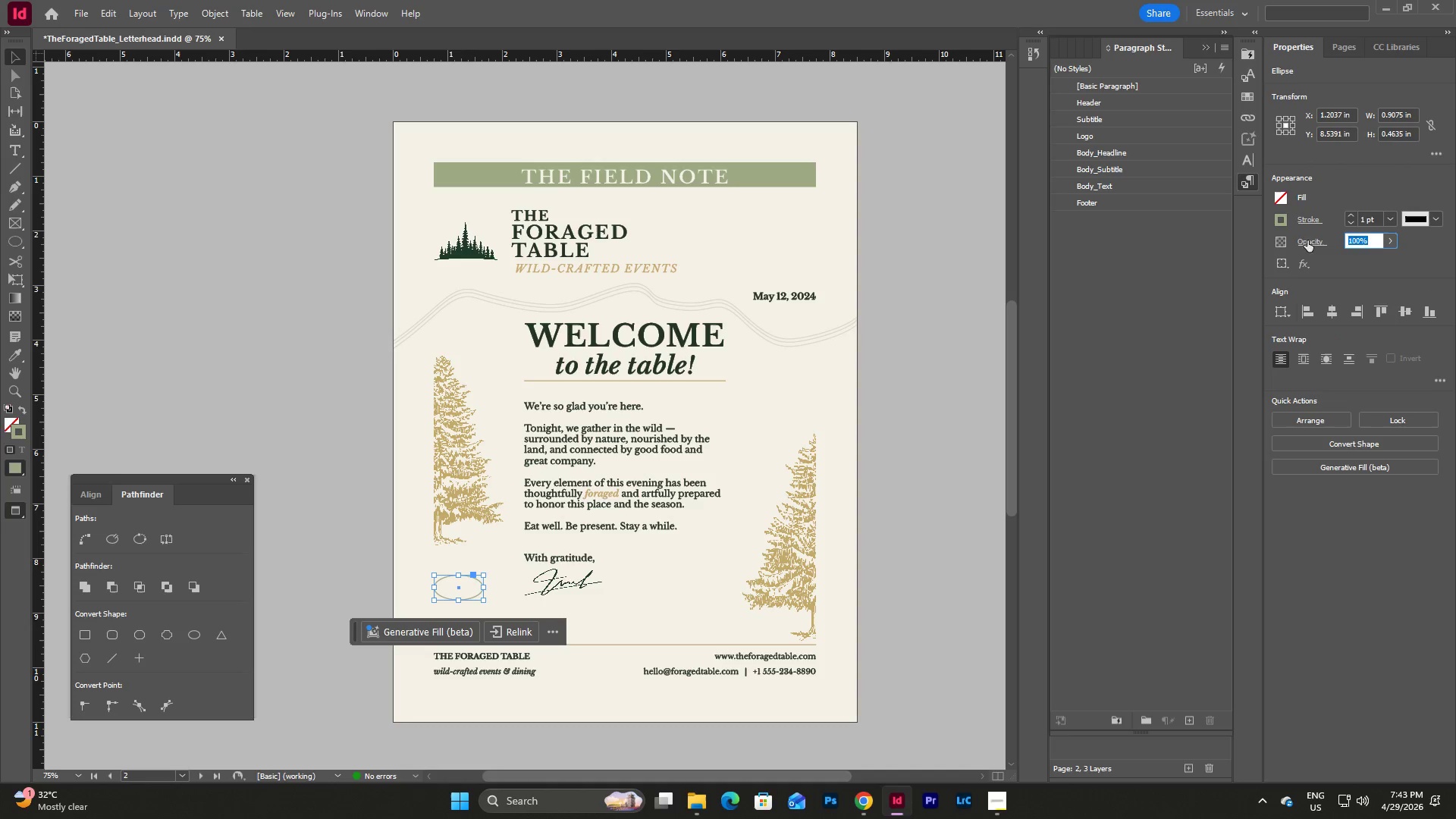 
key(Numpad3)
 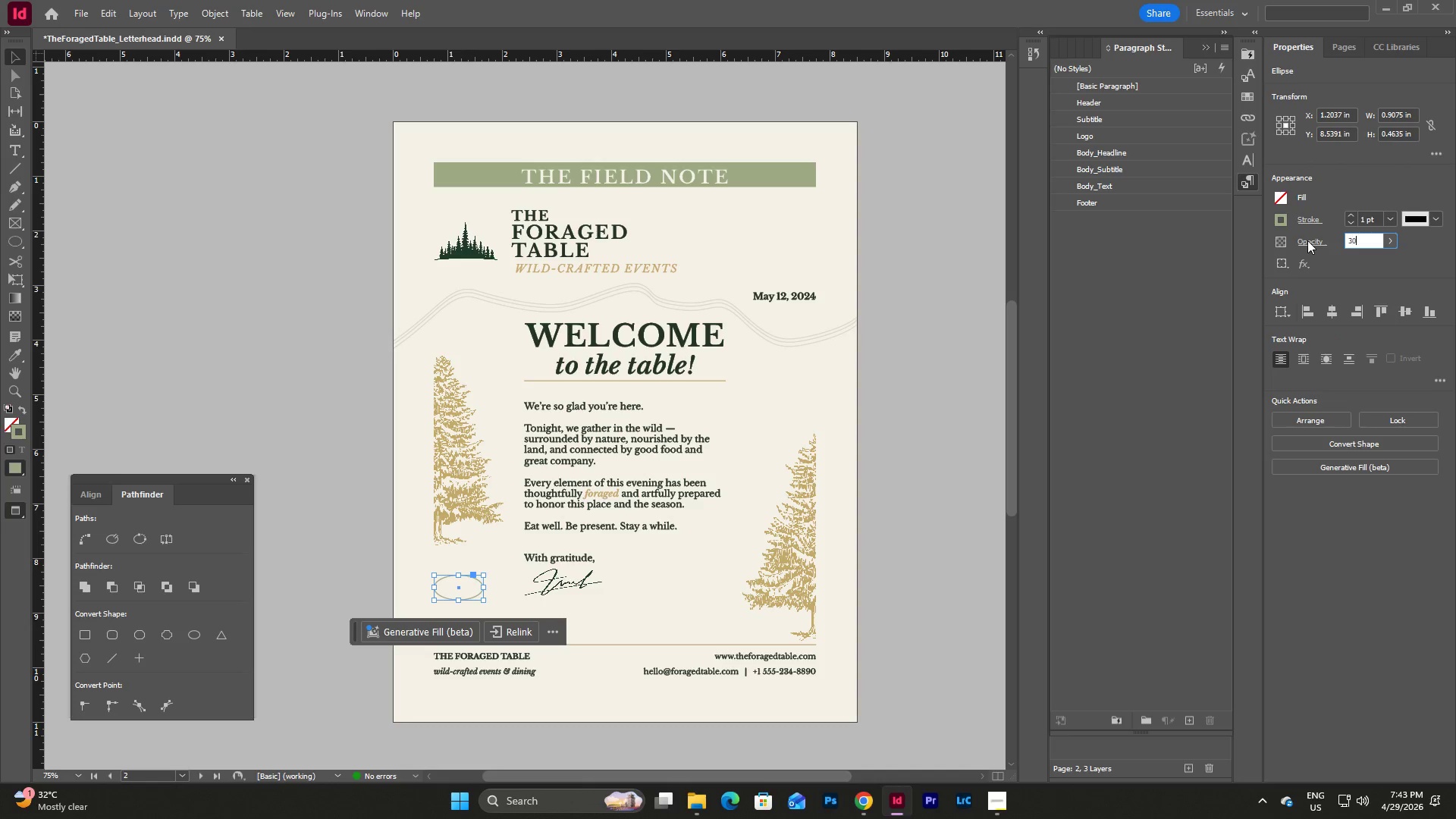 
key(Numpad0)
 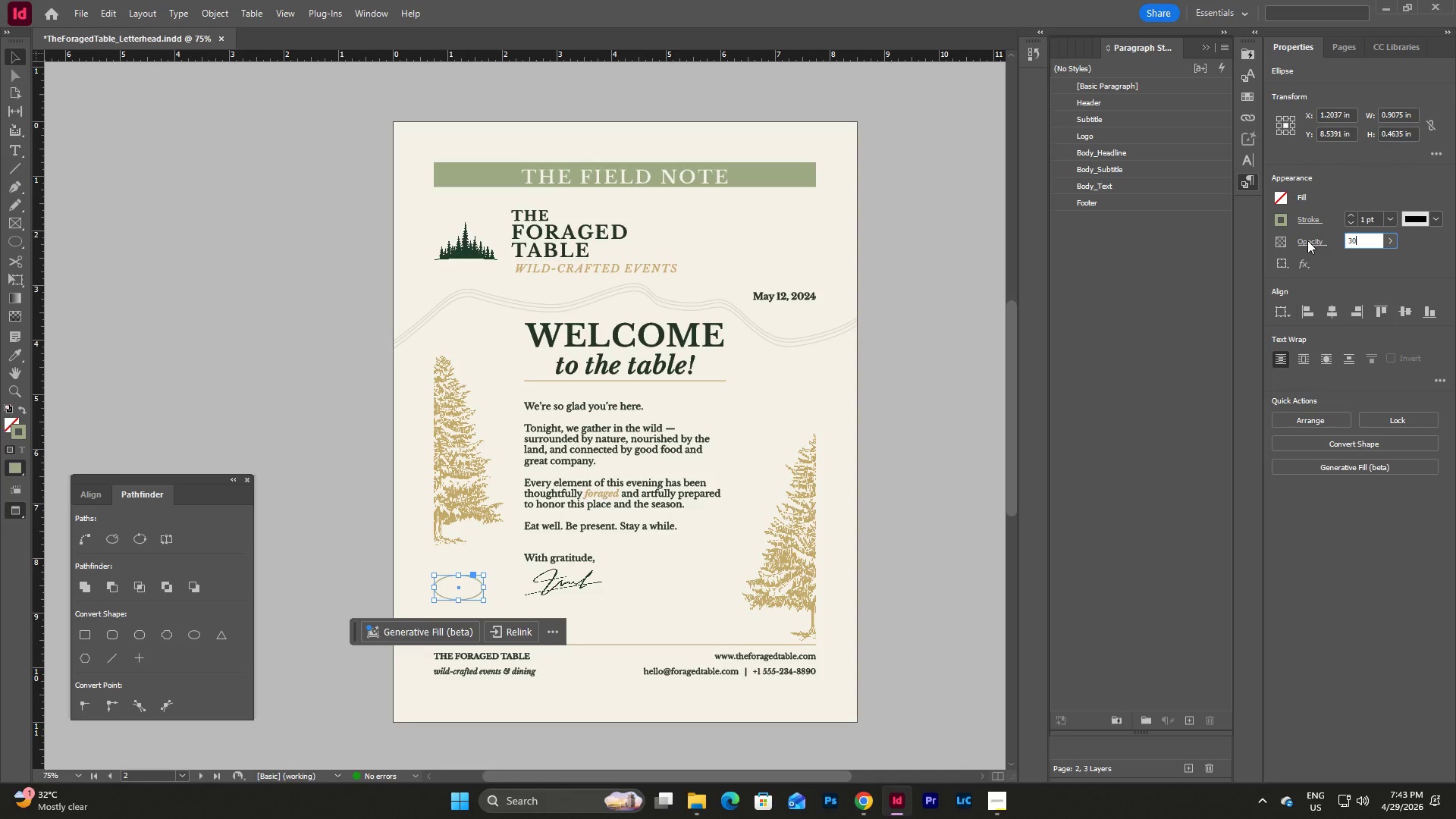 
key(NumpadEnter)
 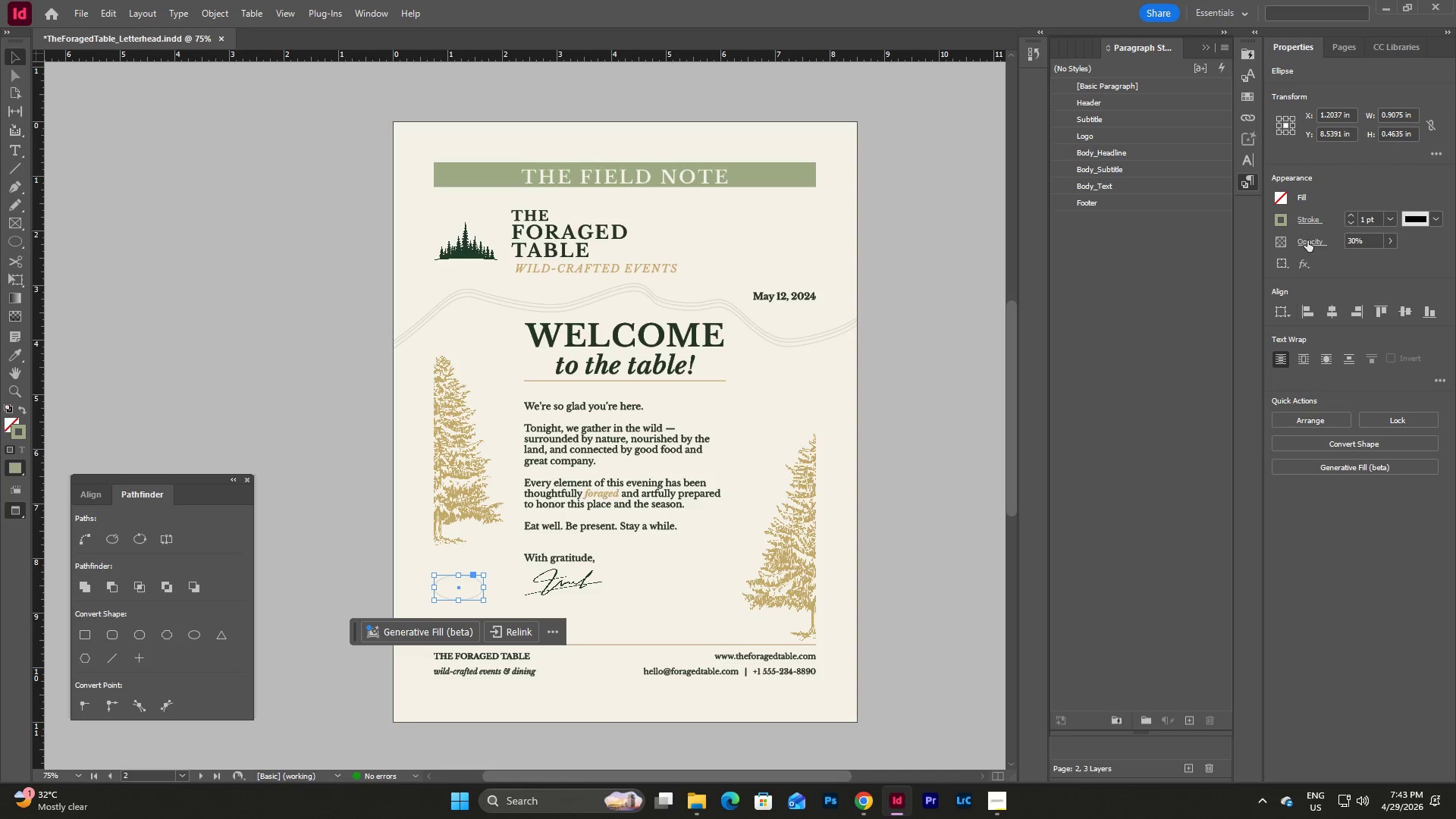 
key(Escape)
 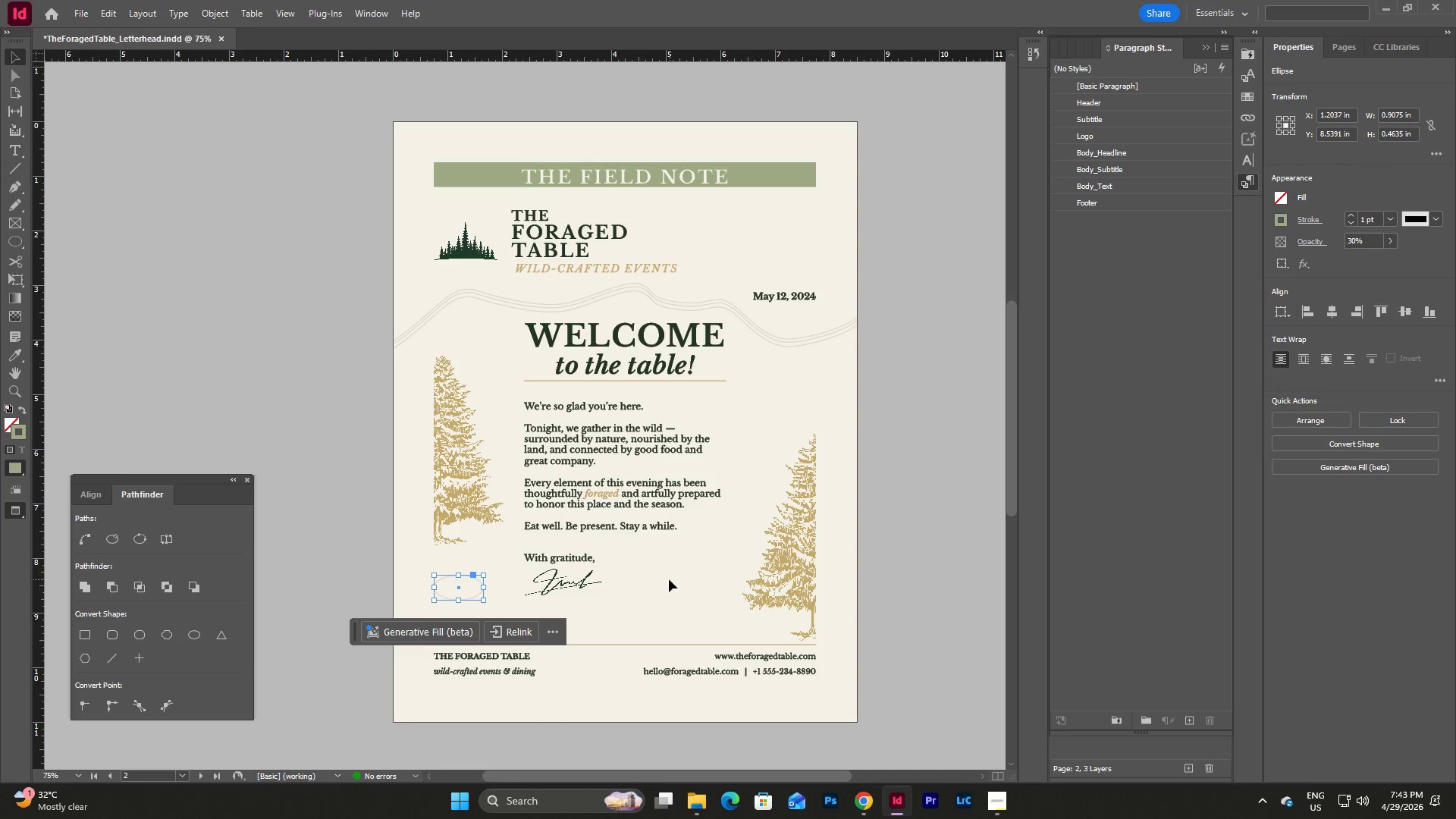 
left_click([669, 579])
 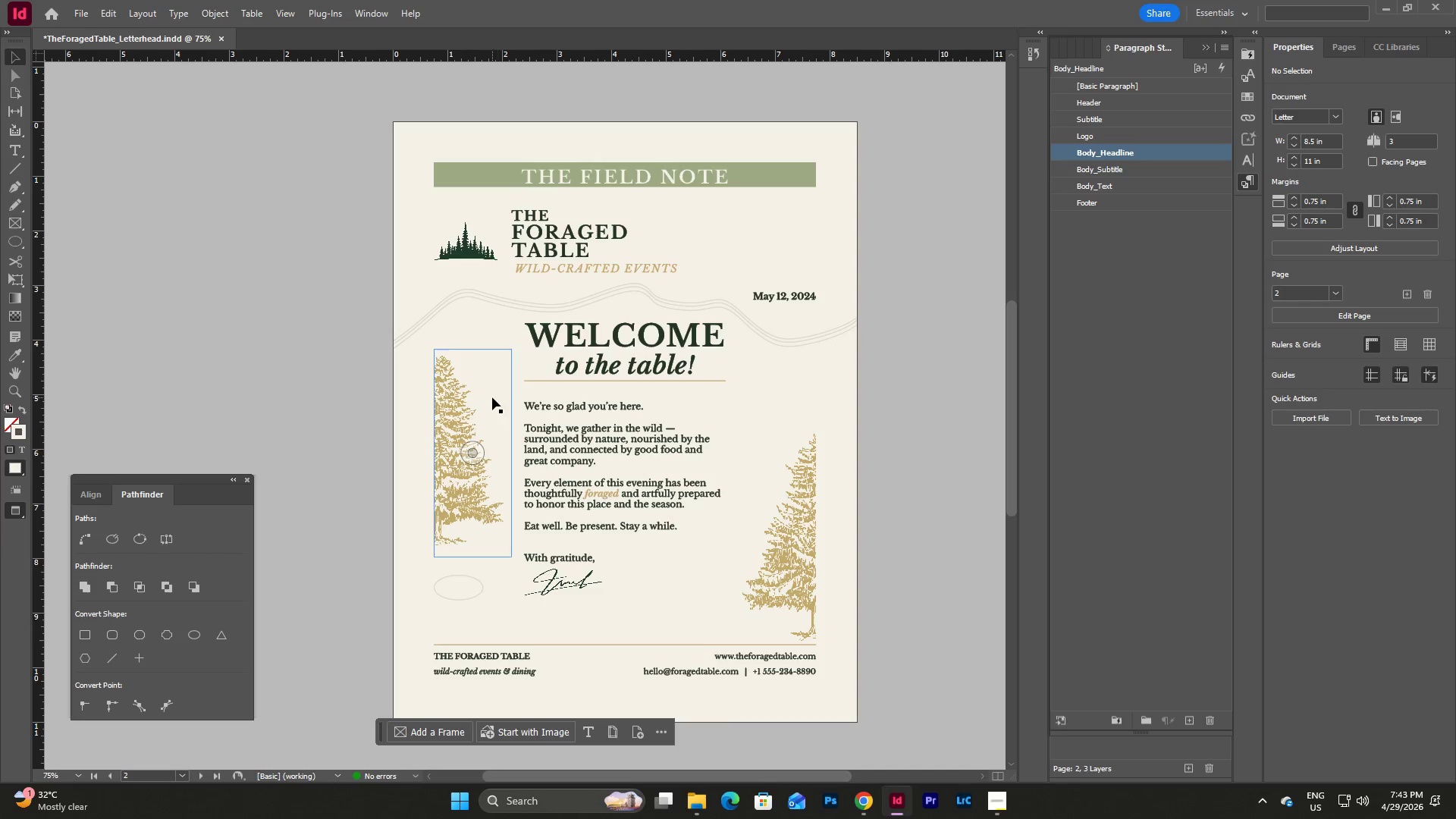 
left_click([77, 777])
 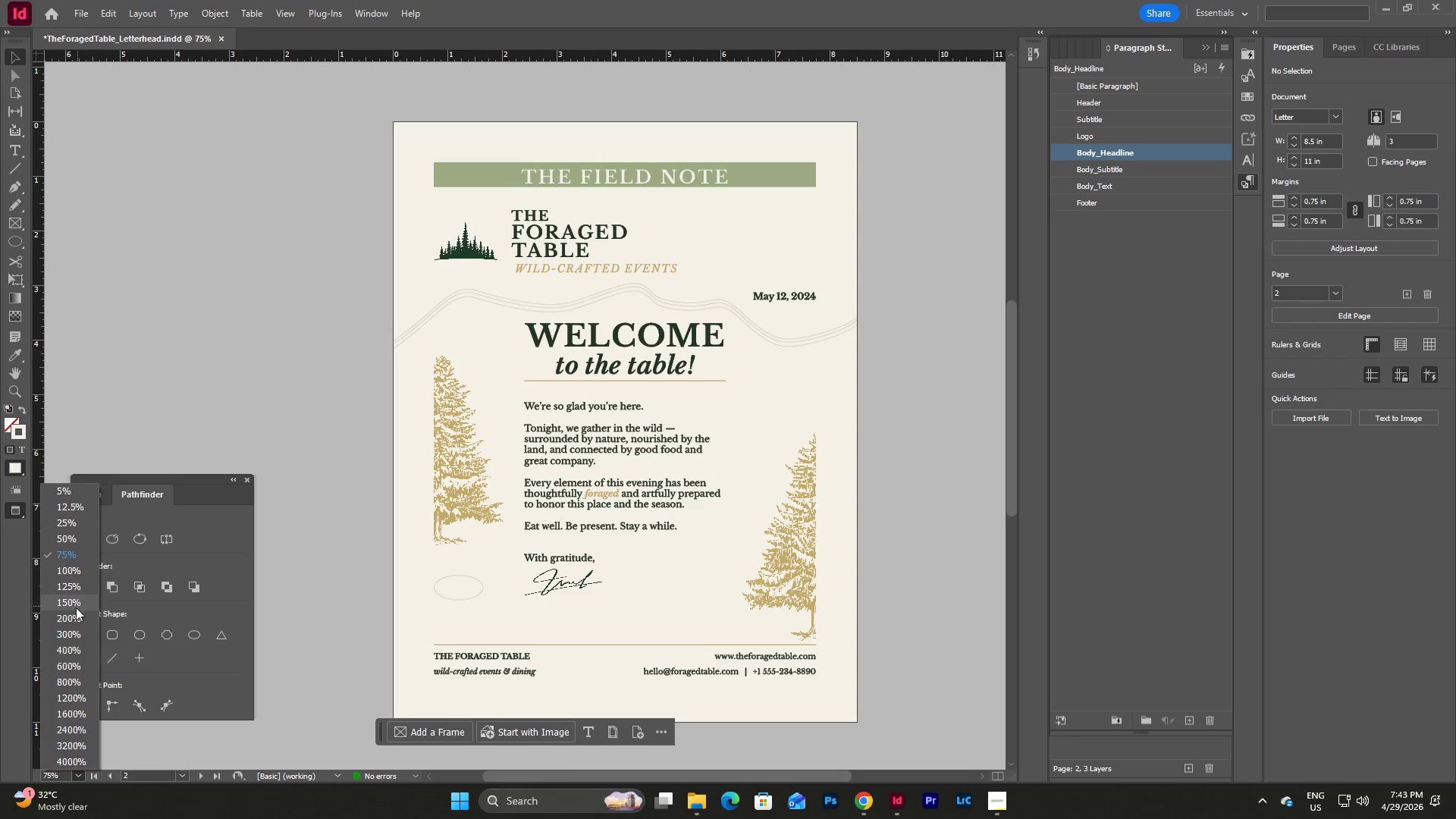 
left_click([66, 620])
 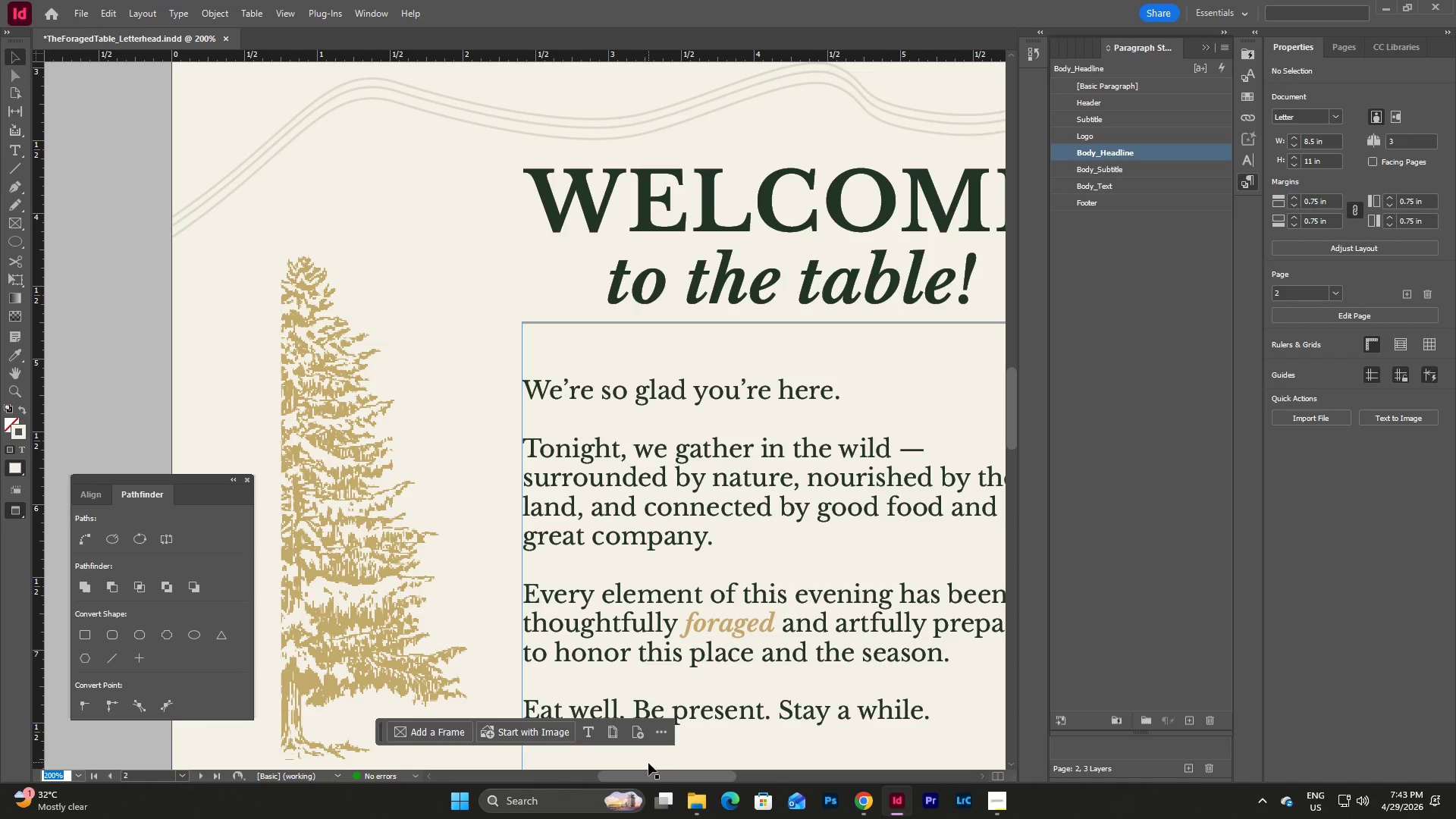 
scroll: coordinate [695, 676], scroll_direction: down, amount: 7.0
 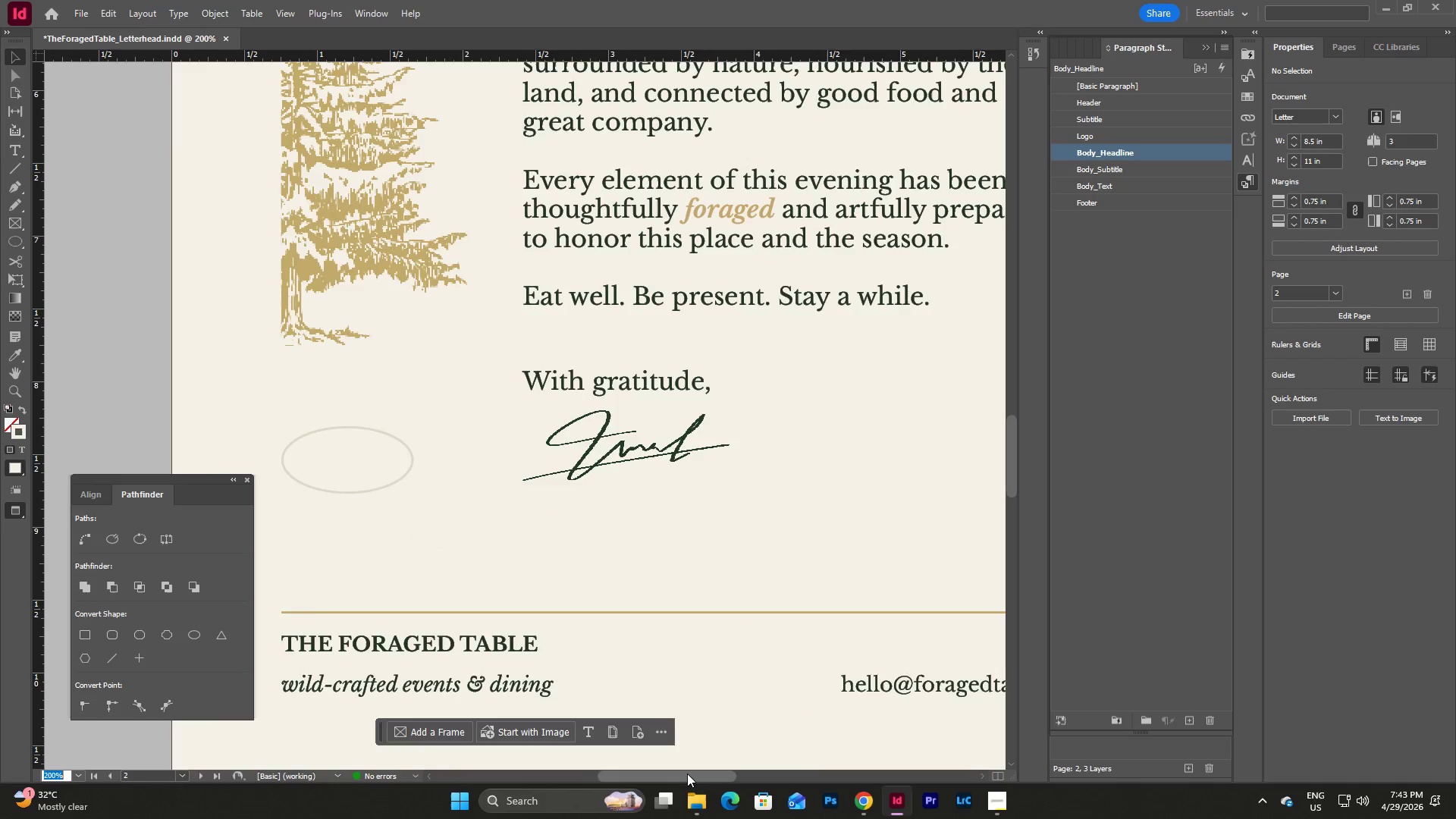 
left_click_drag(start_coordinate=[686, 774], to_coordinate=[634, 774])
 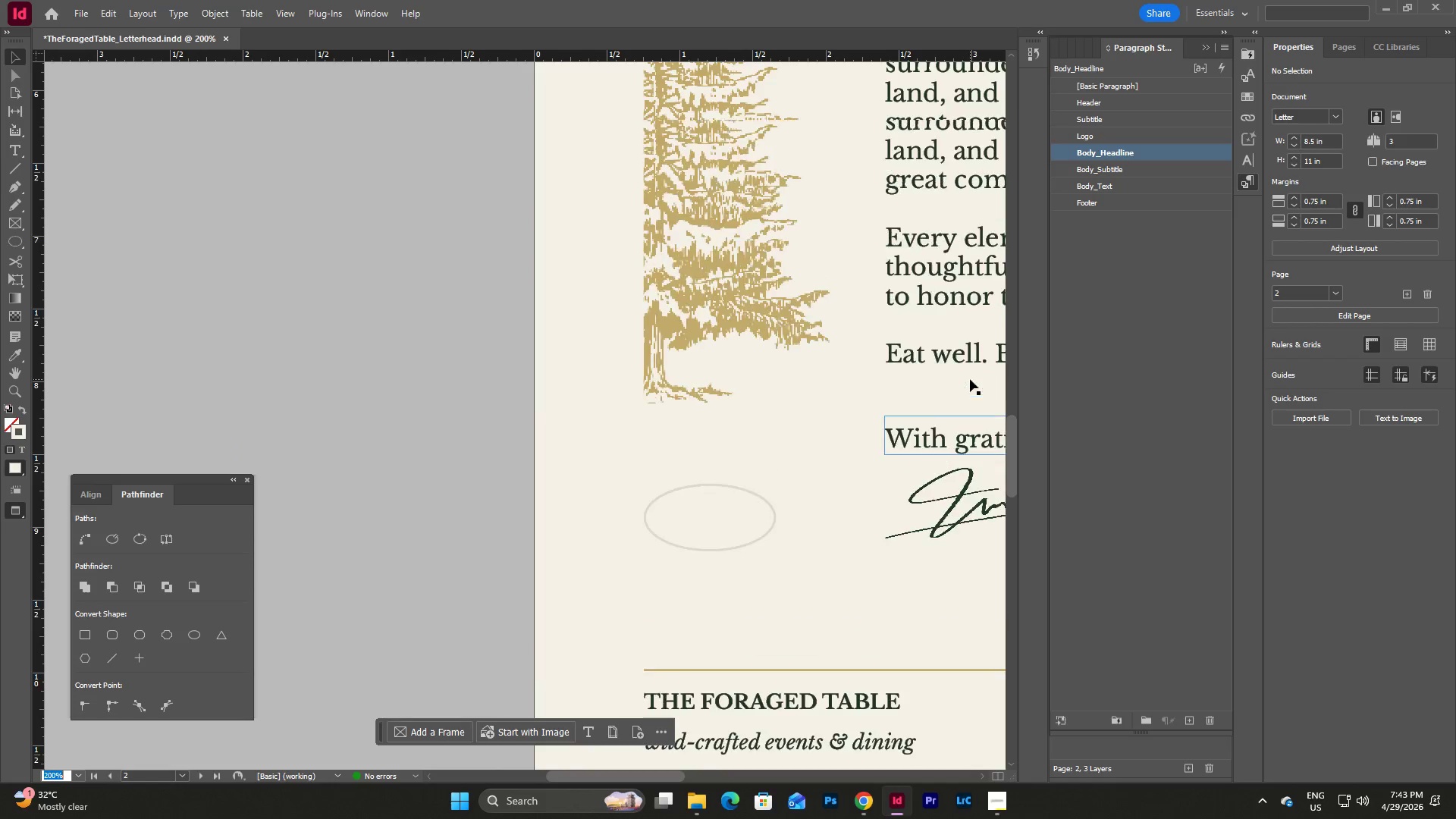 
scroll: coordinate [970, 379], scroll_direction: up, amount: 1.0
 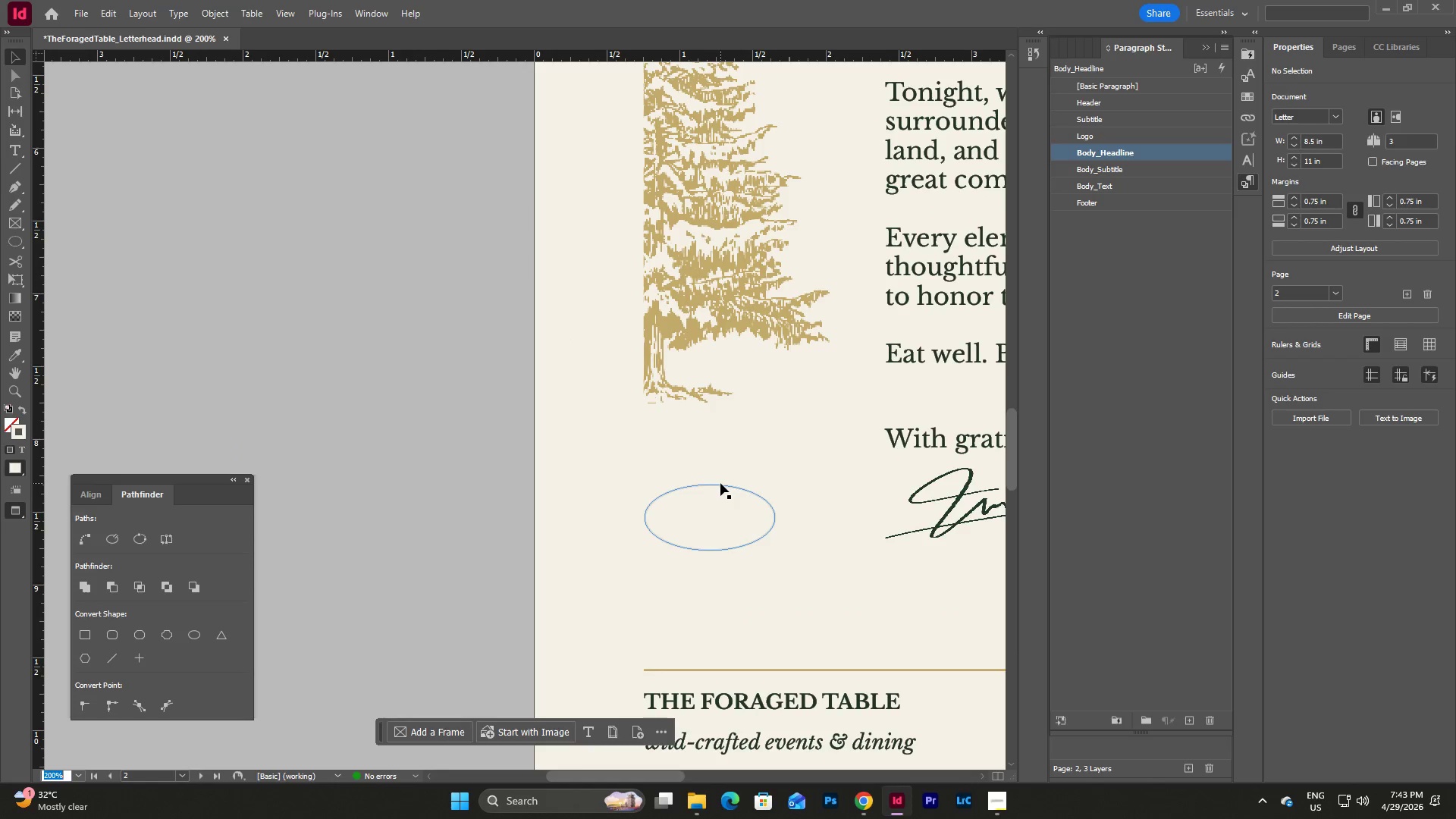 
left_click([720, 486])
 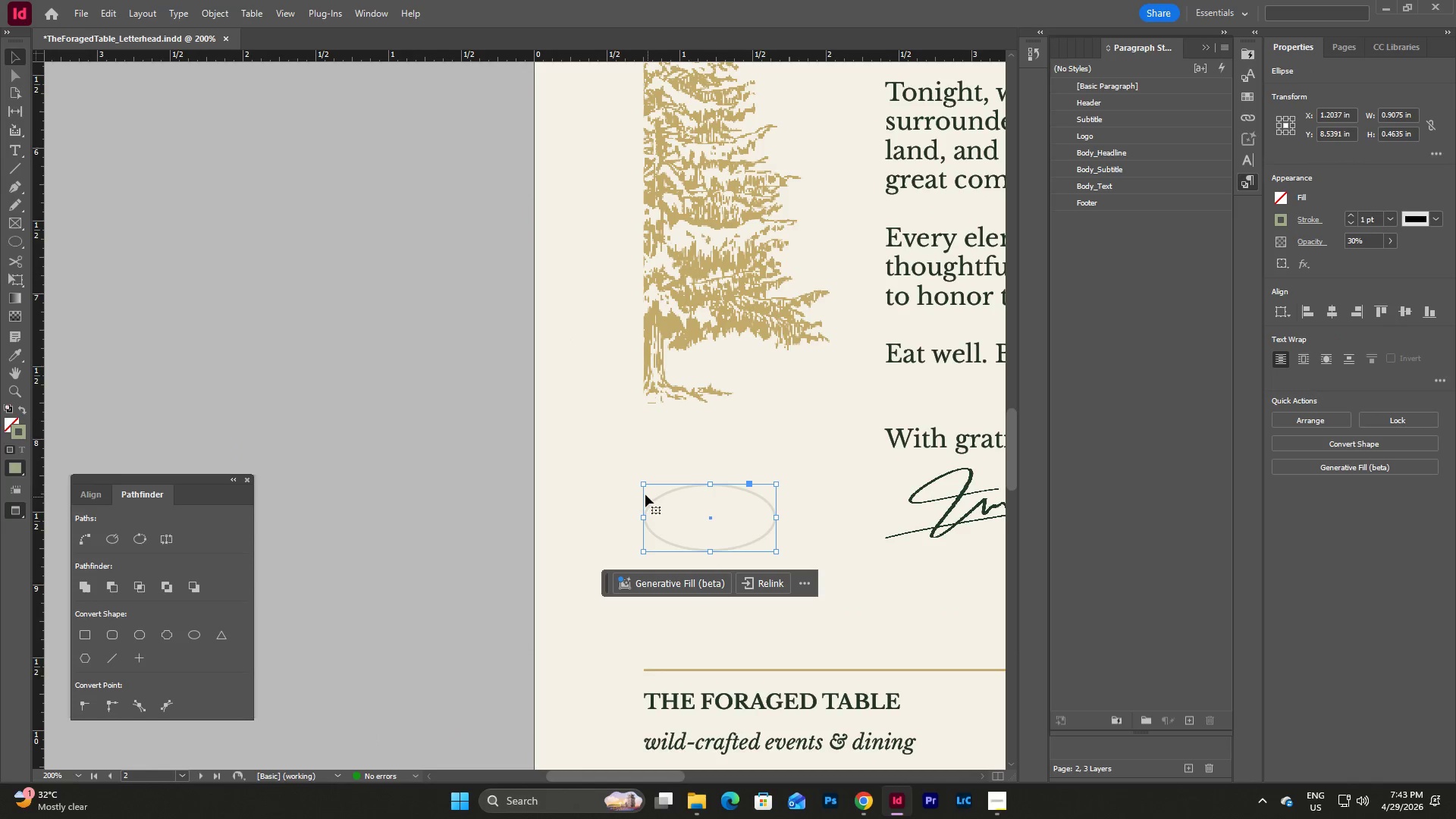 
left_click_drag(start_coordinate=[645, 484], to_coordinate=[692, 504])
 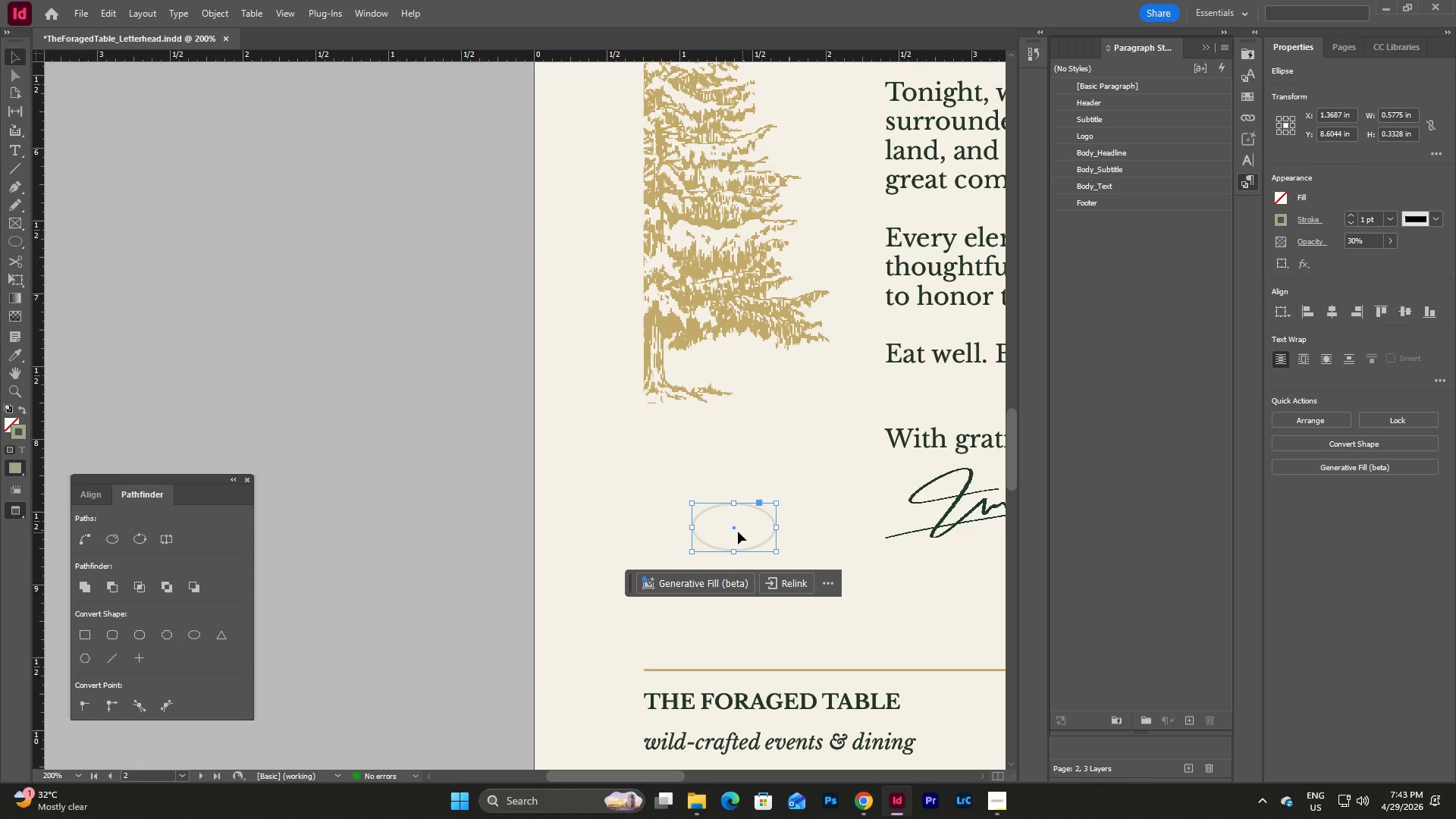 
left_click_drag(start_coordinate=[736, 532], to_coordinate=[708, 530])
 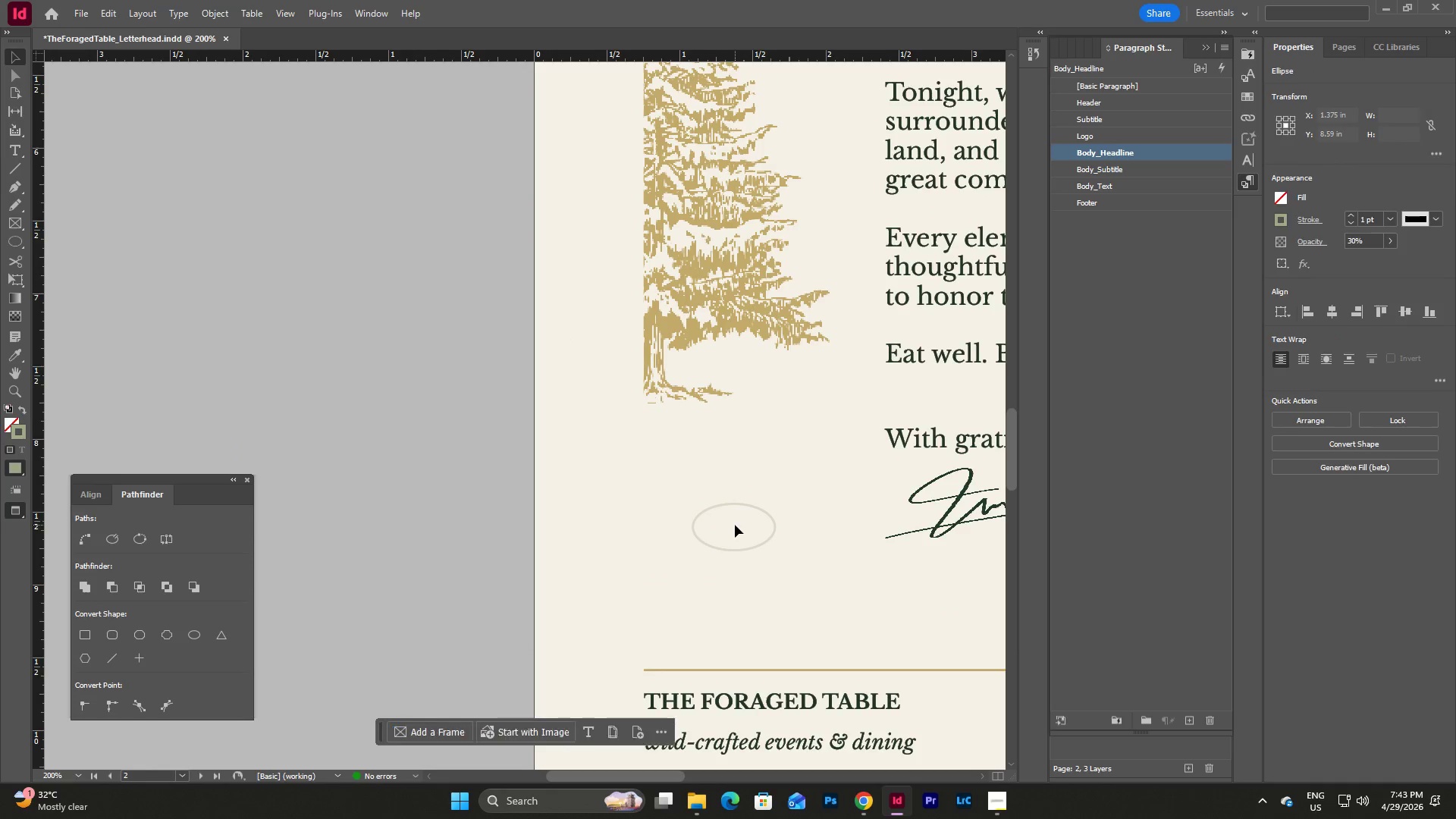 
left_click_drag(start_coordinate=[735, 525], to_coordinate=[704, 519])
 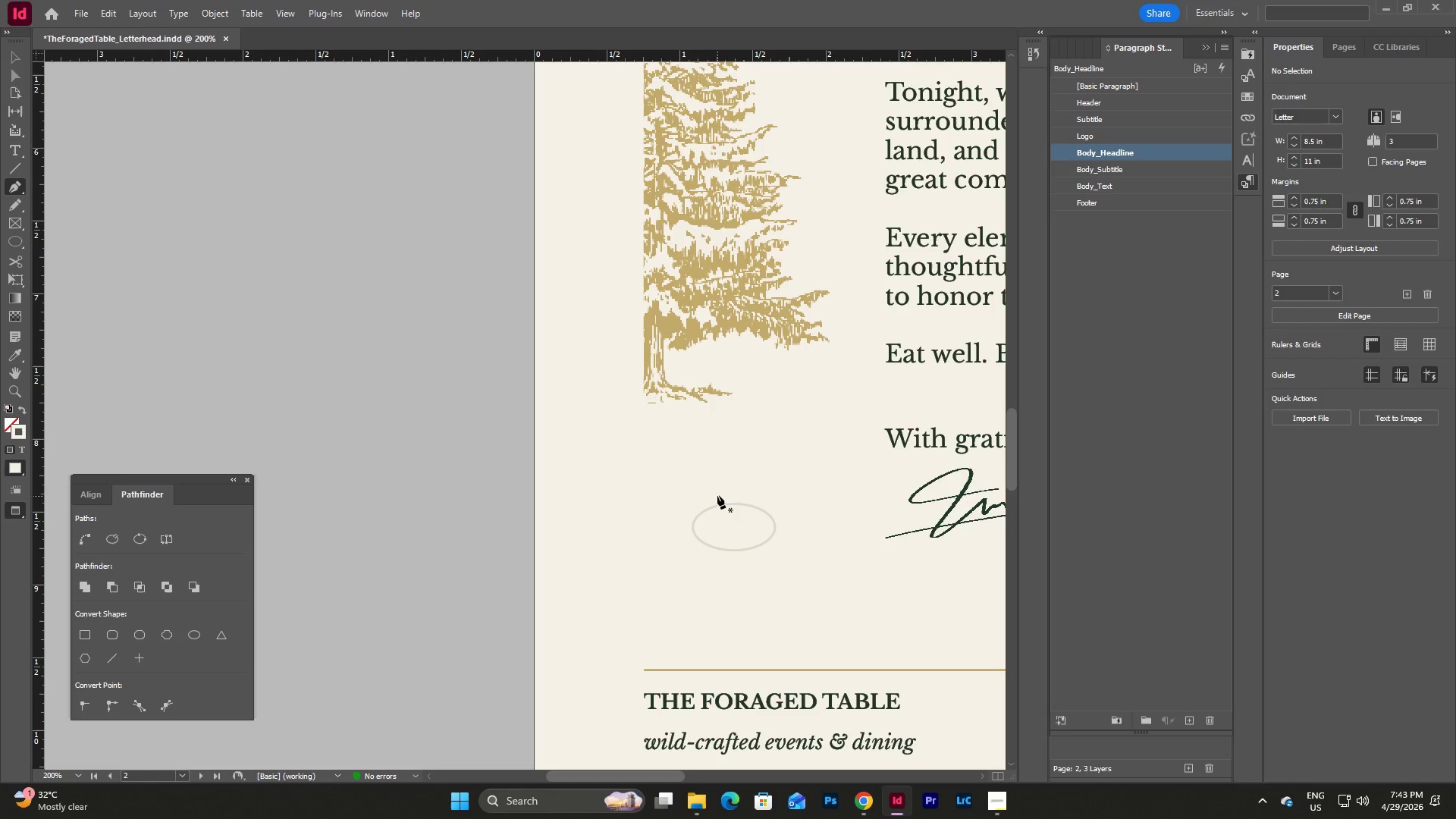 
left_click_drag(start_coordinate=[720, 489], to_coordinate=[682, 505])
 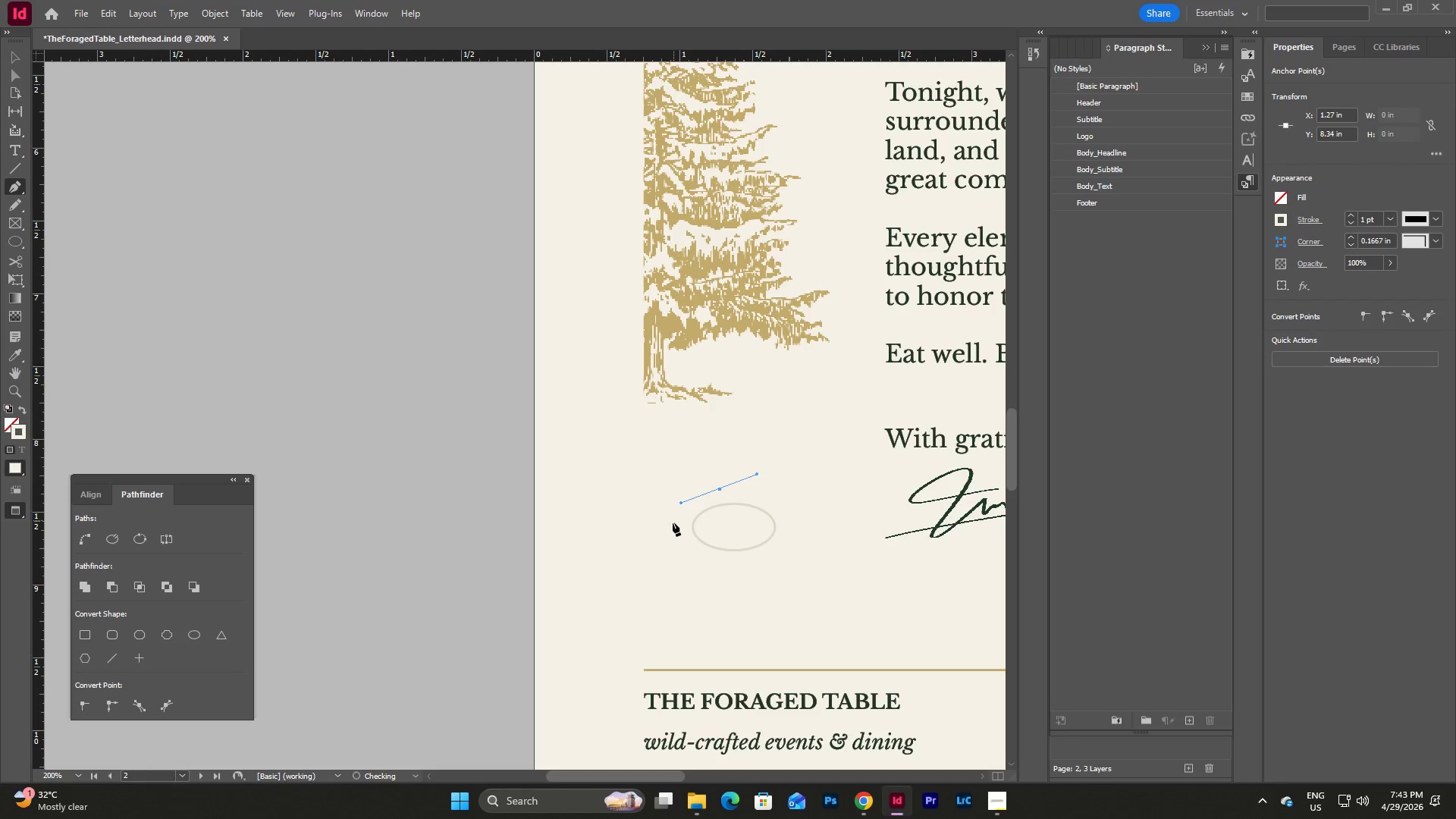 
left_click_drag(start_coordinate=[672, 522], to_coordinate=[673, 538])
 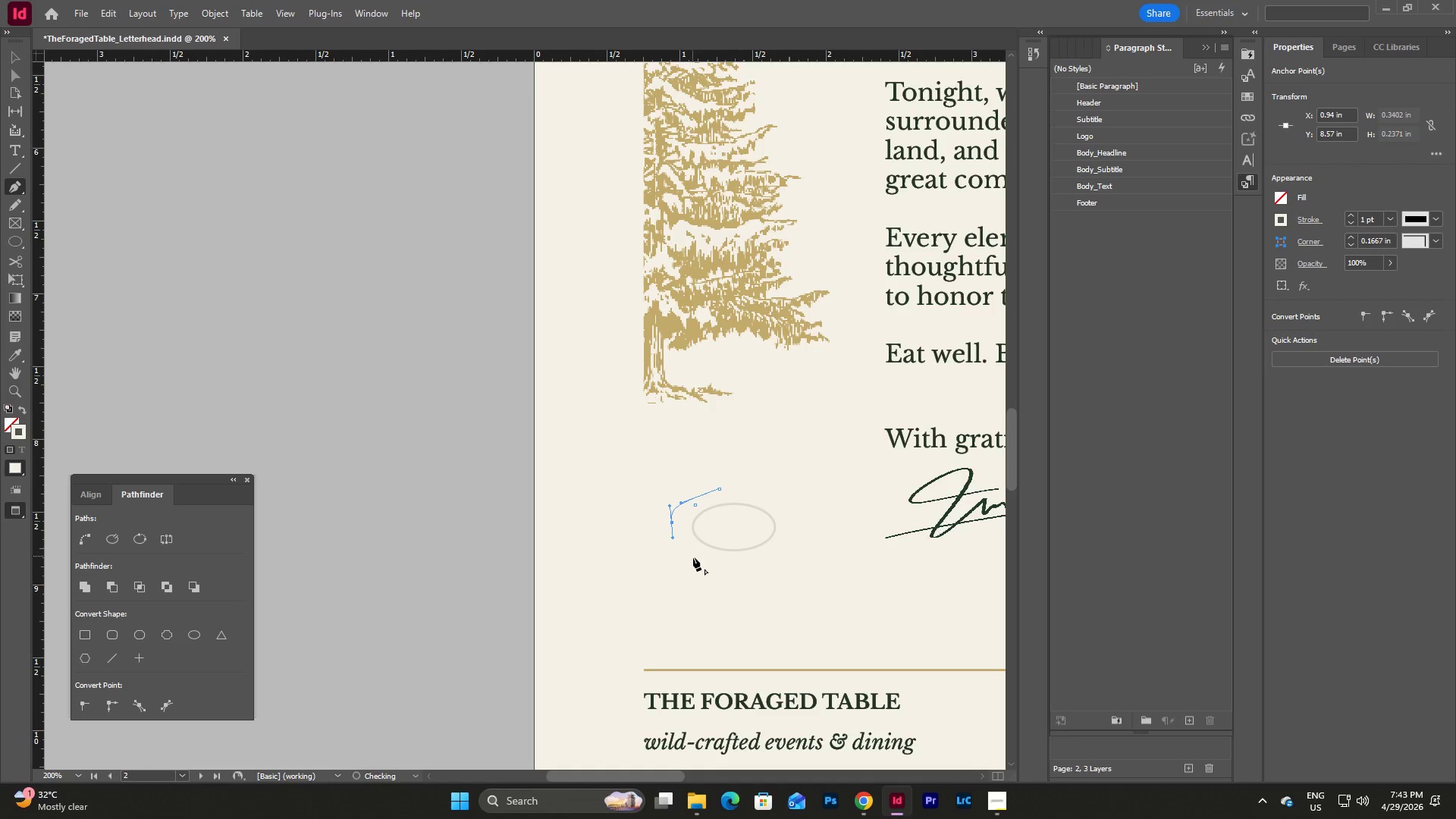 
left_click_drag(start_coordinate=[693, 557], to_coordinate=[724, 560])
 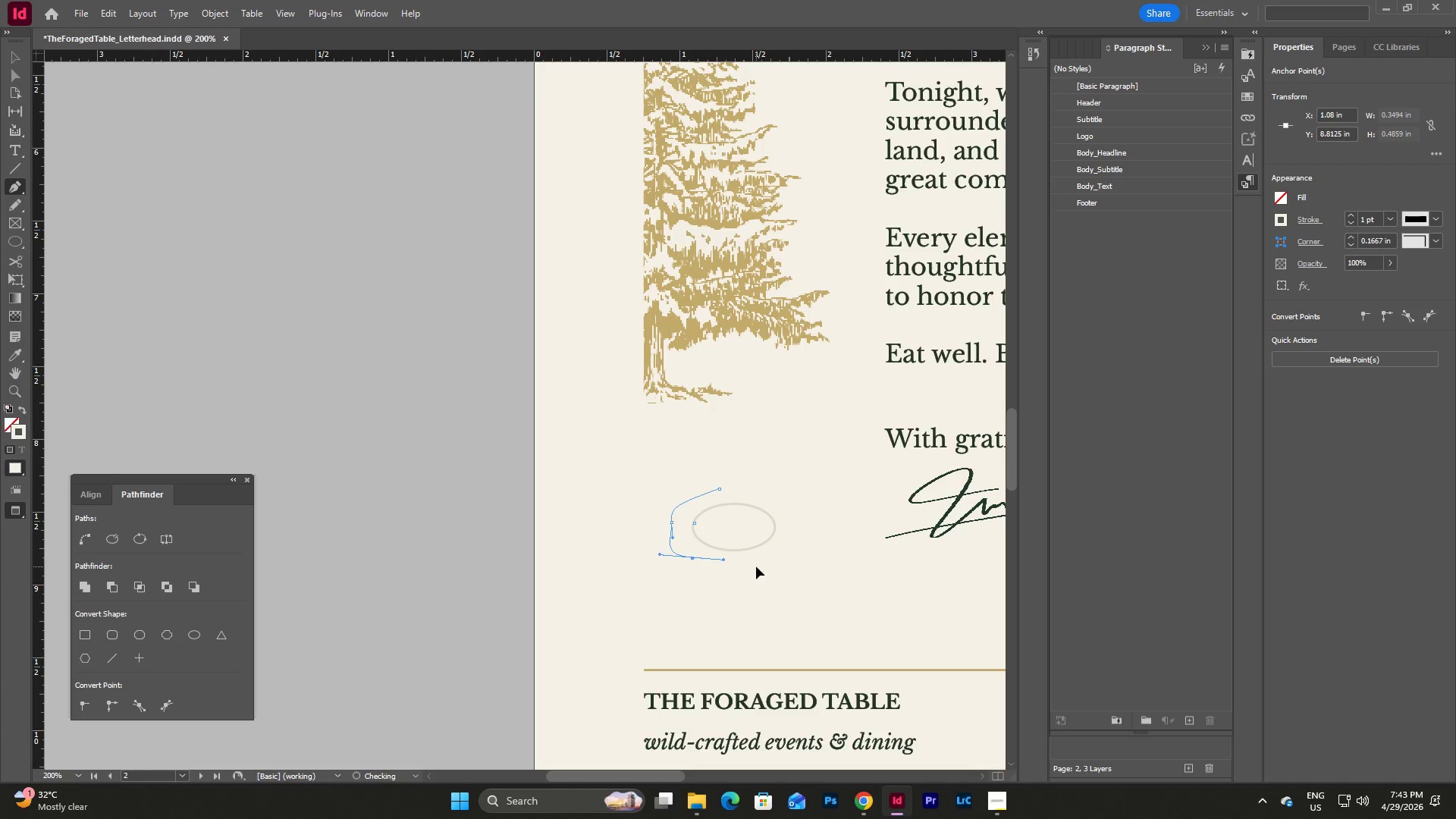 
left_click_drag(start_coordinate=[756, 566], to_coordinate=[775, 573])
 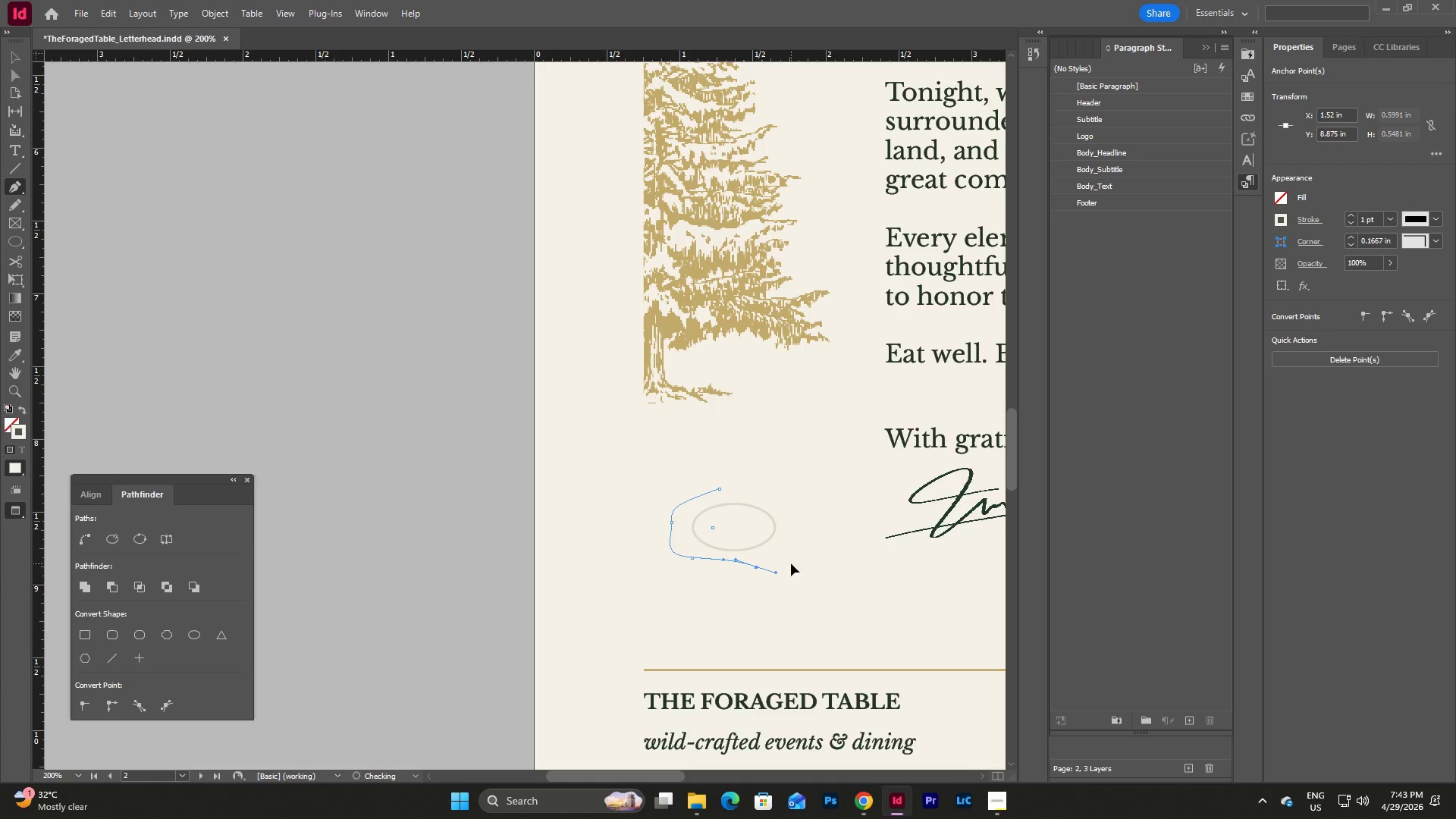 
left_click_drag(start_coordinate=[791, 563], to_coordinate=[808, 590])
 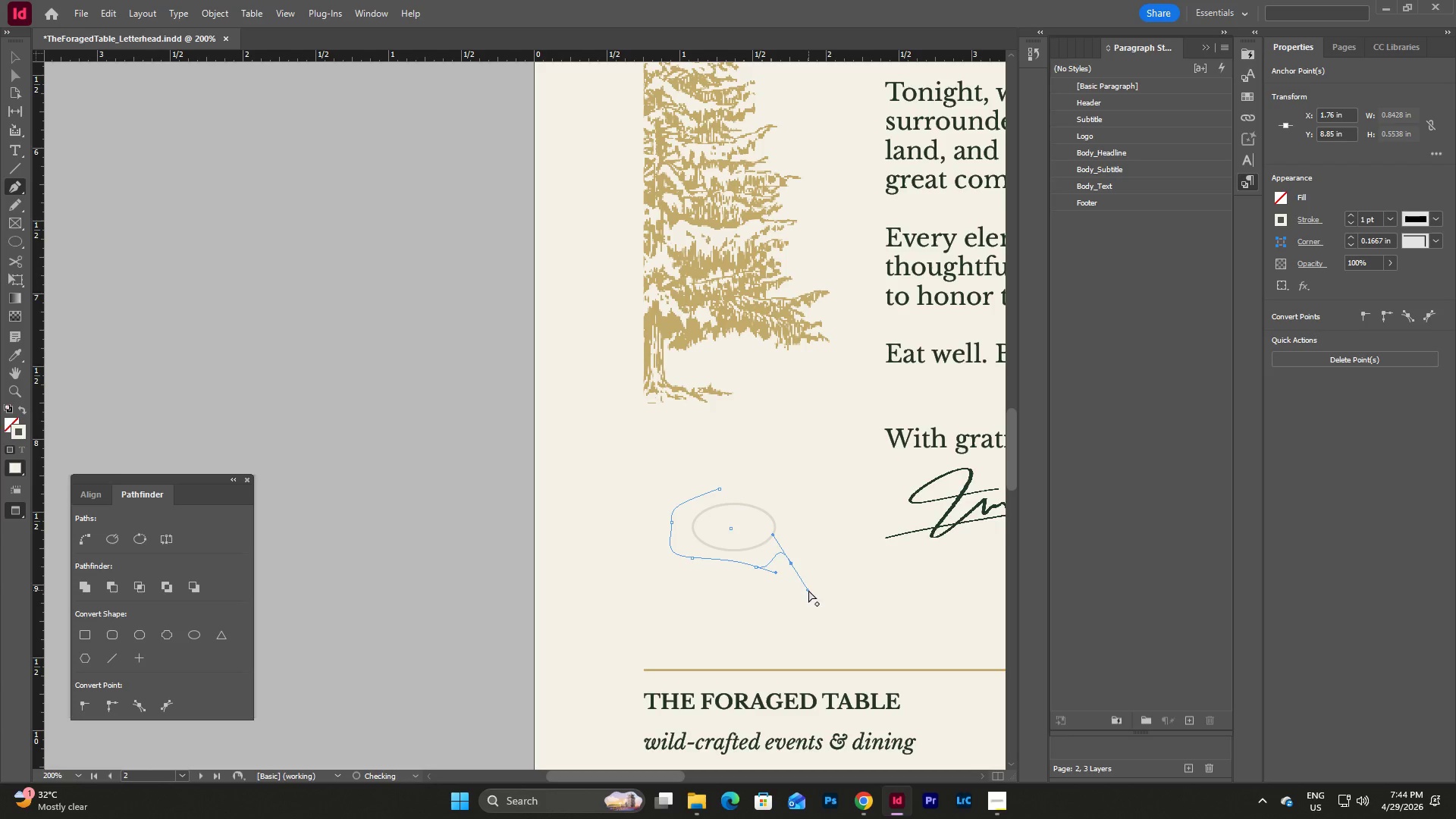 
key(Control+Z)
 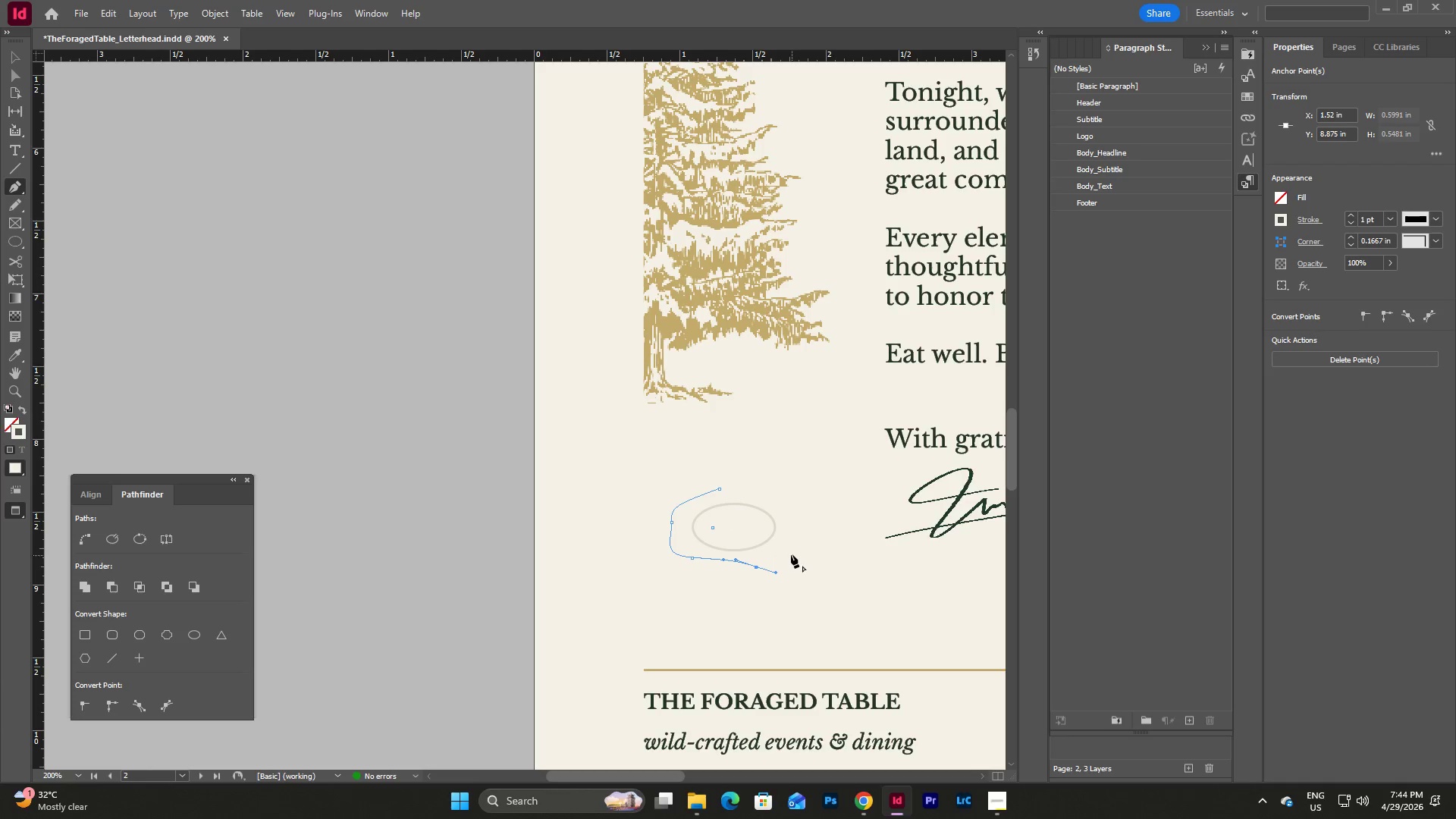 
left_click_drag(start_coordinate=[790, 554], to_coordinate=[802, 544])
 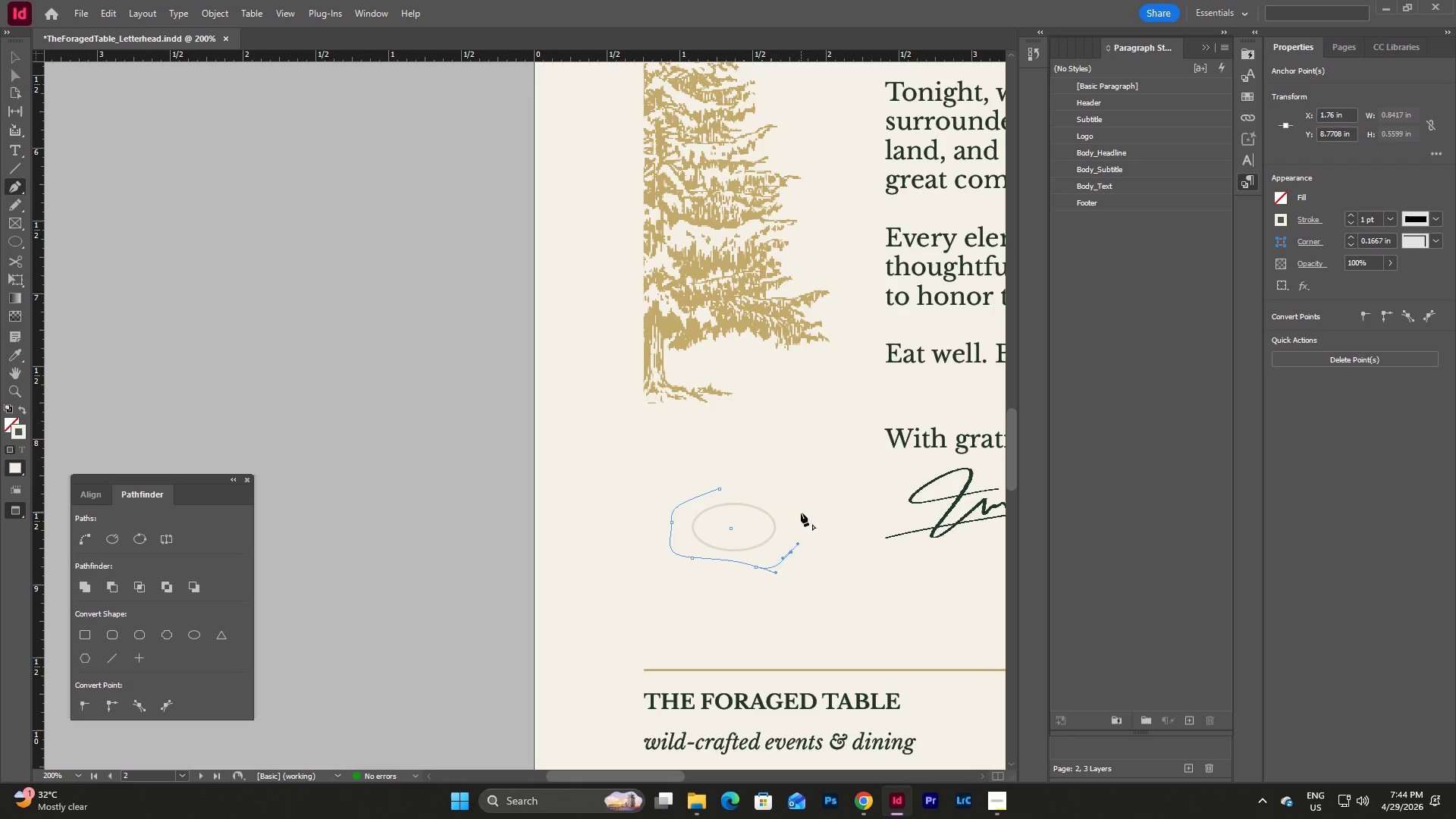 
left_click_drag(start_coordinate=[801, 513], to_coordinate=[777, 488])
 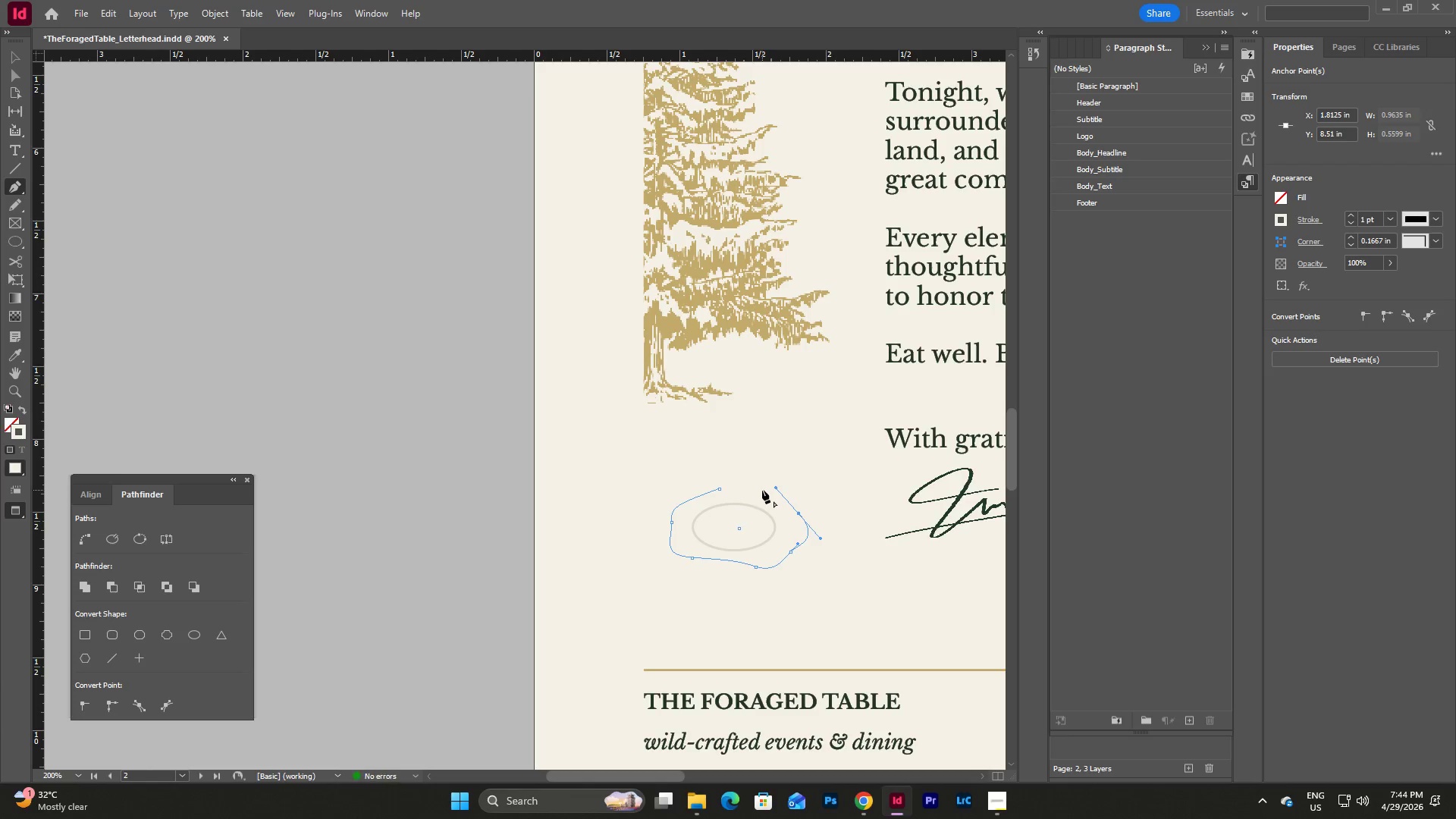 
left_click_drag(start_coordinate=[762, 490], to_coordinate=[706, 494])
 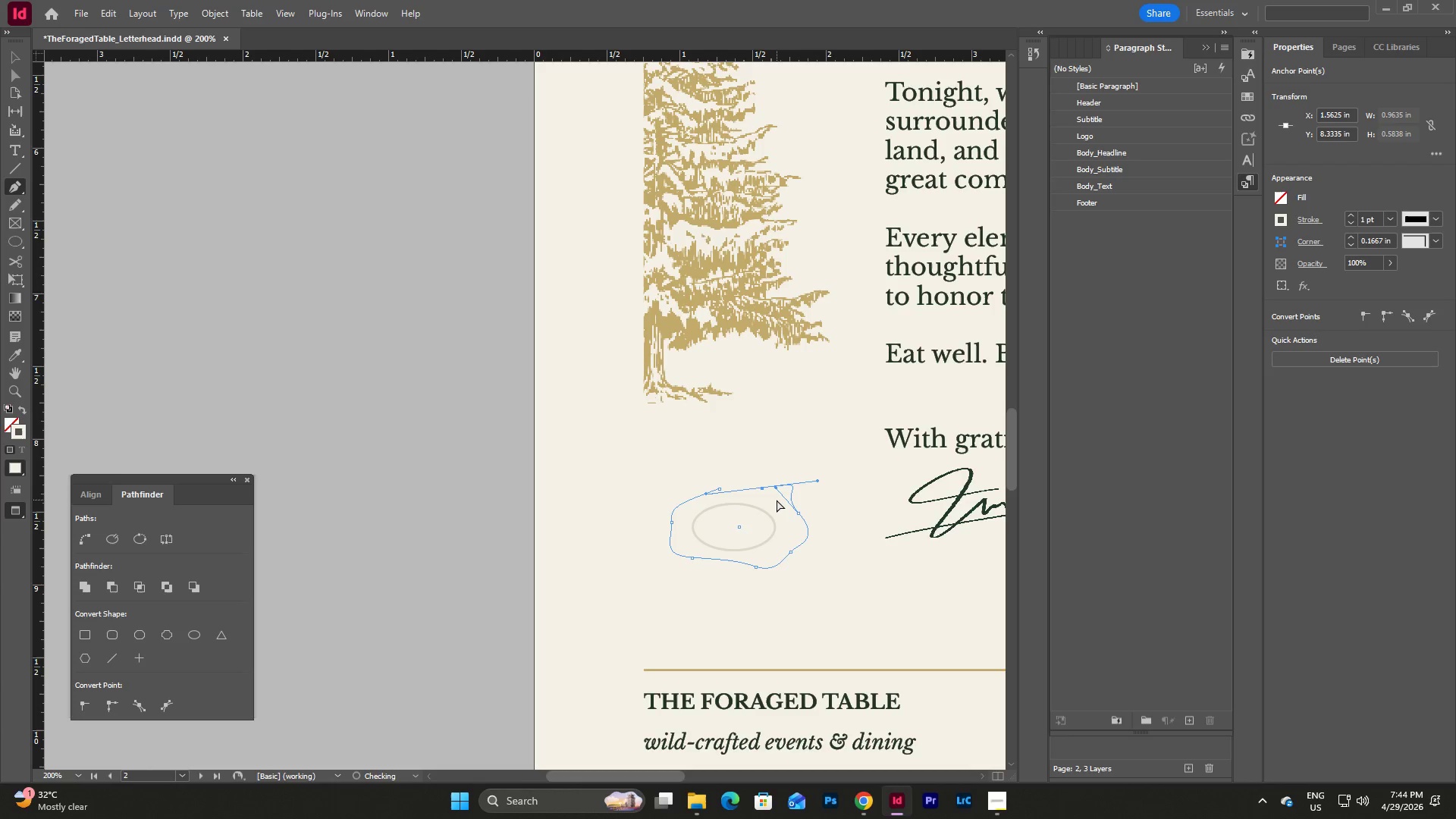 
key(Control+Z)
 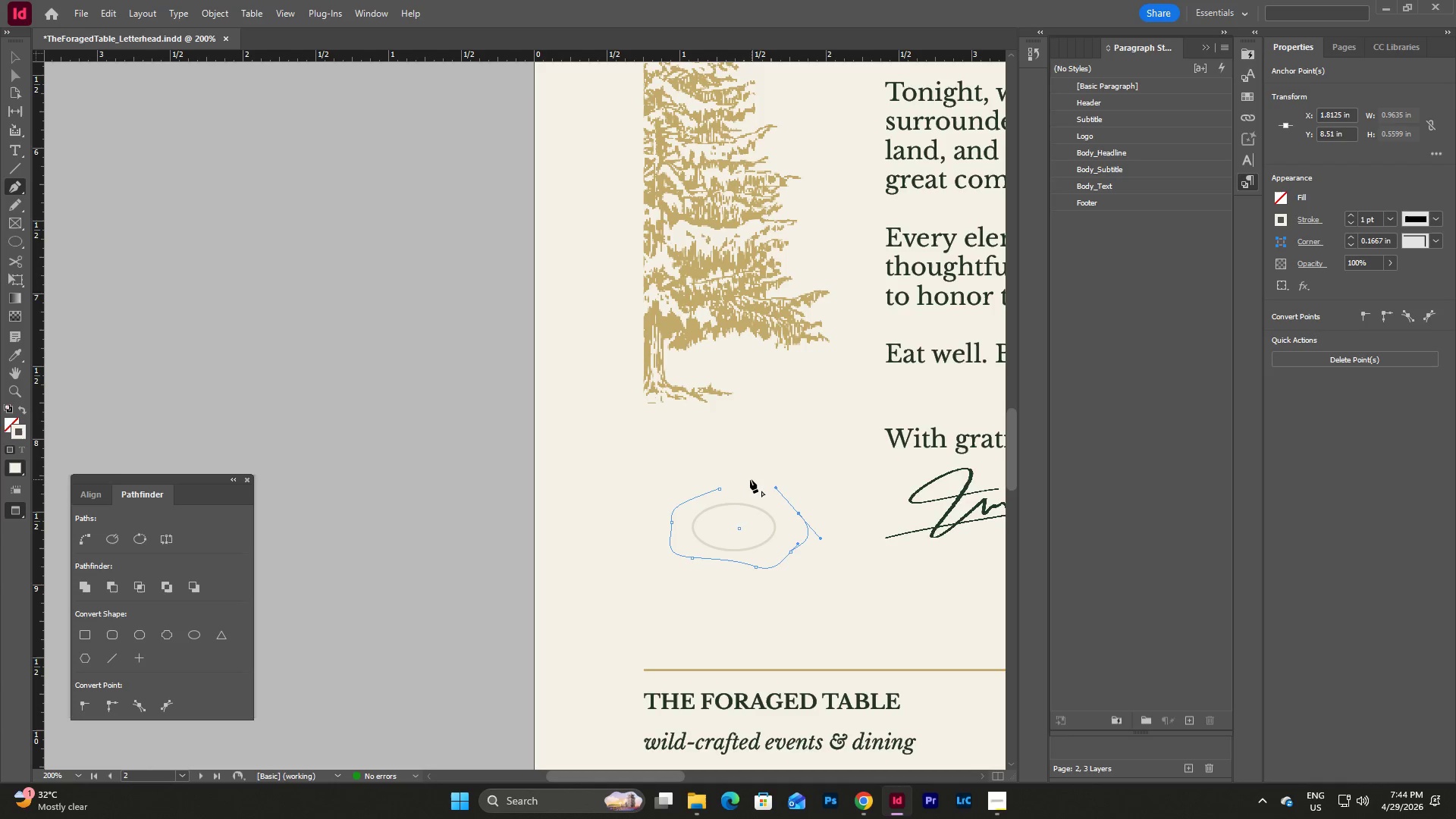 
left_click_drag(start_coordinate=[748, 483], to_coordinate=[720, 489])
 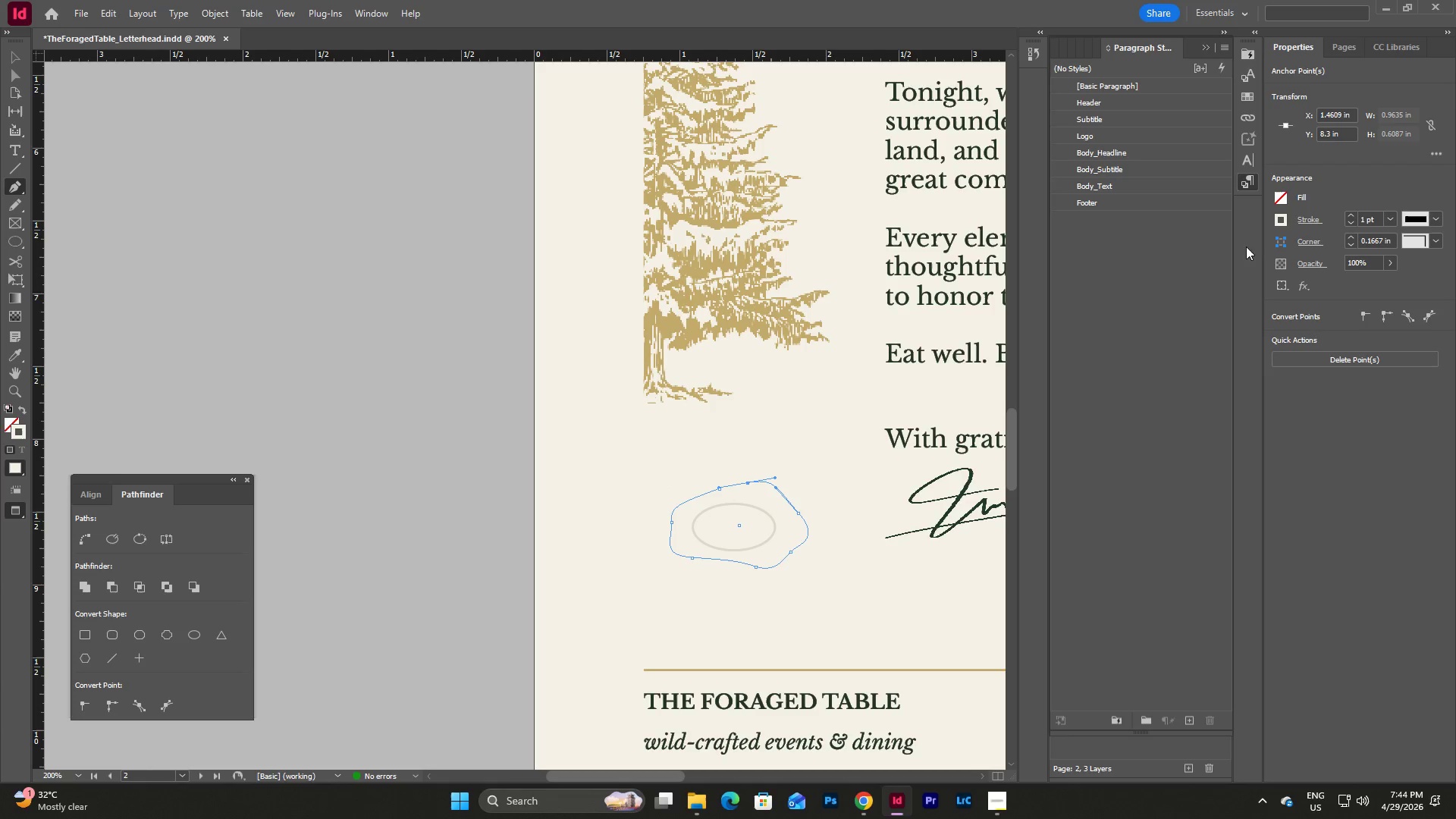 
wait(5.48)
 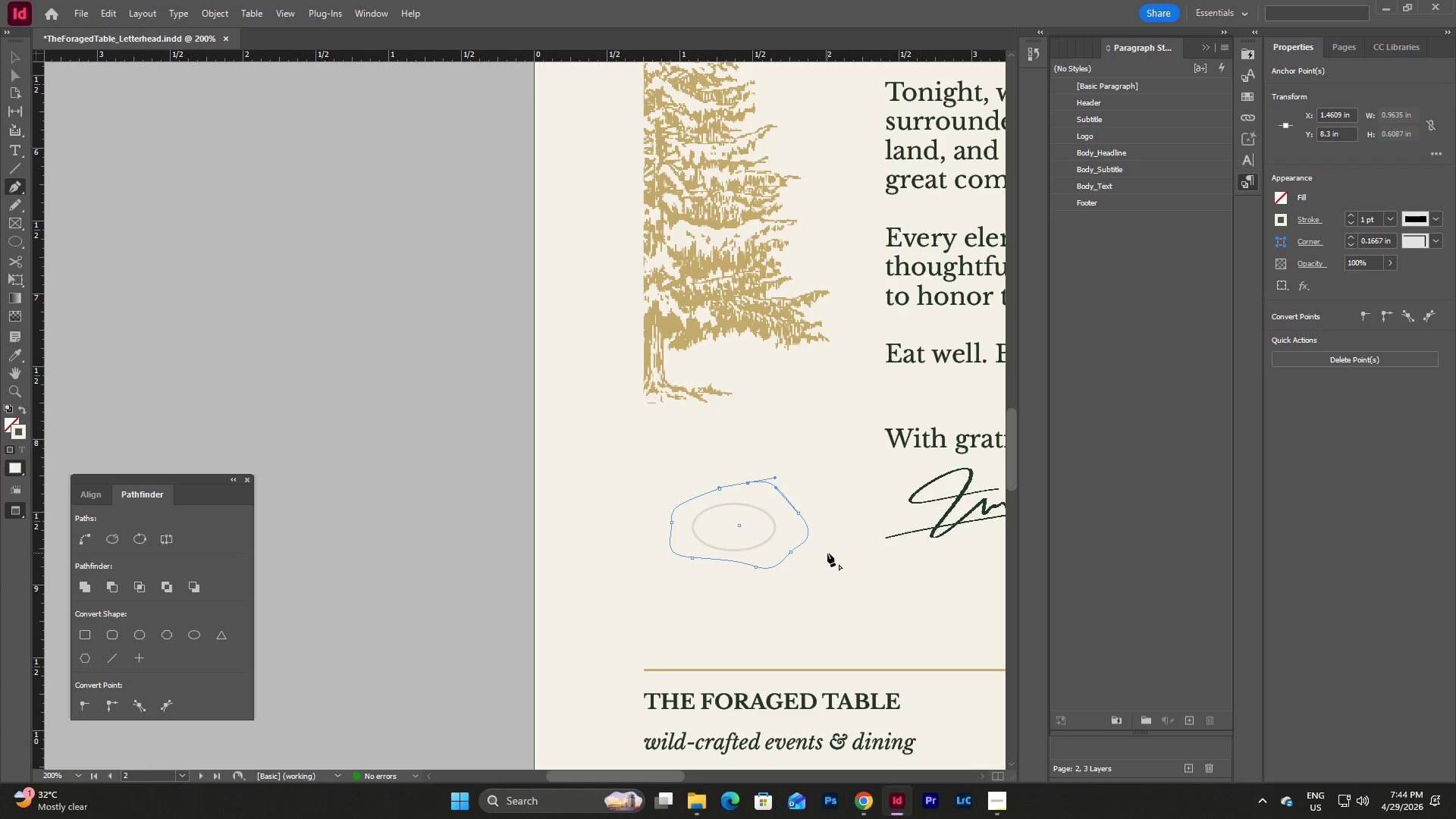 
scroll: coordinate [1180, 402], scroll_direction: down, amount: 7.0
 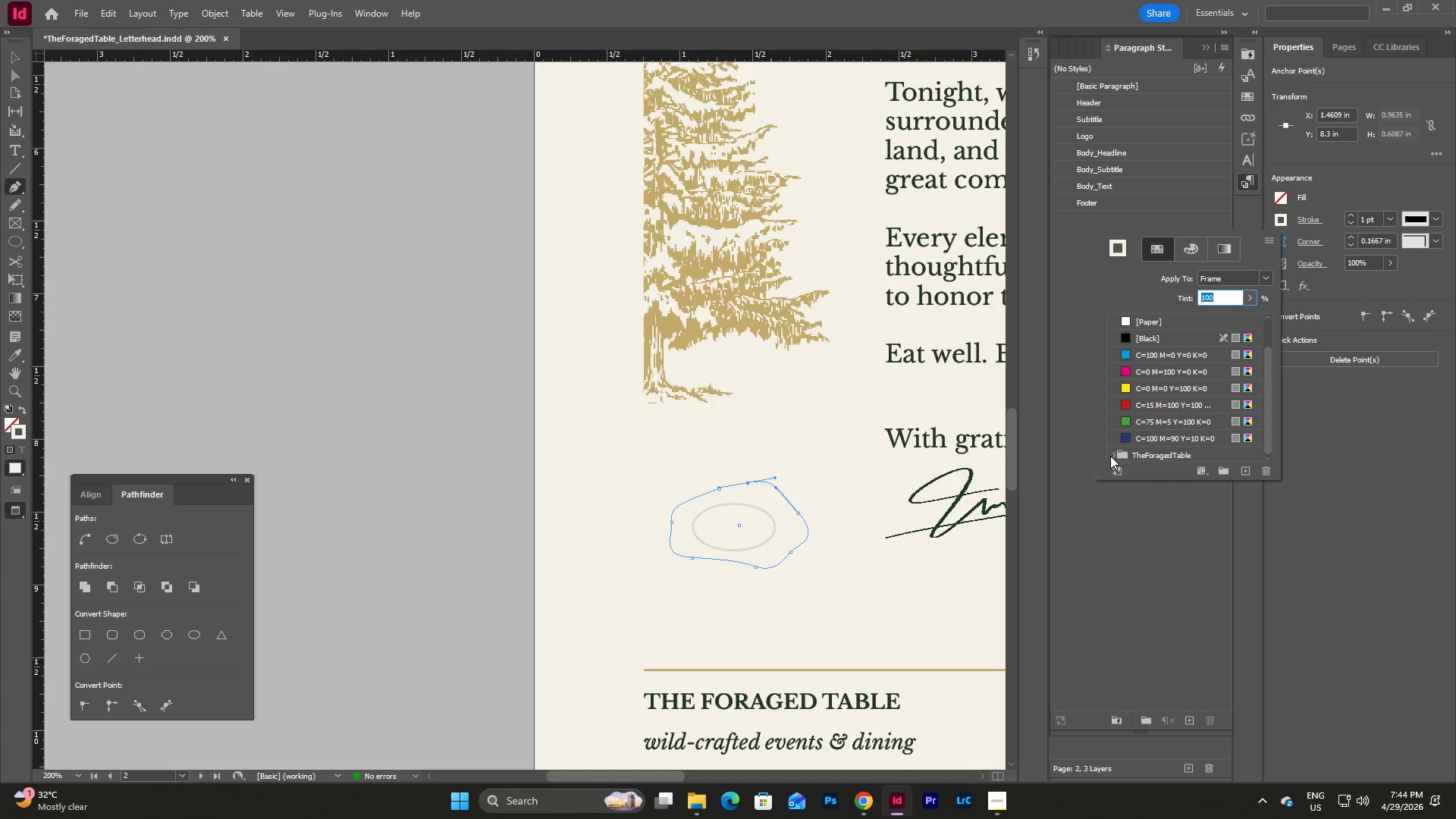 
left_click([1112, 455])
 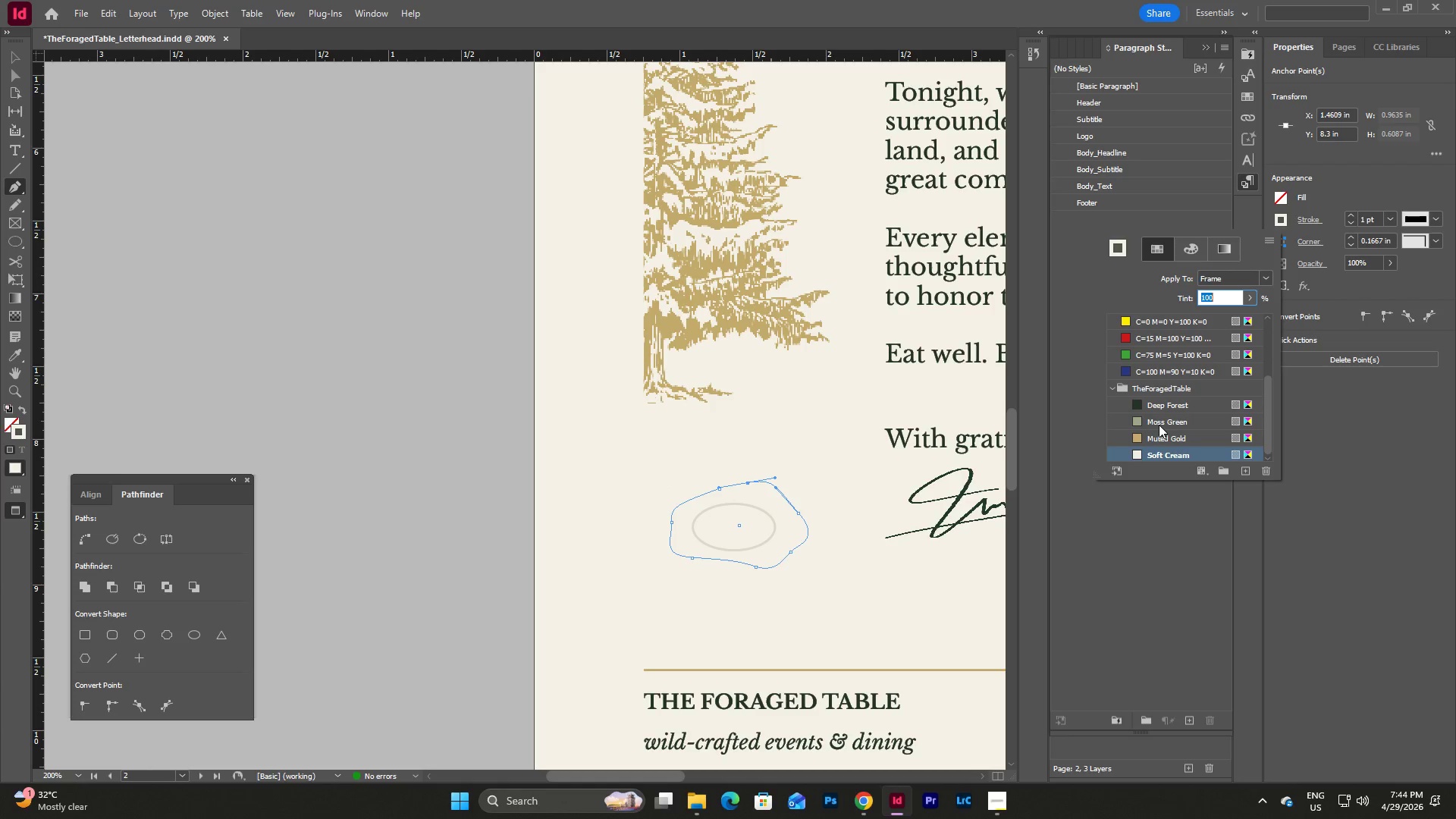 
left_click([1161, 419])
 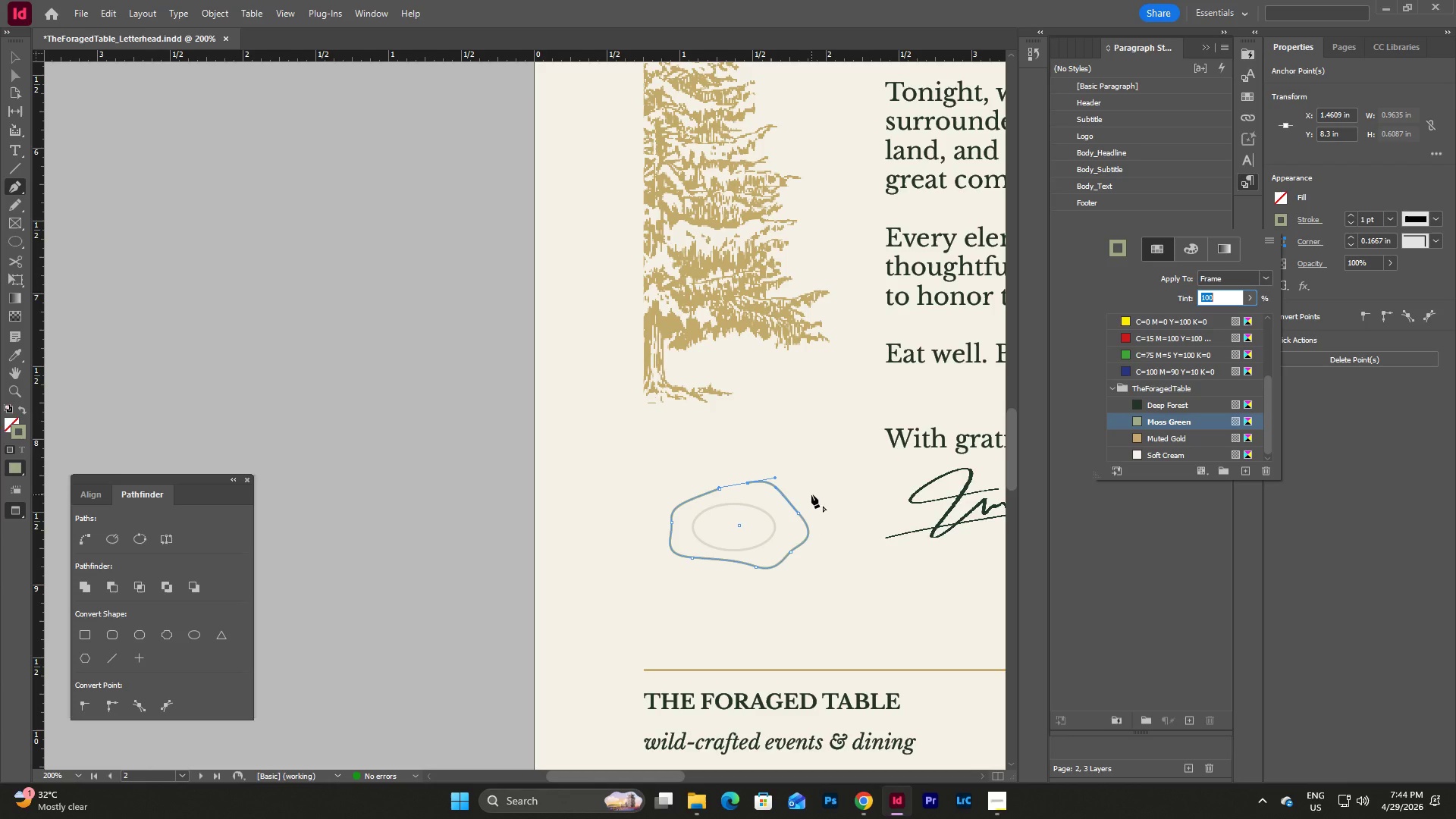 
type(vw)
 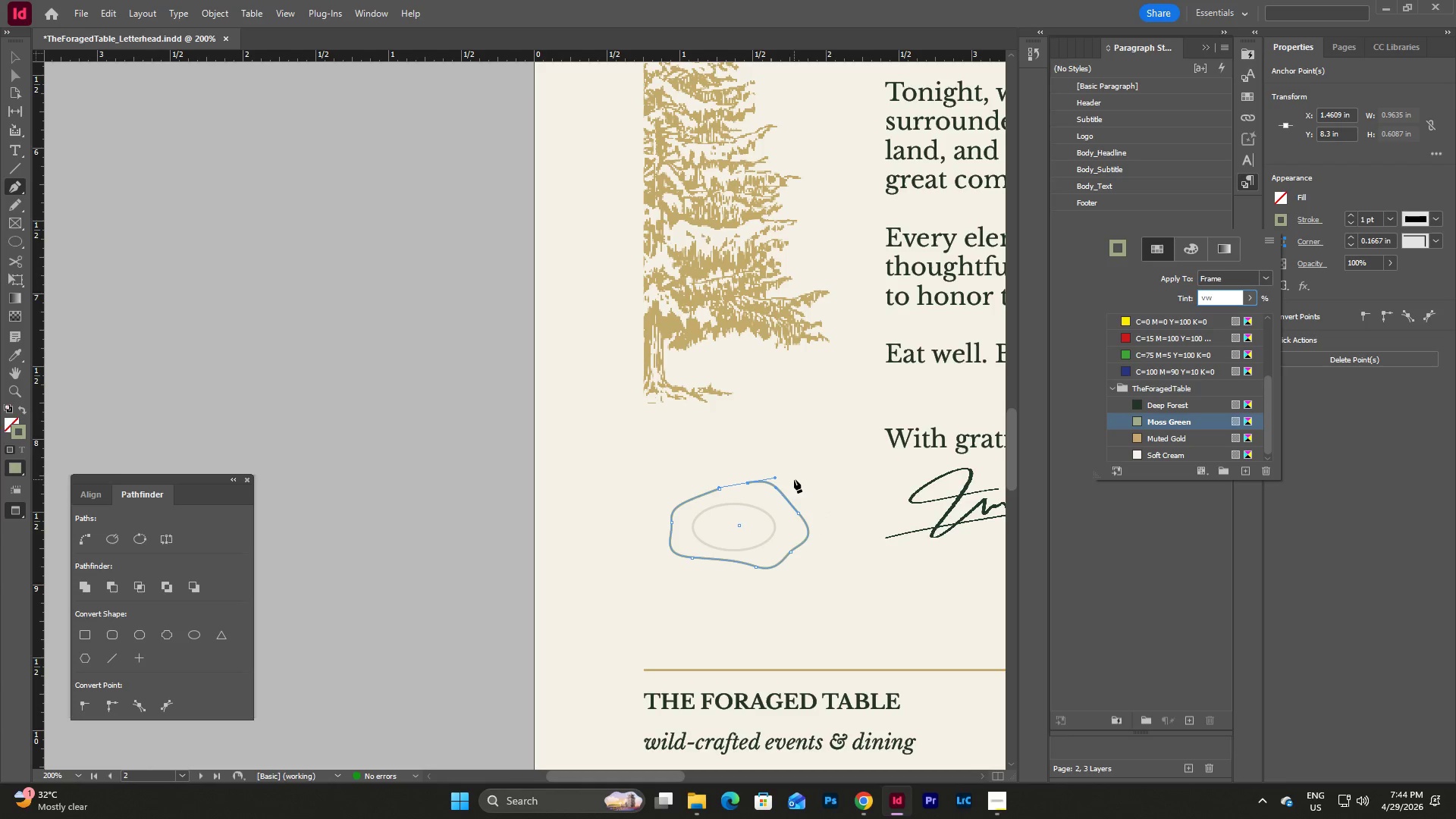 
key(Escape)
key(Escape)
type(ww)
 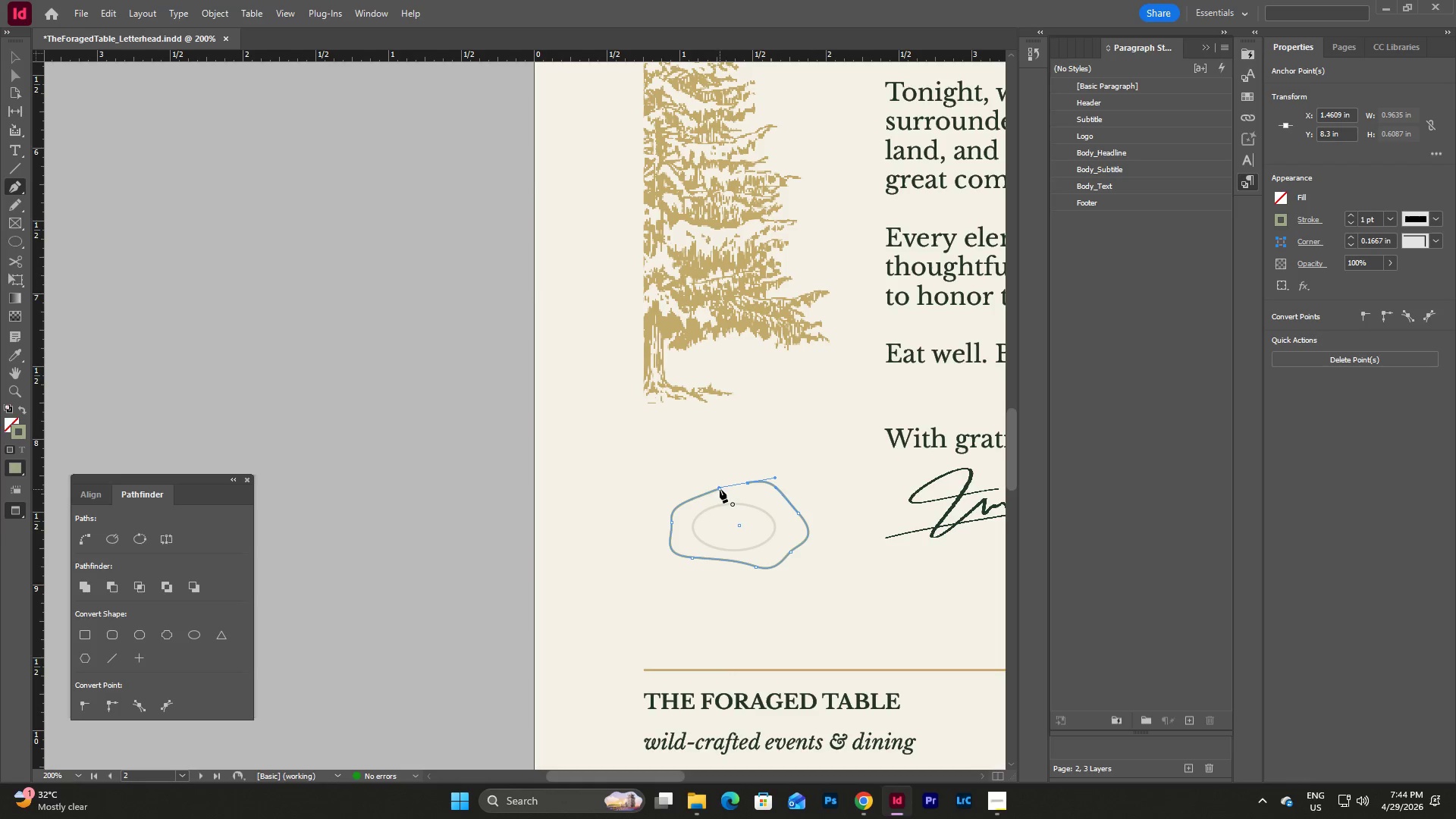 
left_click_drag(start_coordinate=[720, 488], to_coordinate=[745, 483])
 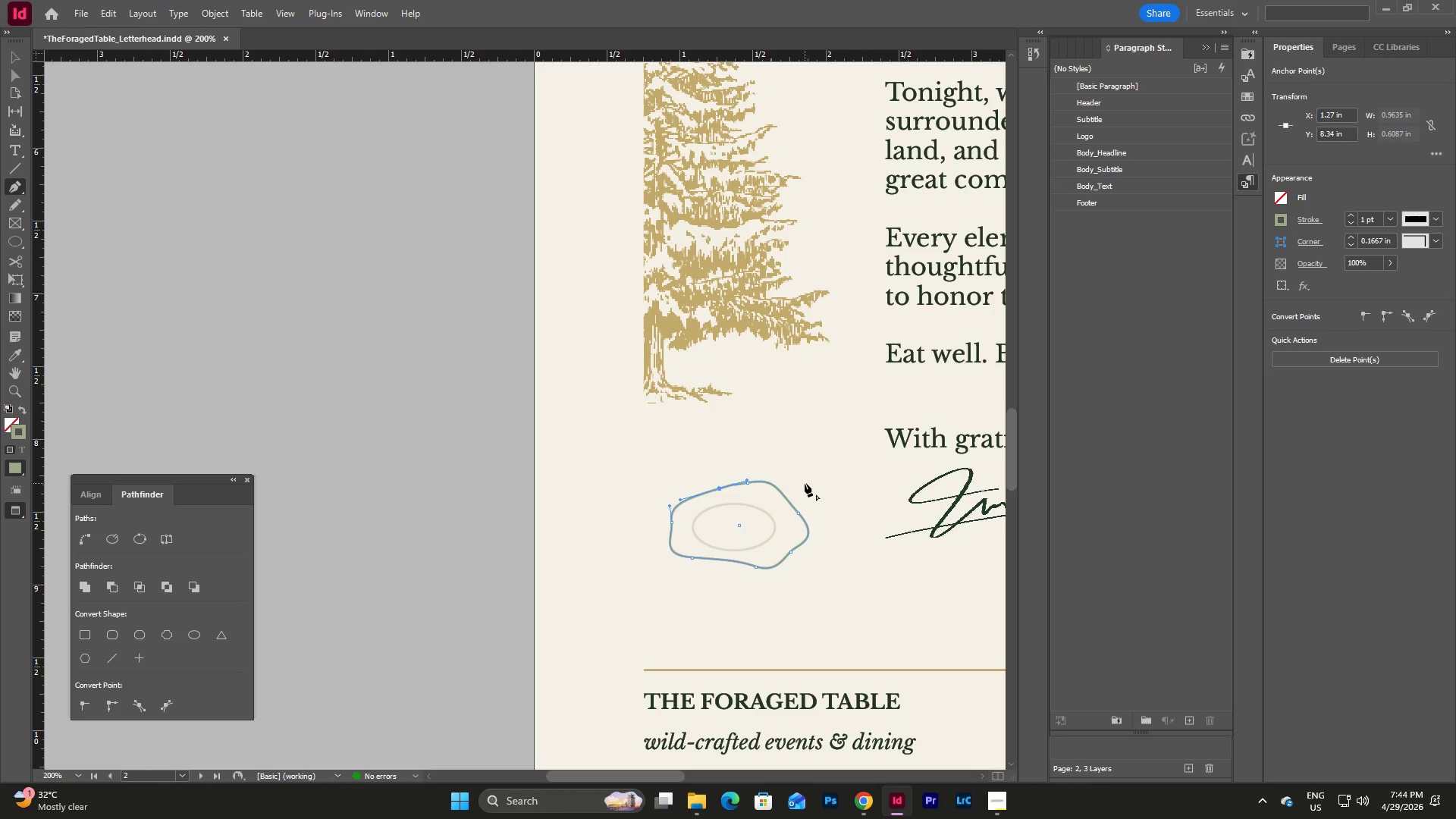 
left_click([14, 76])
 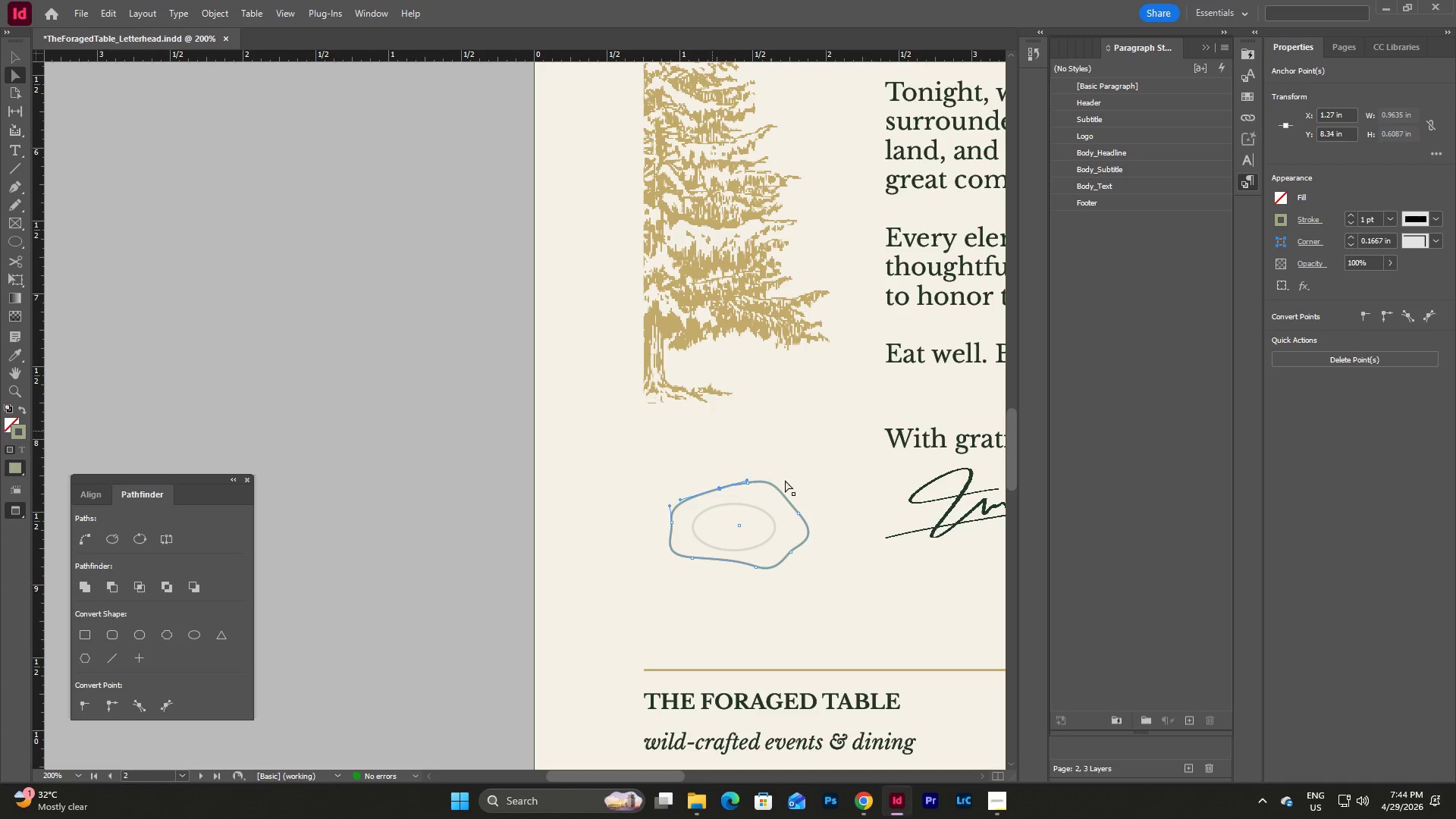 
left_click([787, 457])
 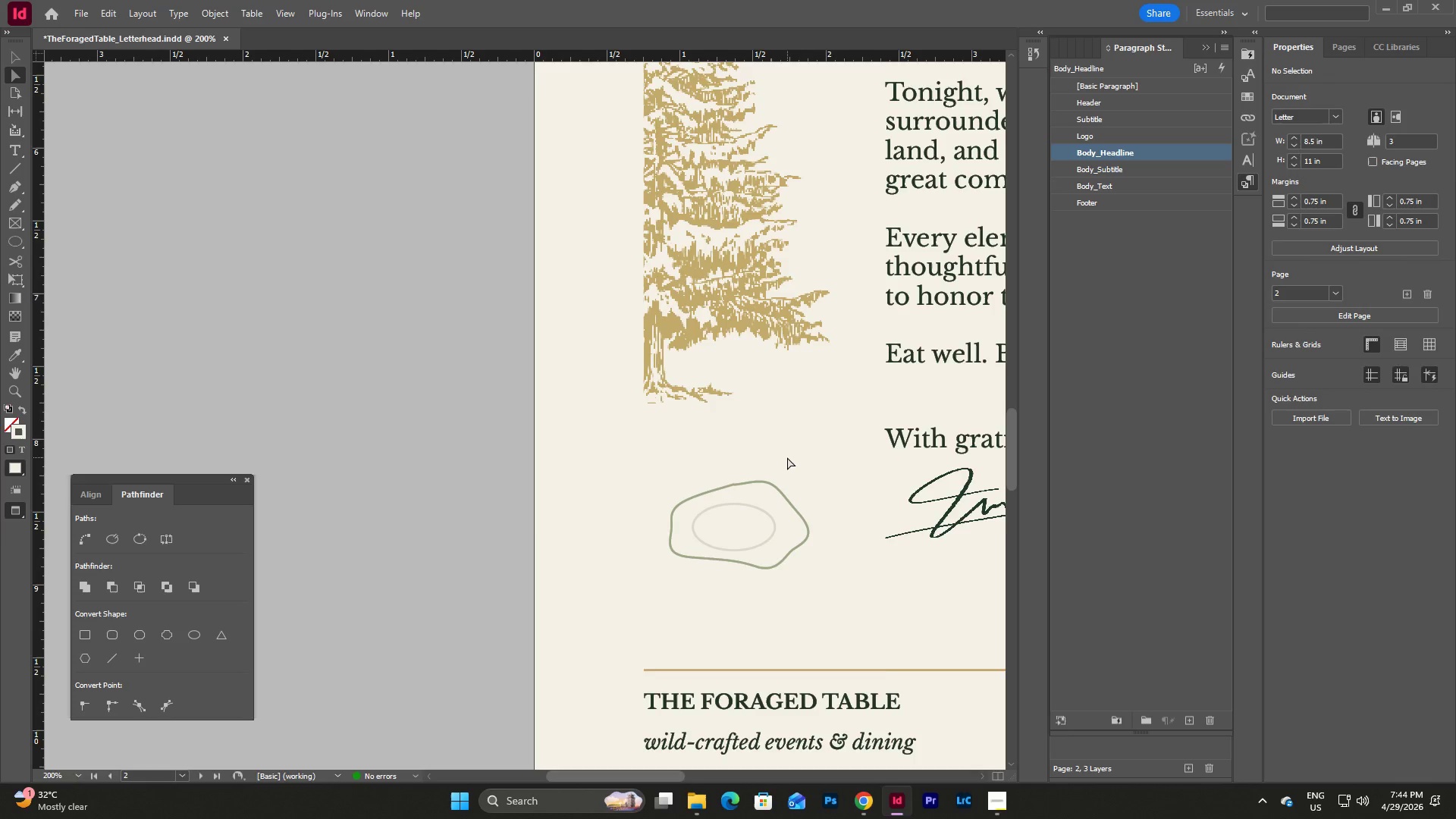 
type(ww)
 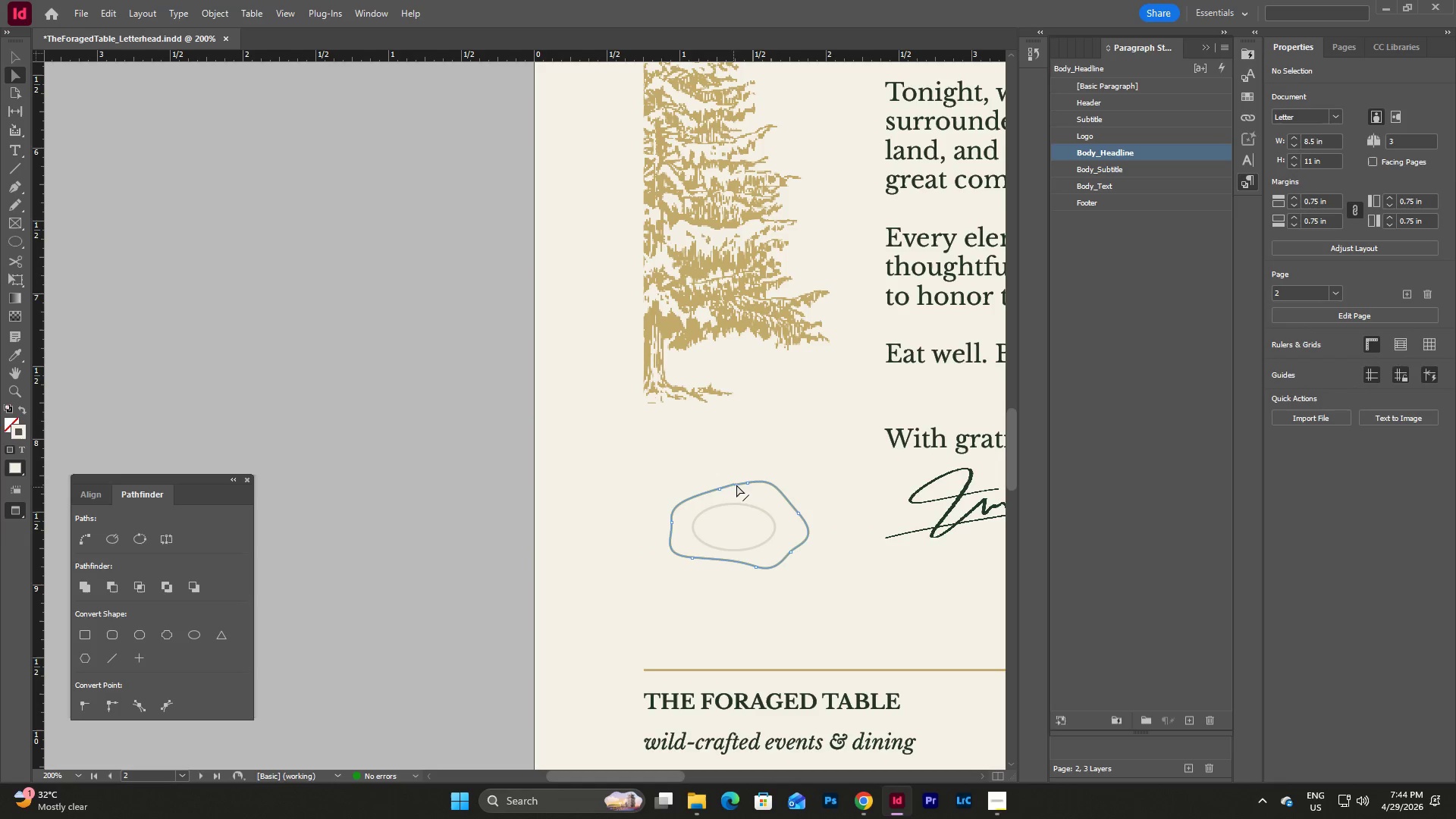 
left_click([736, 484])
 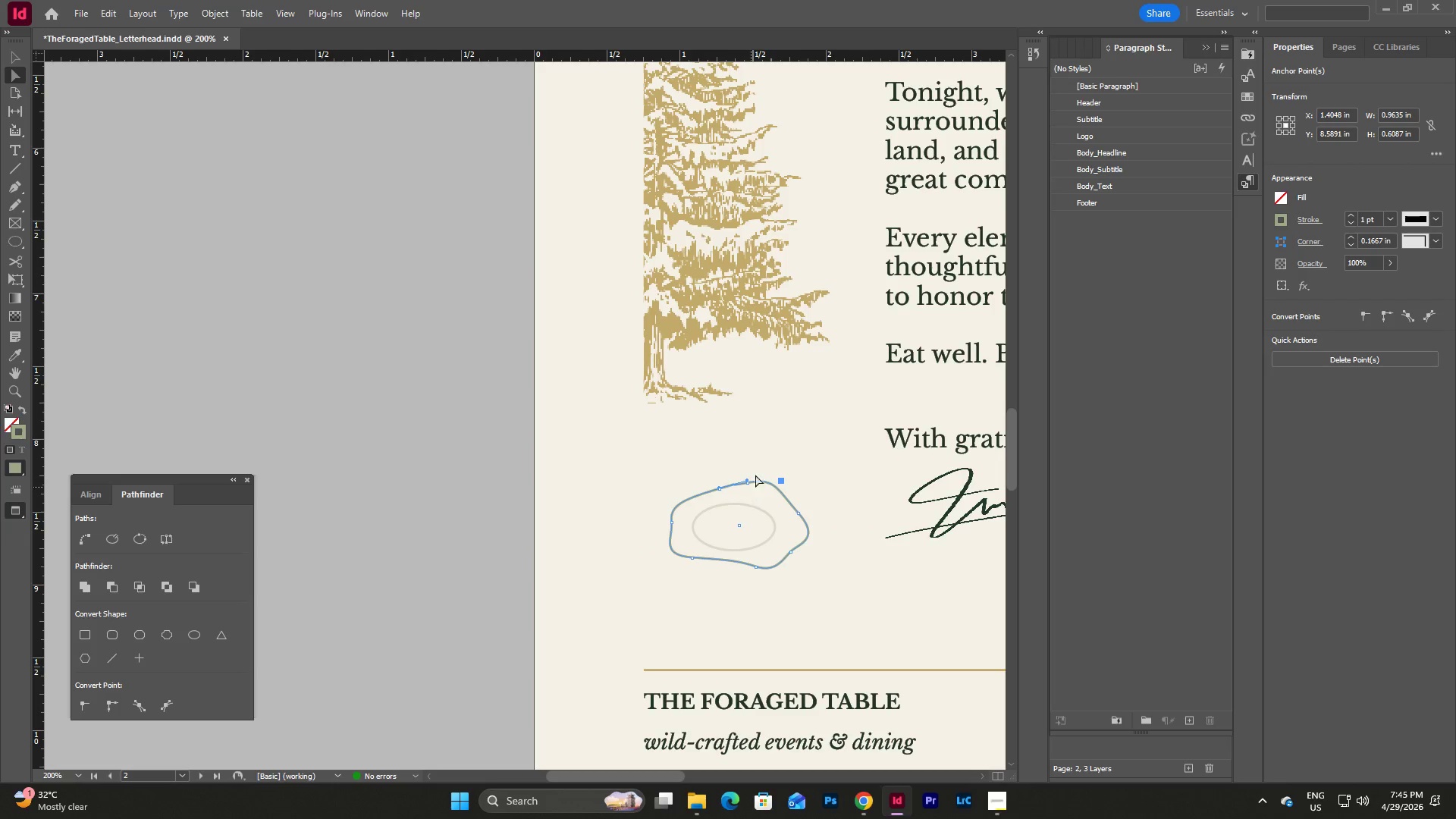 
left_click([774, 446])
 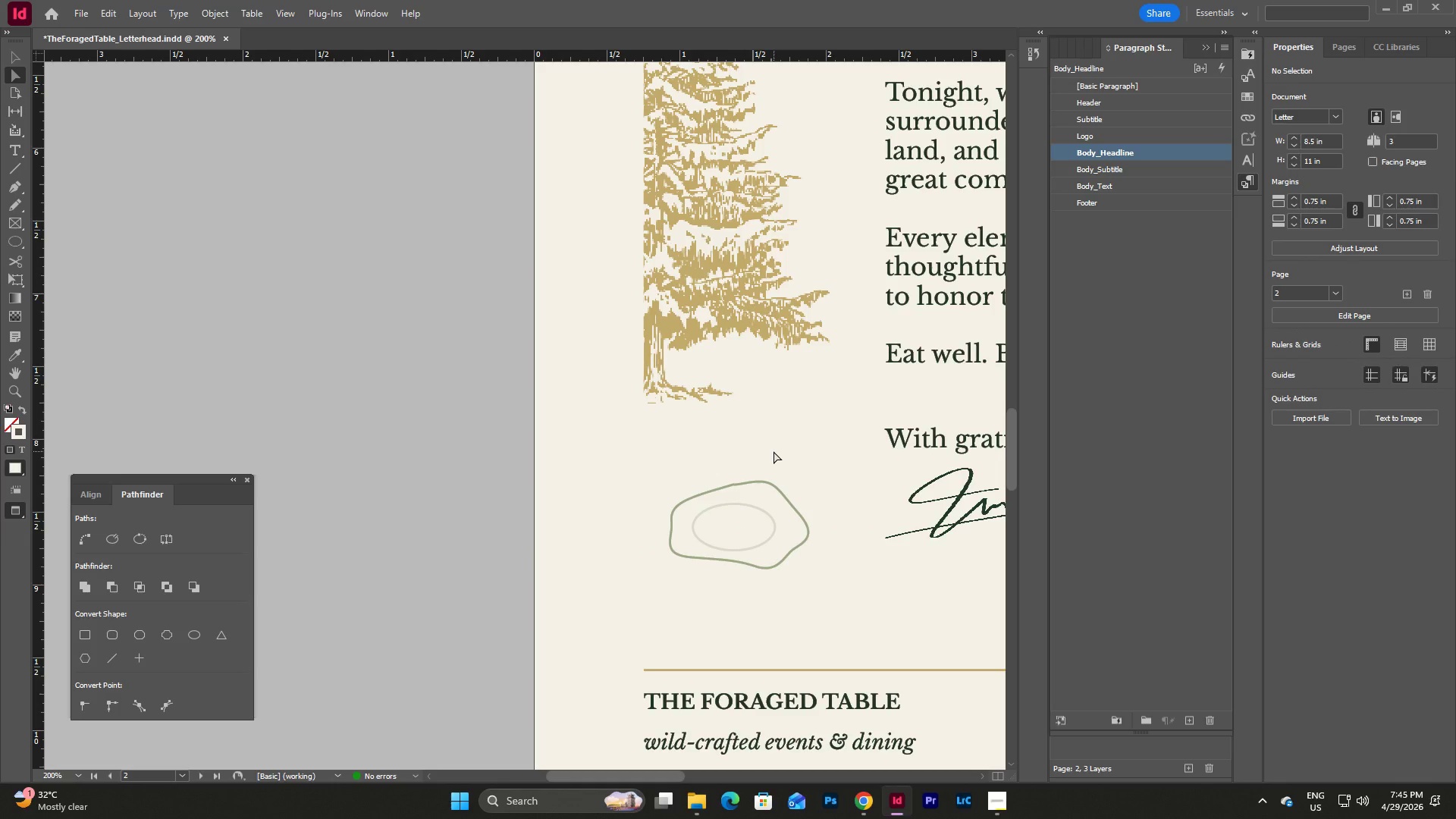 
key(Control+Z)
 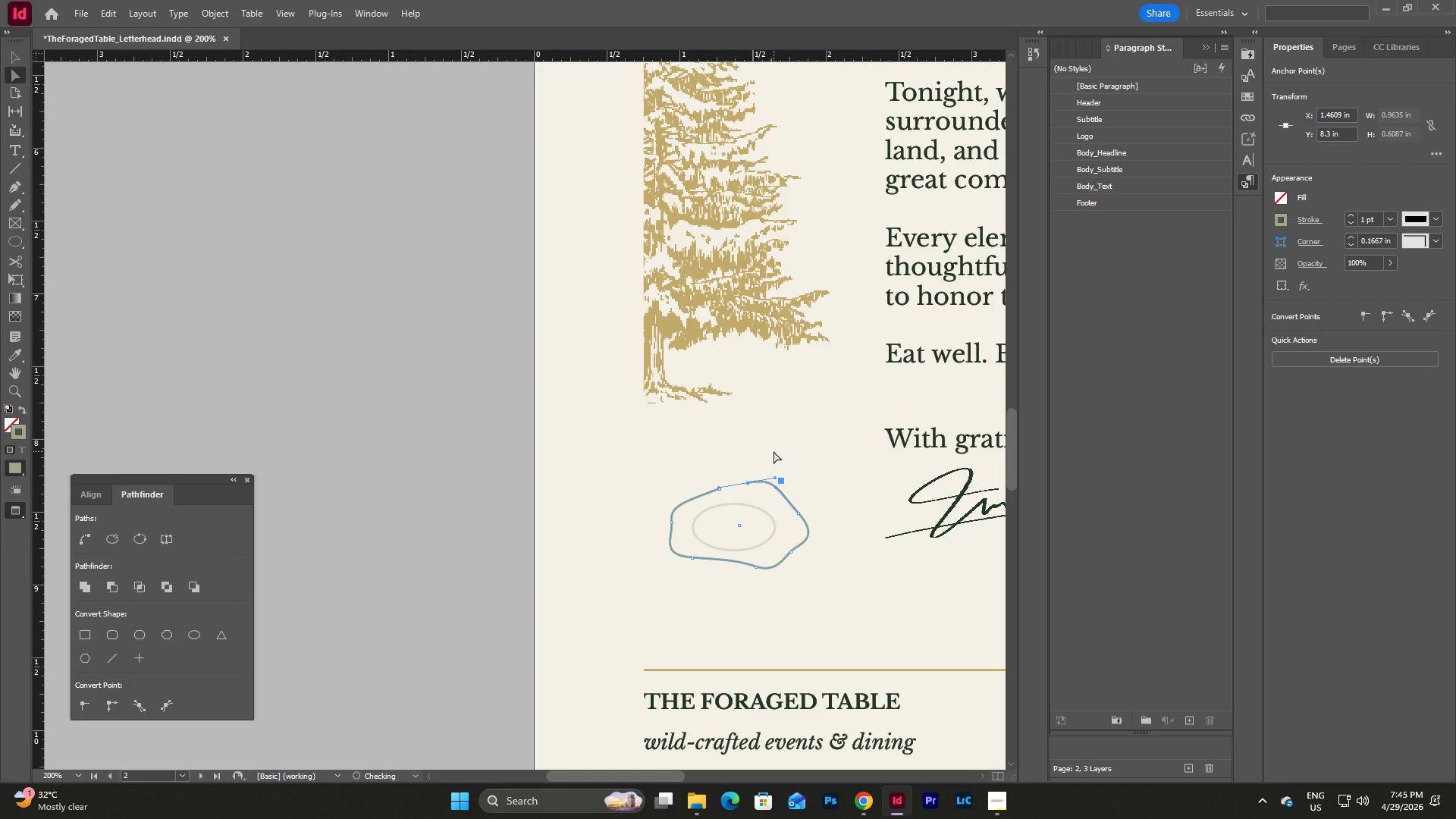 
type(ww)
 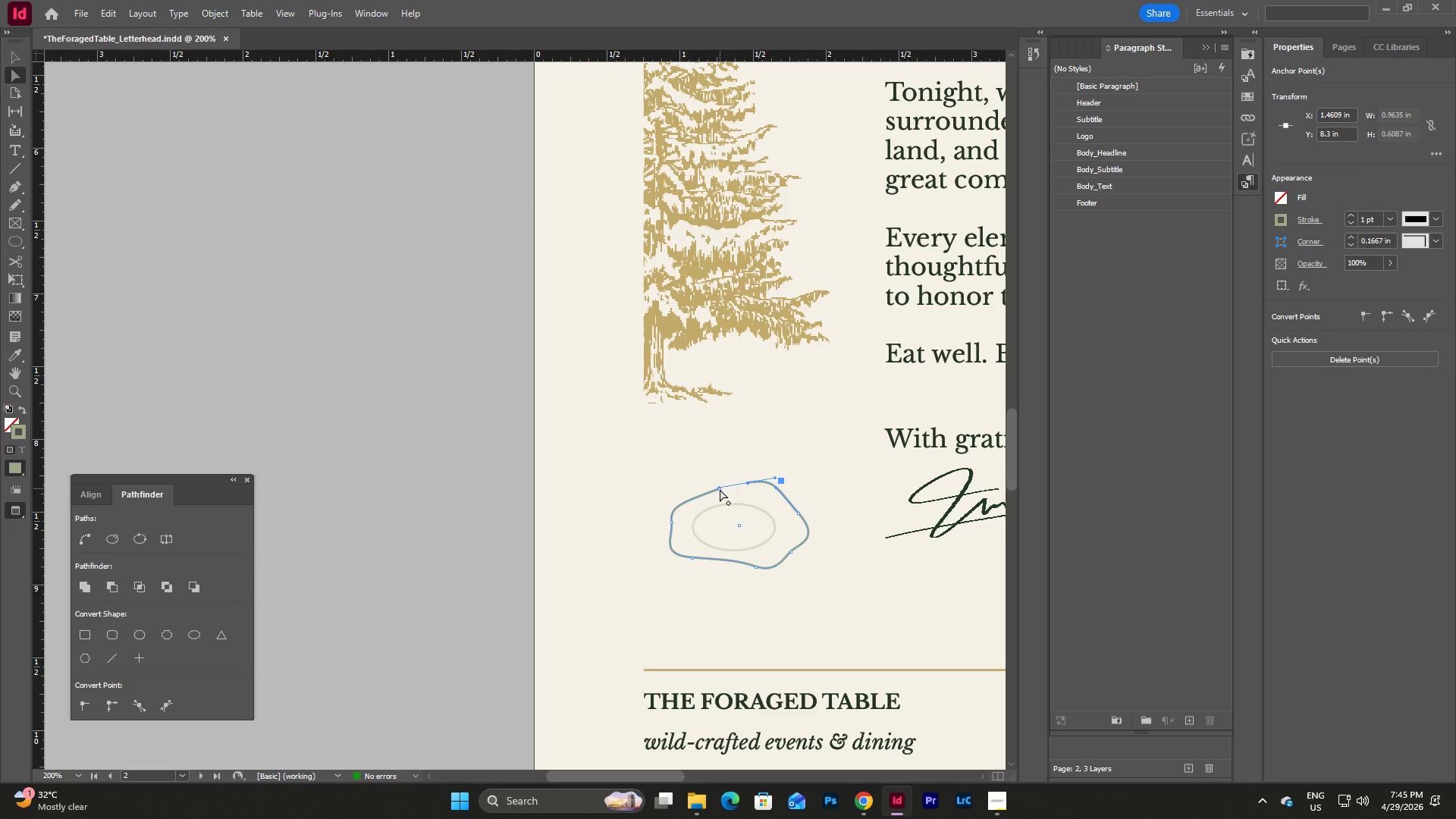 
left_click([720, 489])
 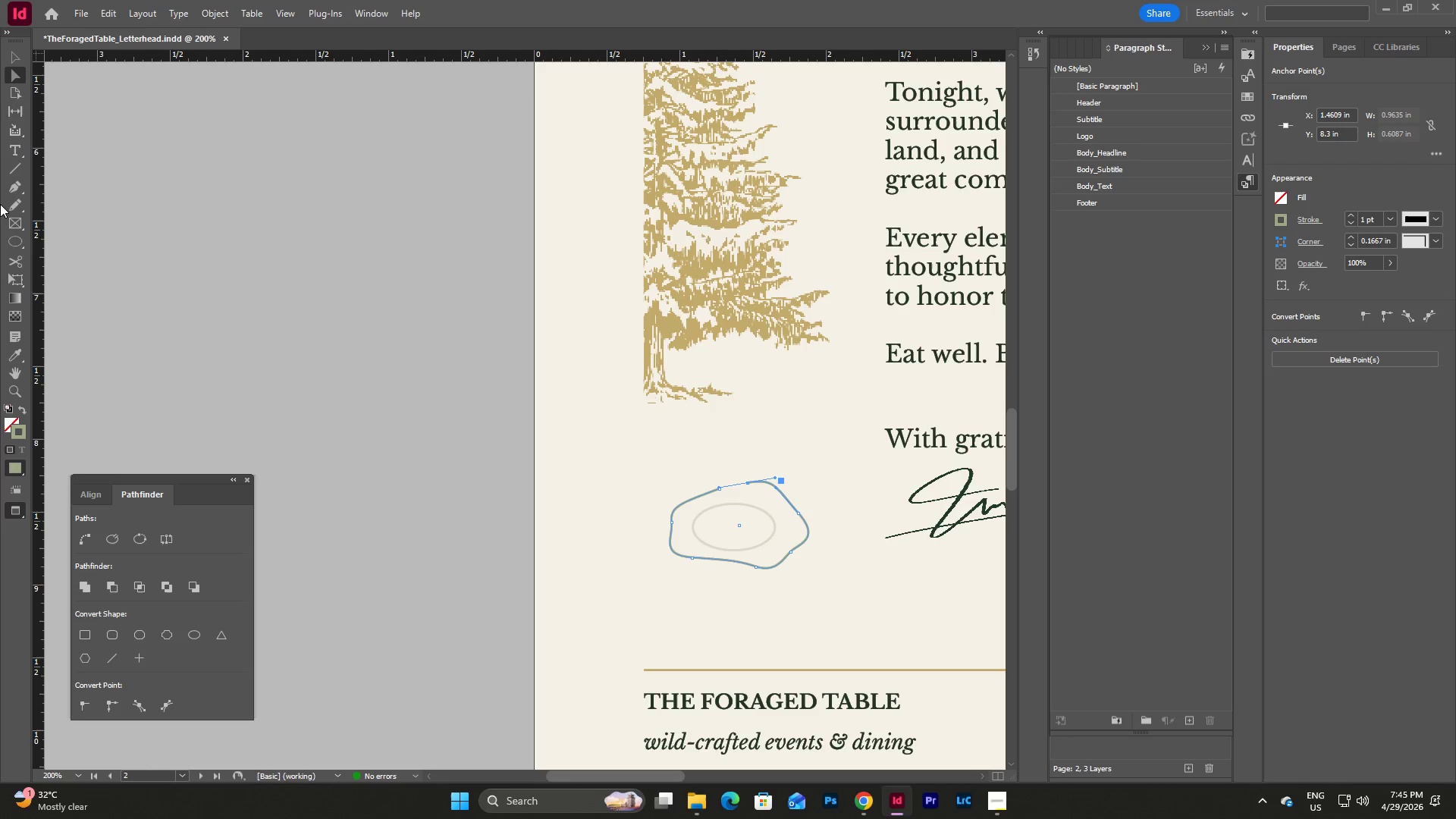 
left_click([18, 187])
 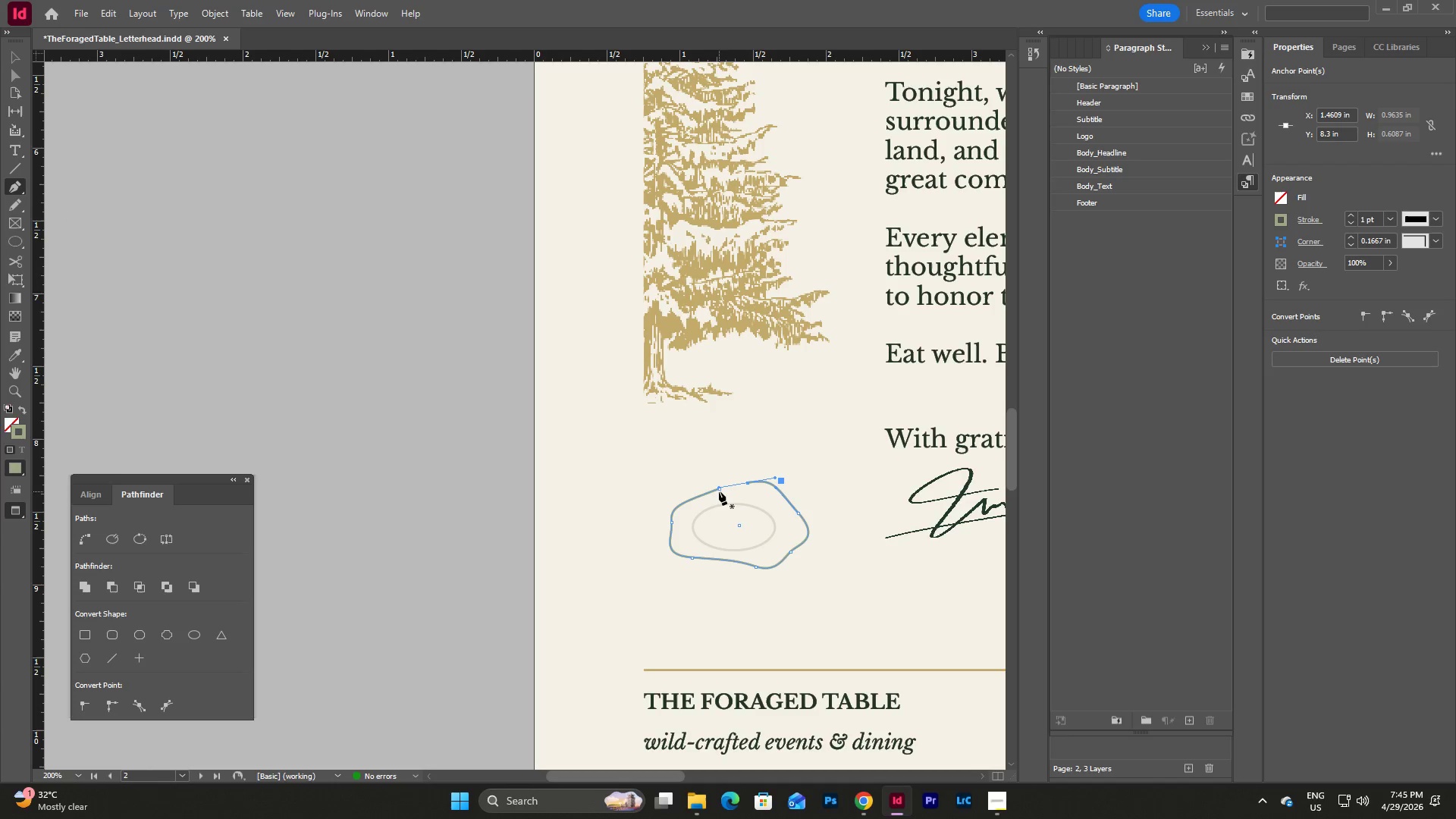 
left_click([719, 488])
 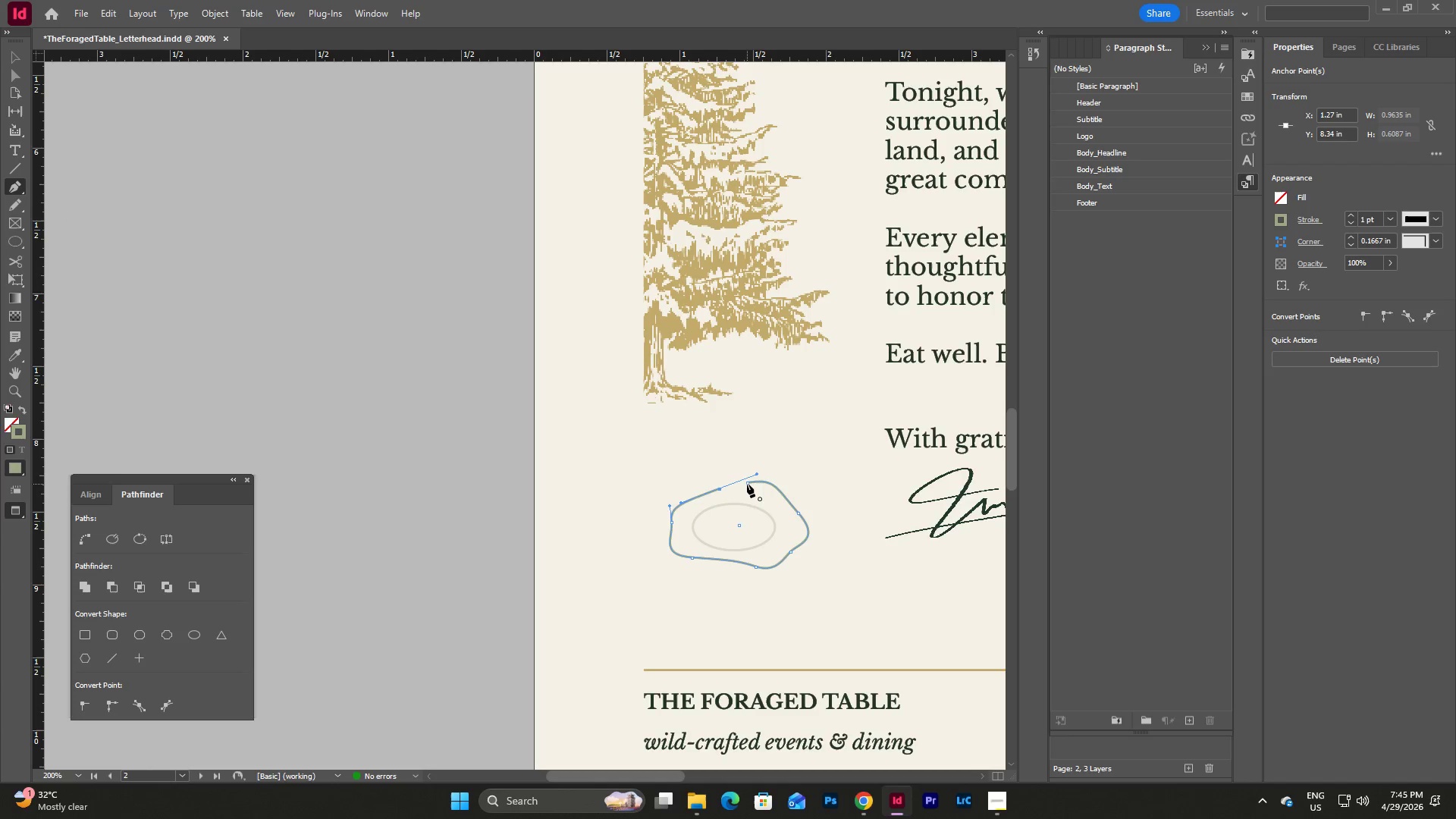 
left_click_drag(start_coordinate=[747, 484], to_coordinate=[628, 498])
 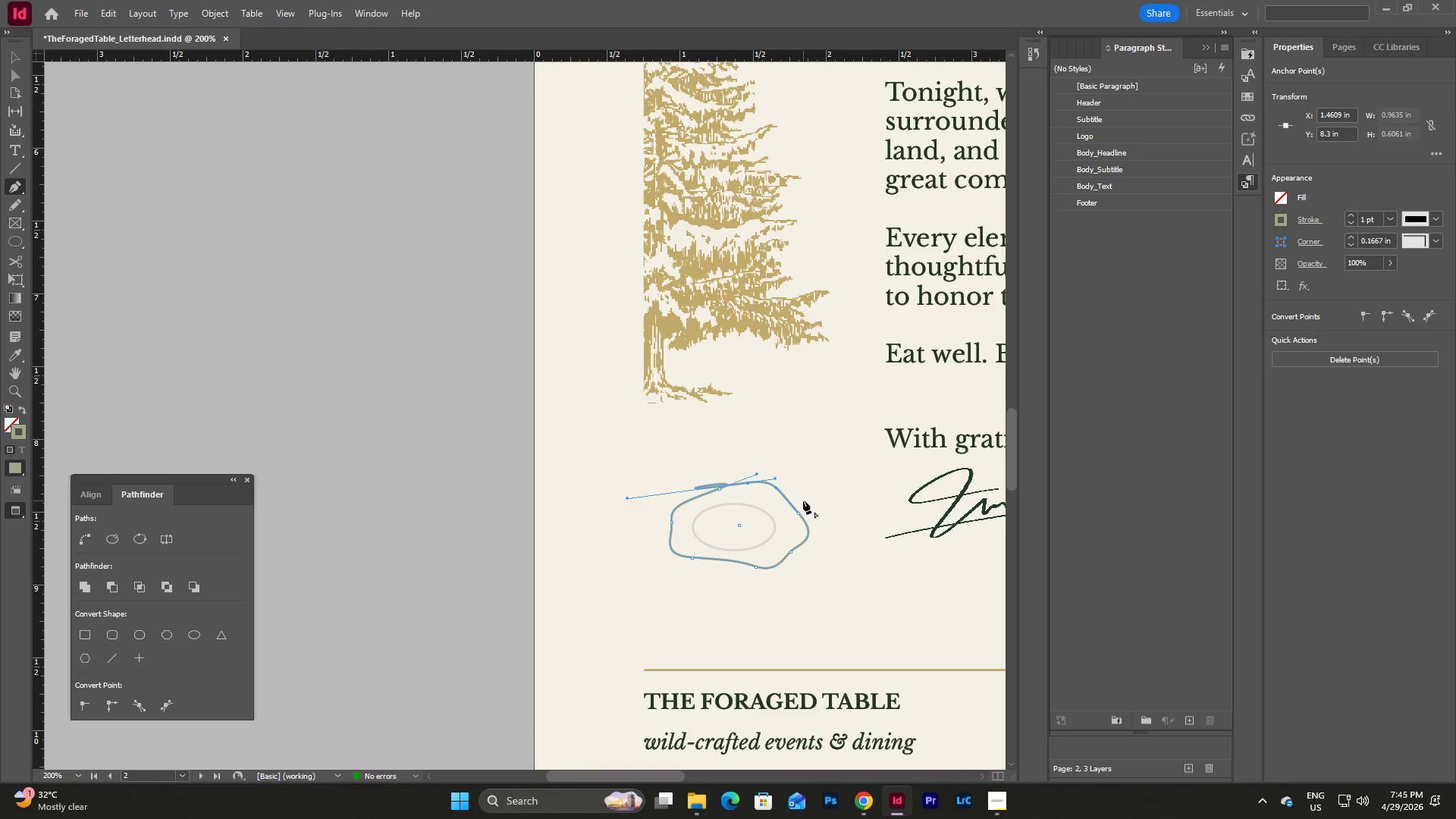 
key(Control+Z)
 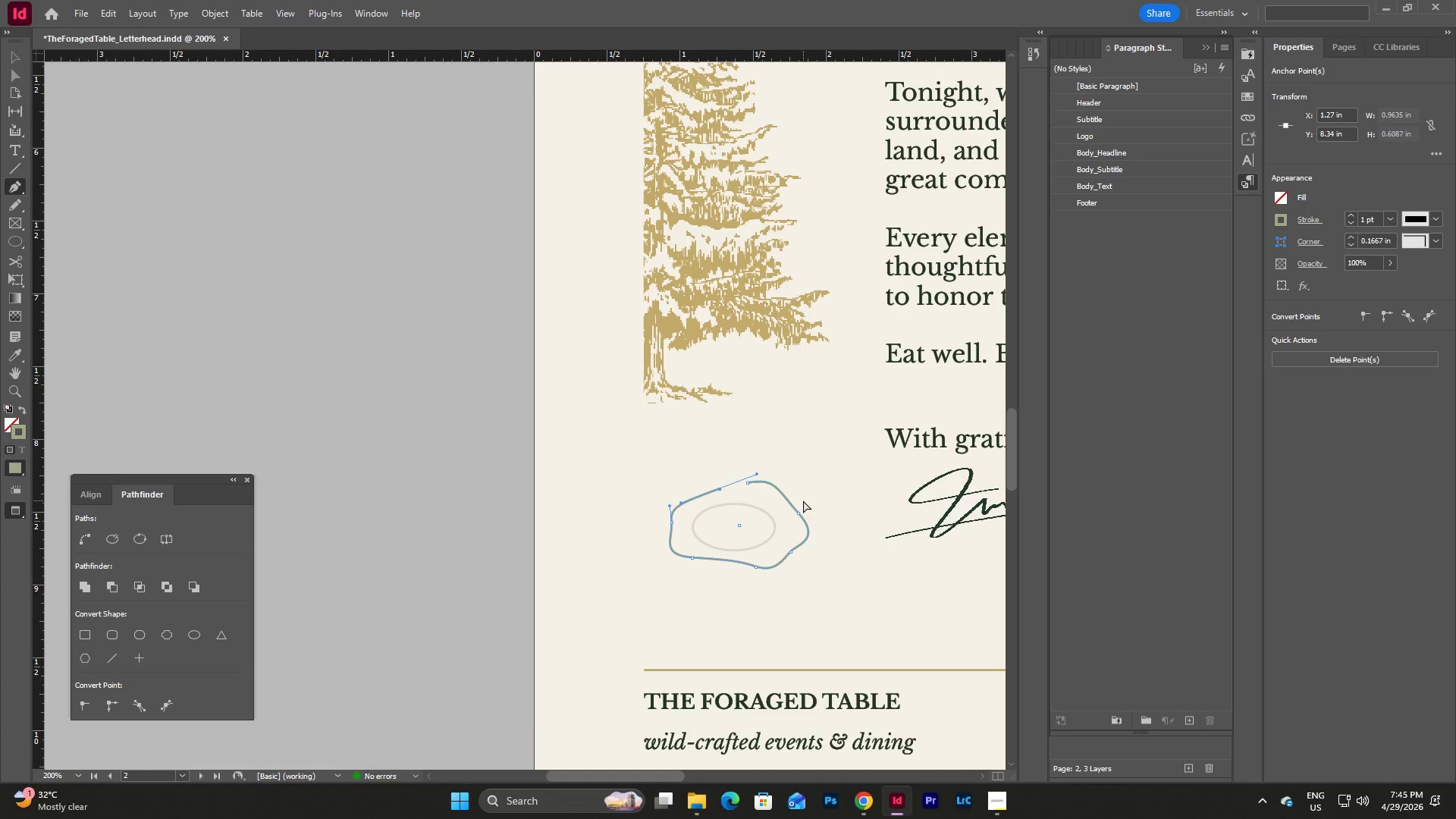 
key(Control+Z)
 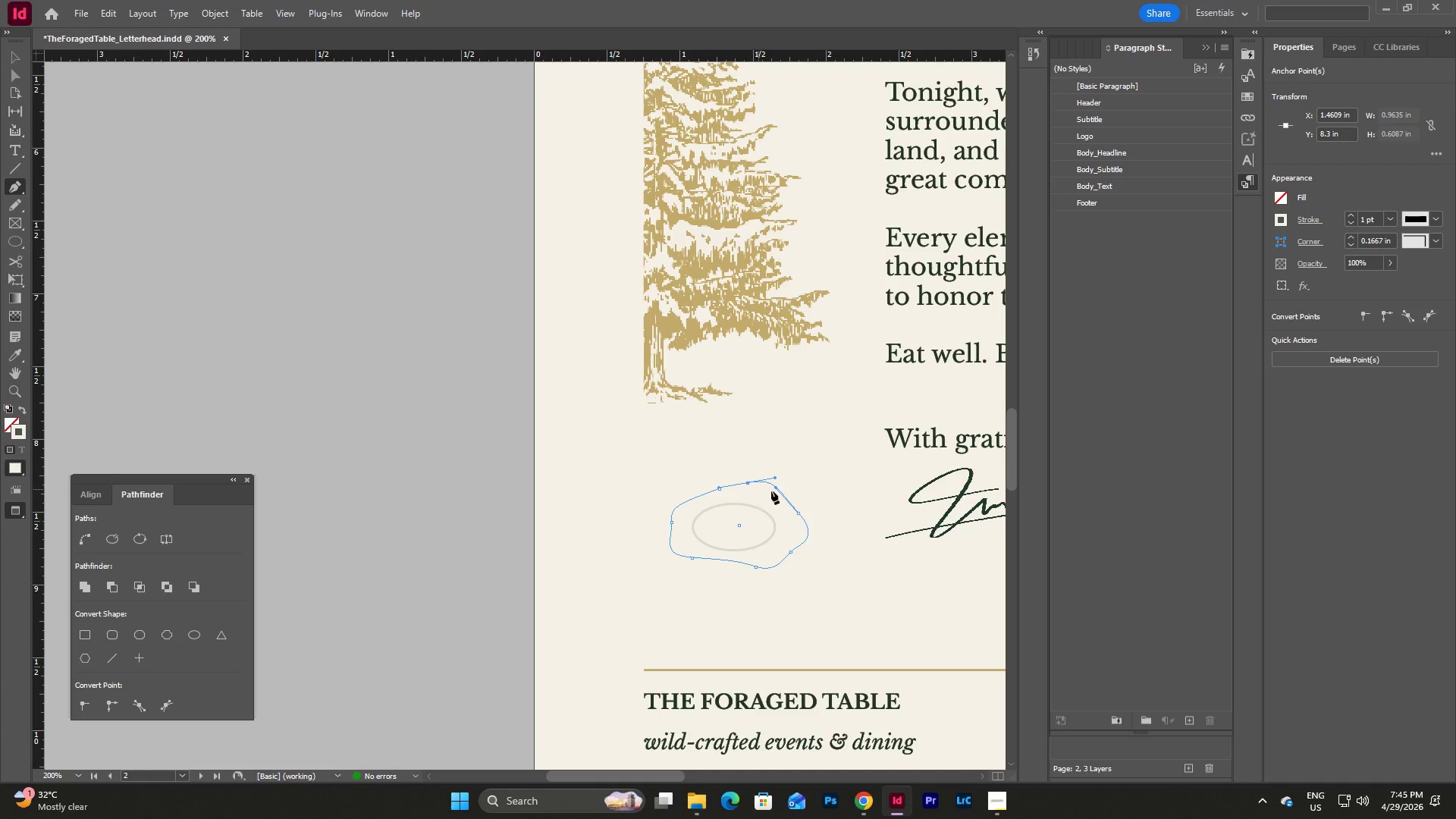 
hold_key(key=ControlLeft, duration=0.7)
 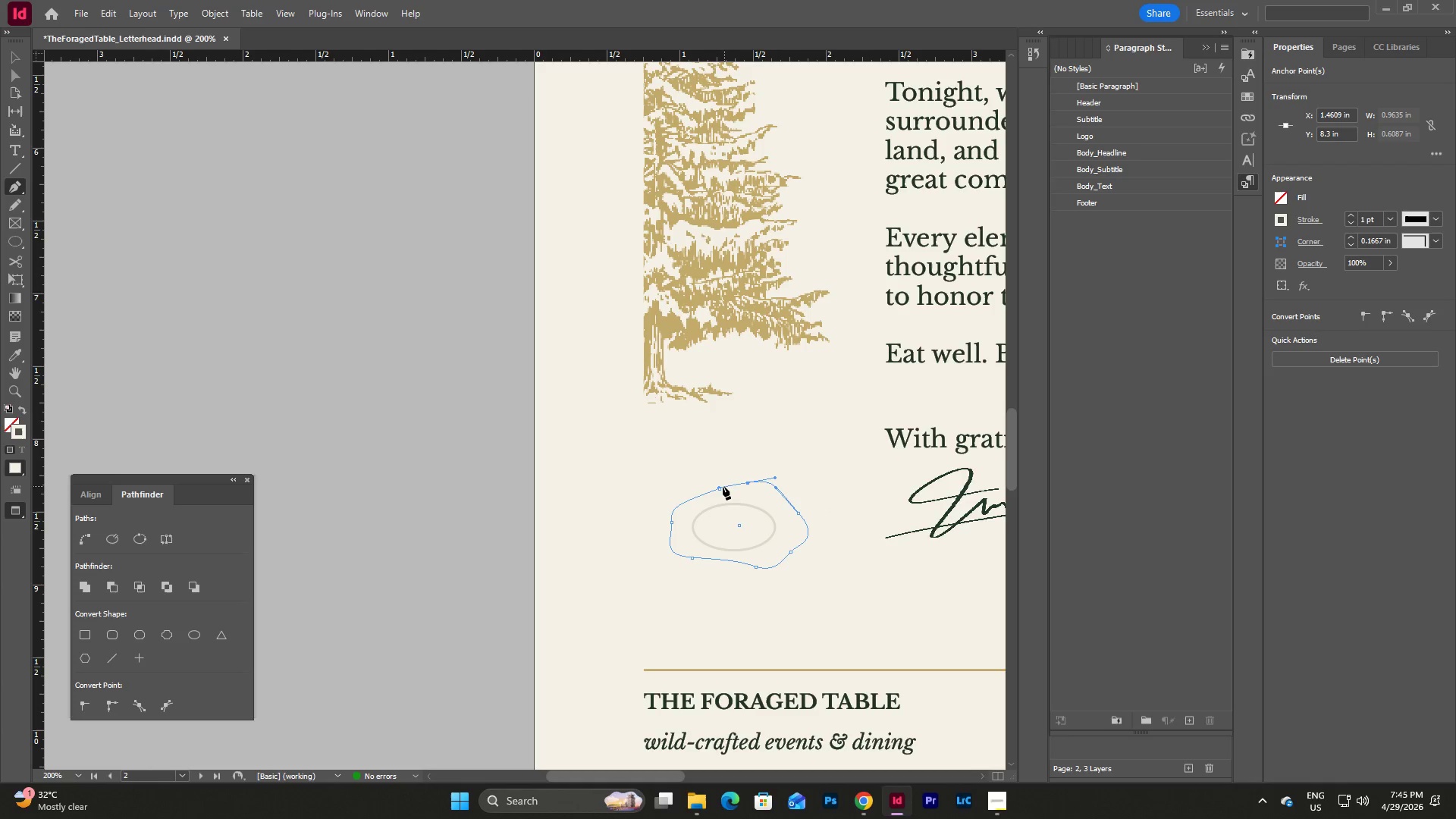 
left_click([721, 487])
 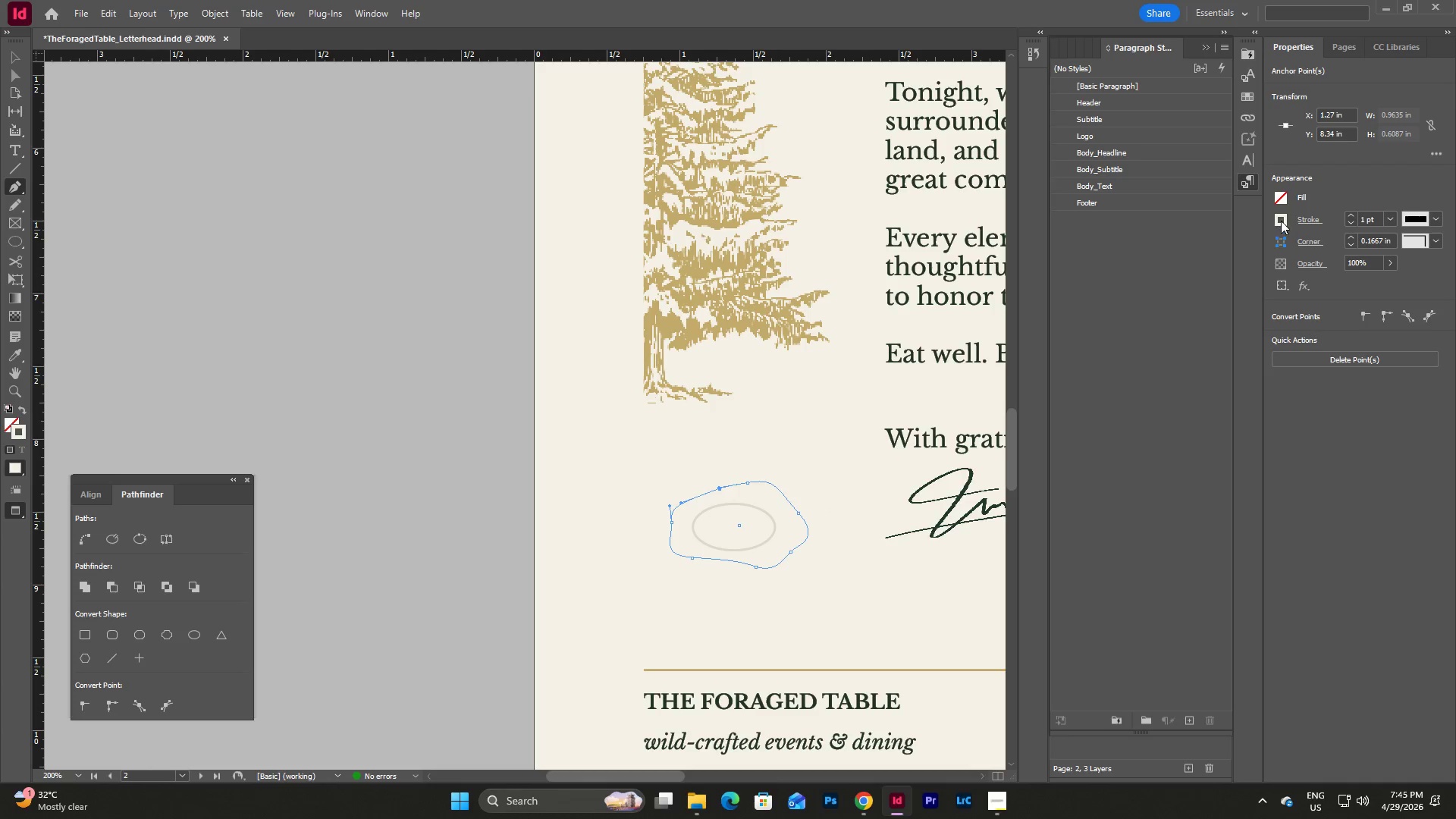 
scroll: coordinate [1158, 405], scroll_direction: down, amount: 8.0
 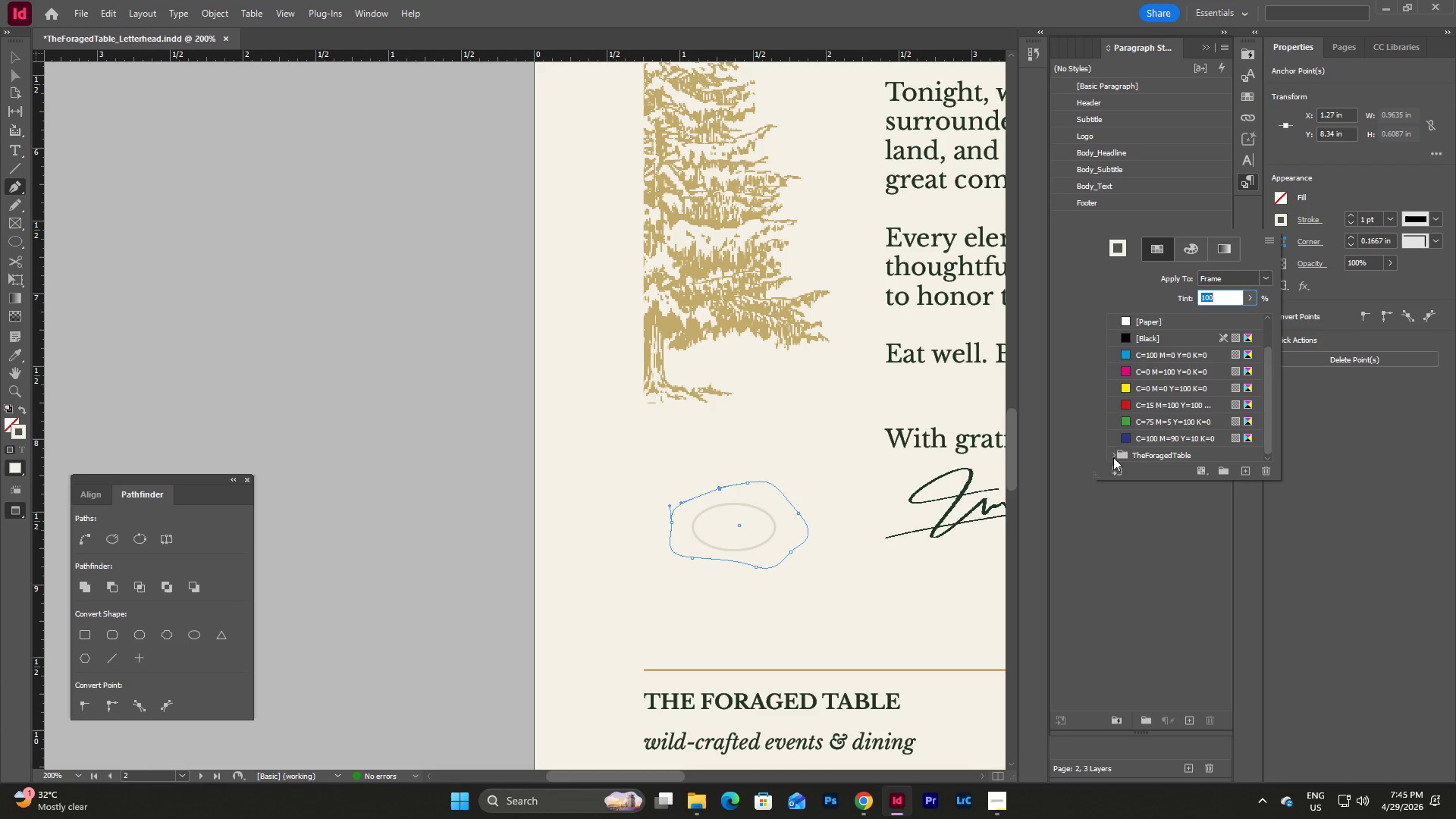 
left_click([1113, 457])
 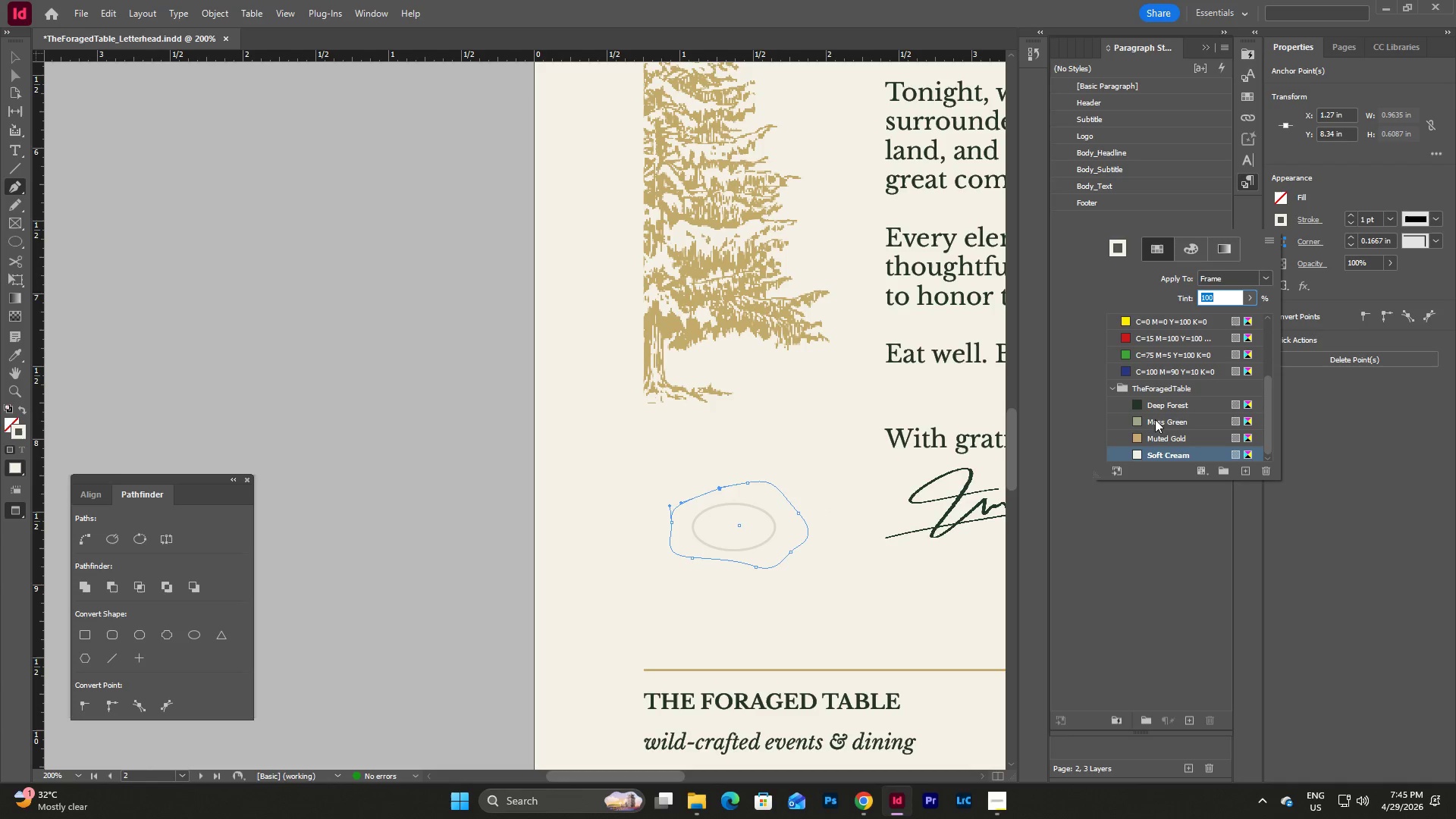 
left_click([1155, 417])
 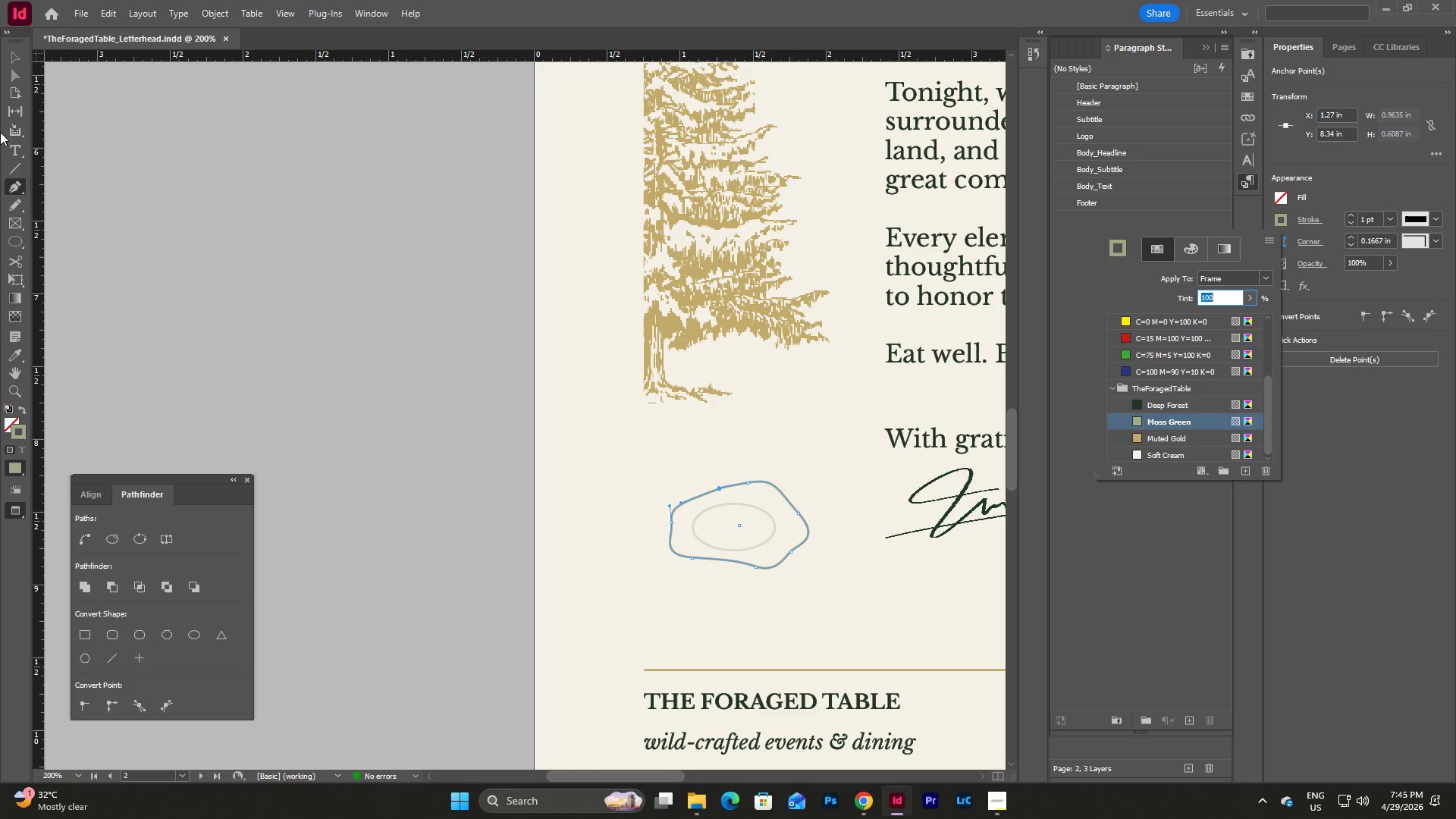 
left_click([15, 74])
 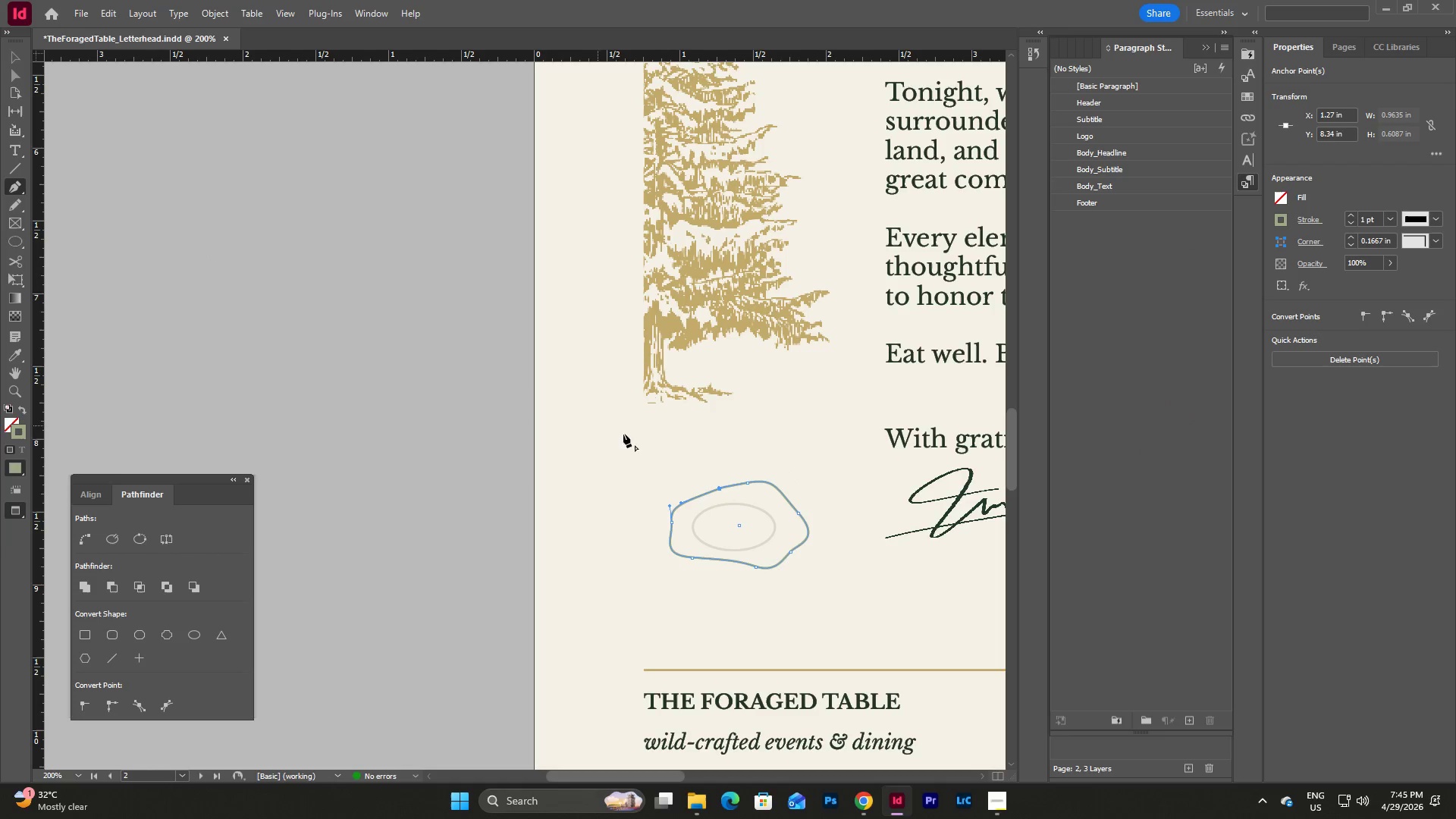 
left_click([672, 451])
 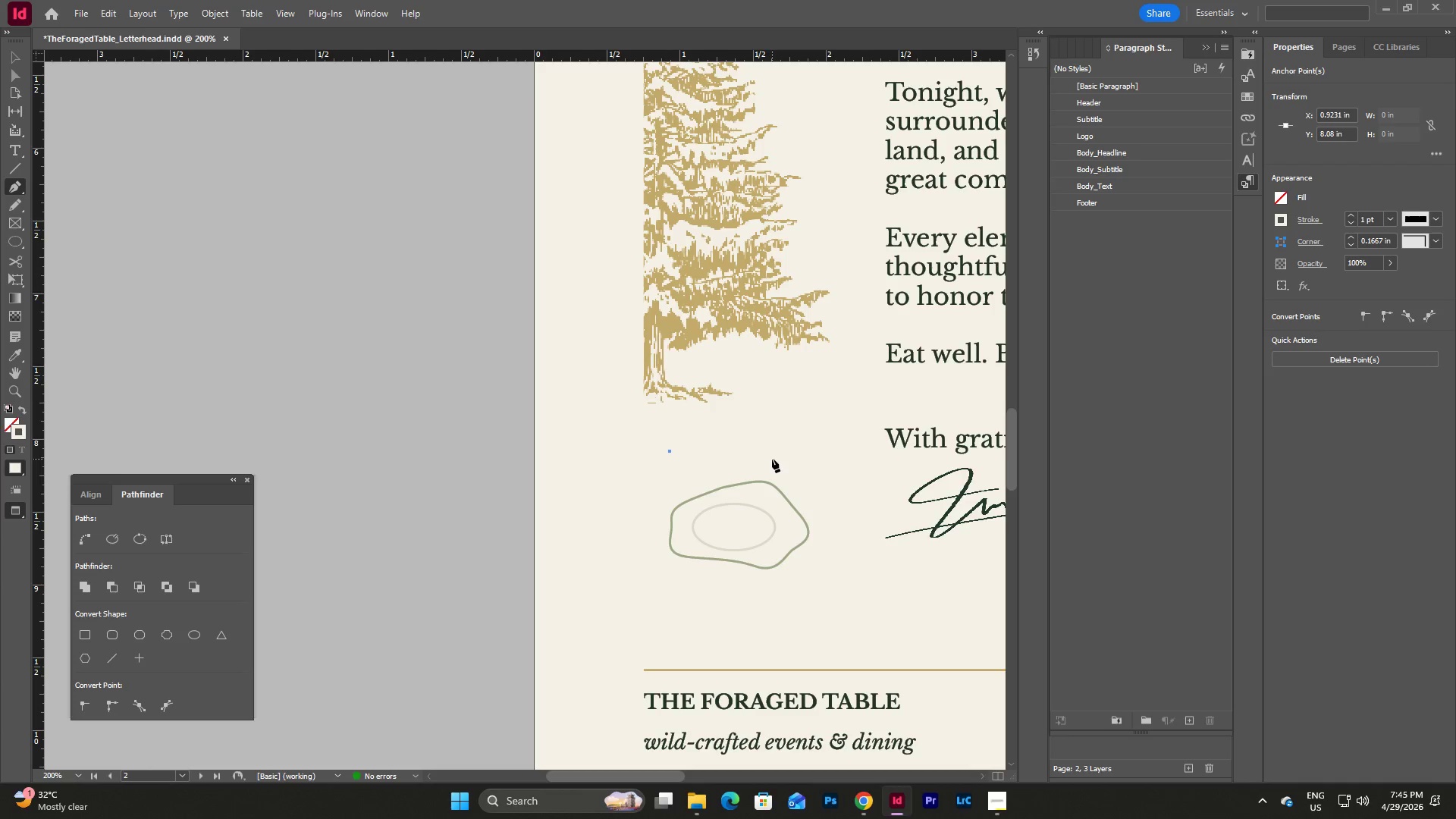 
type(ww)
 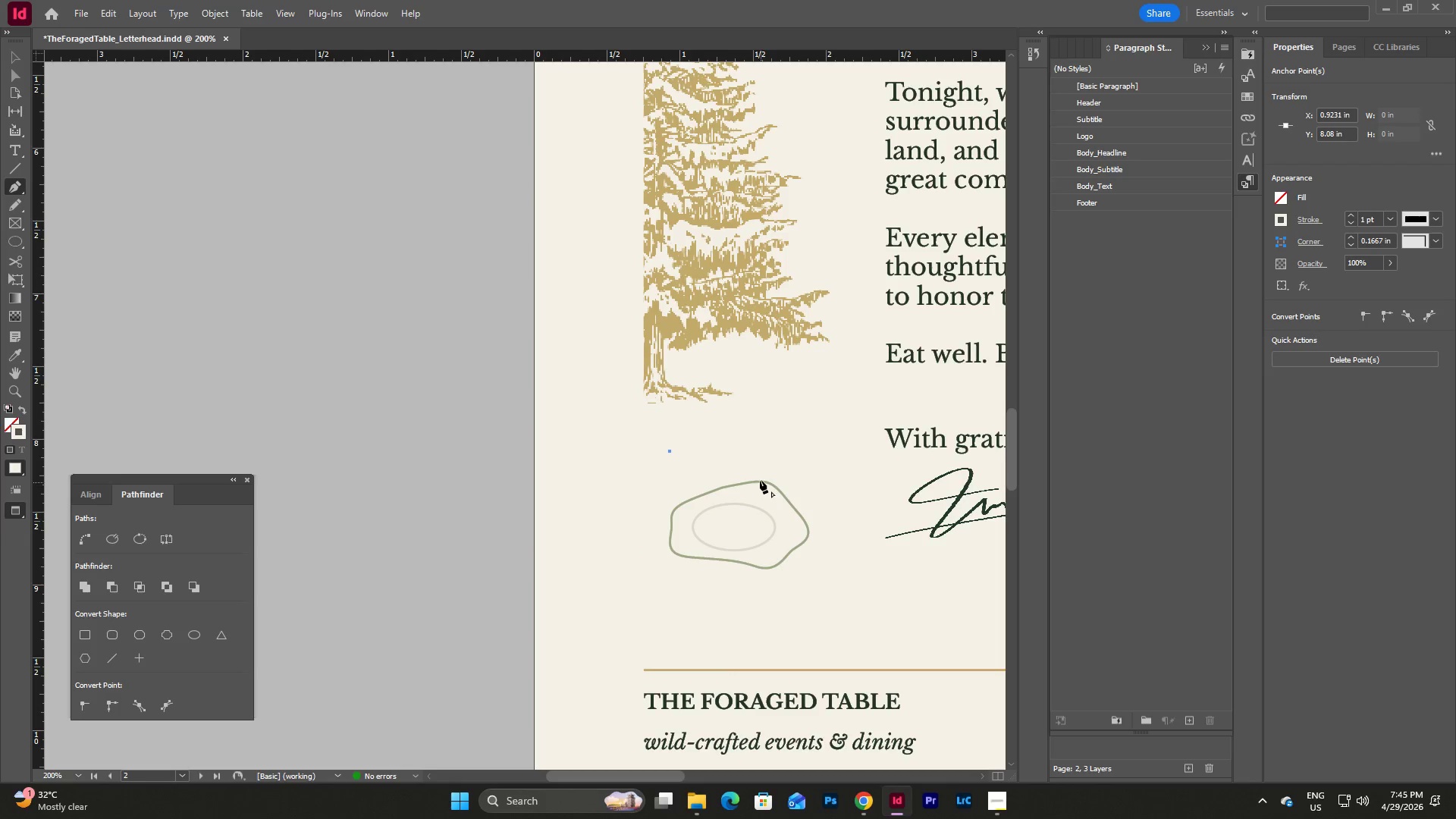 
left_click([760, 480])
 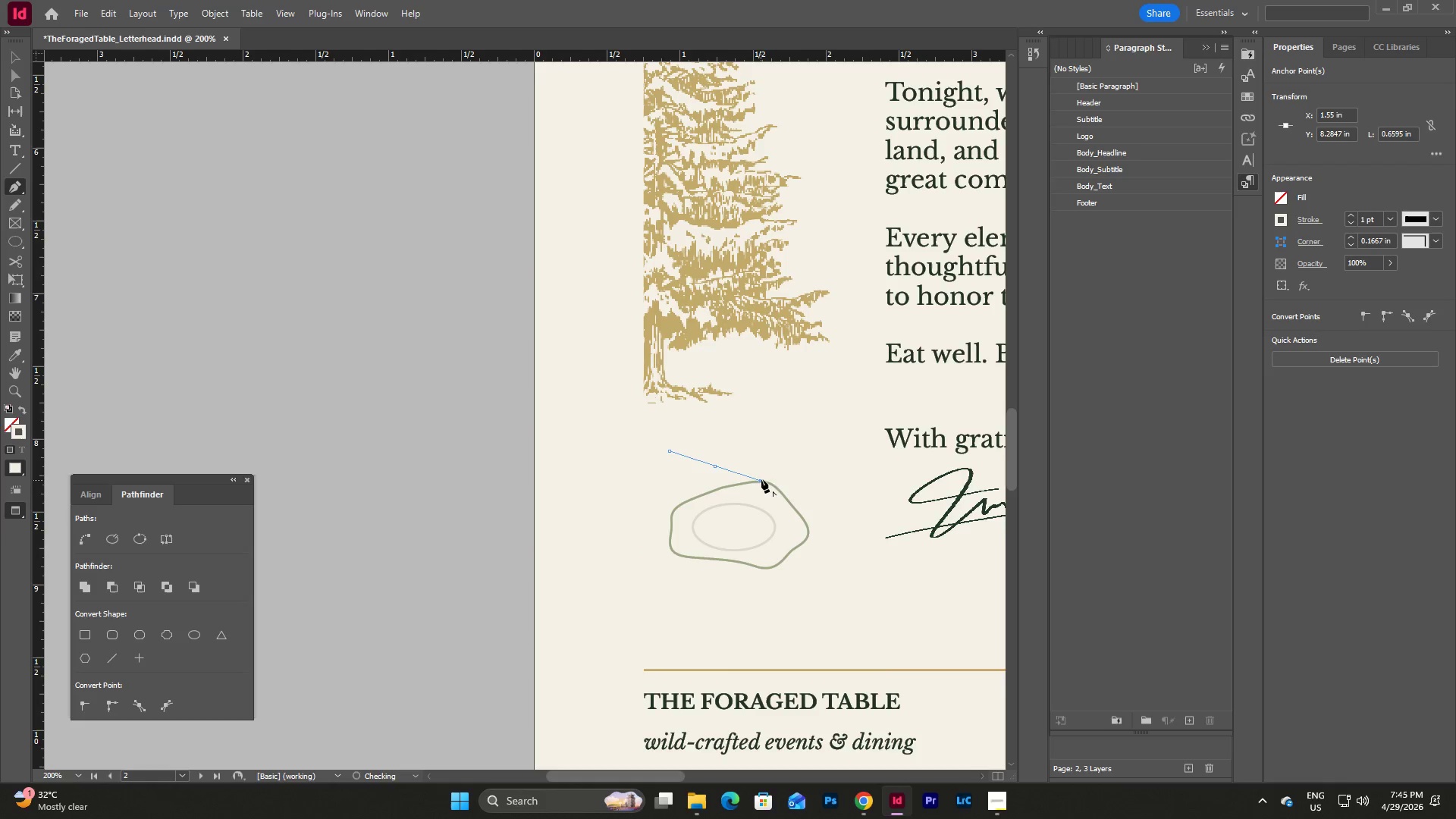 
type(ww)
 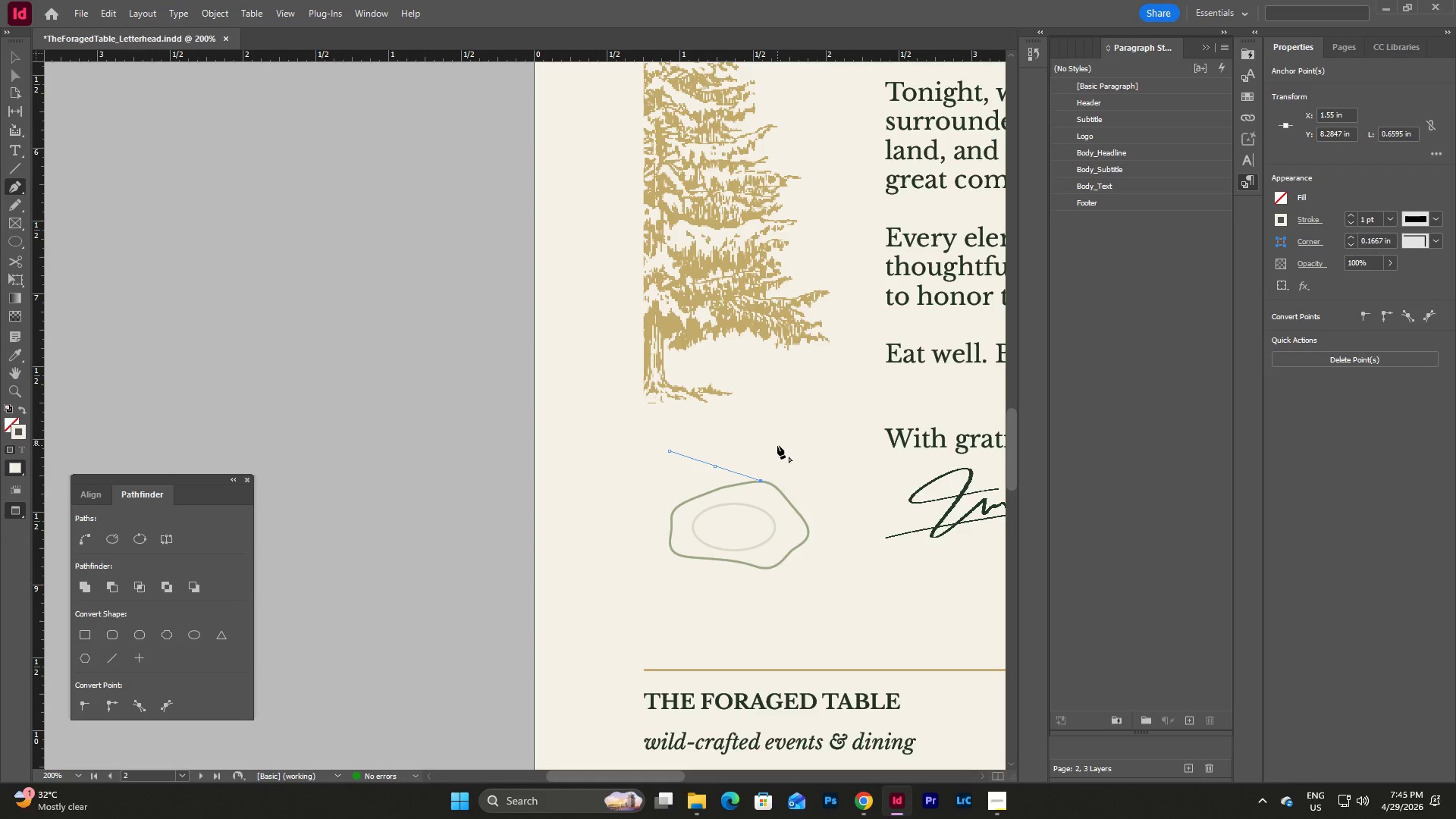 
key(Control+Shift+ShiftLeft)
 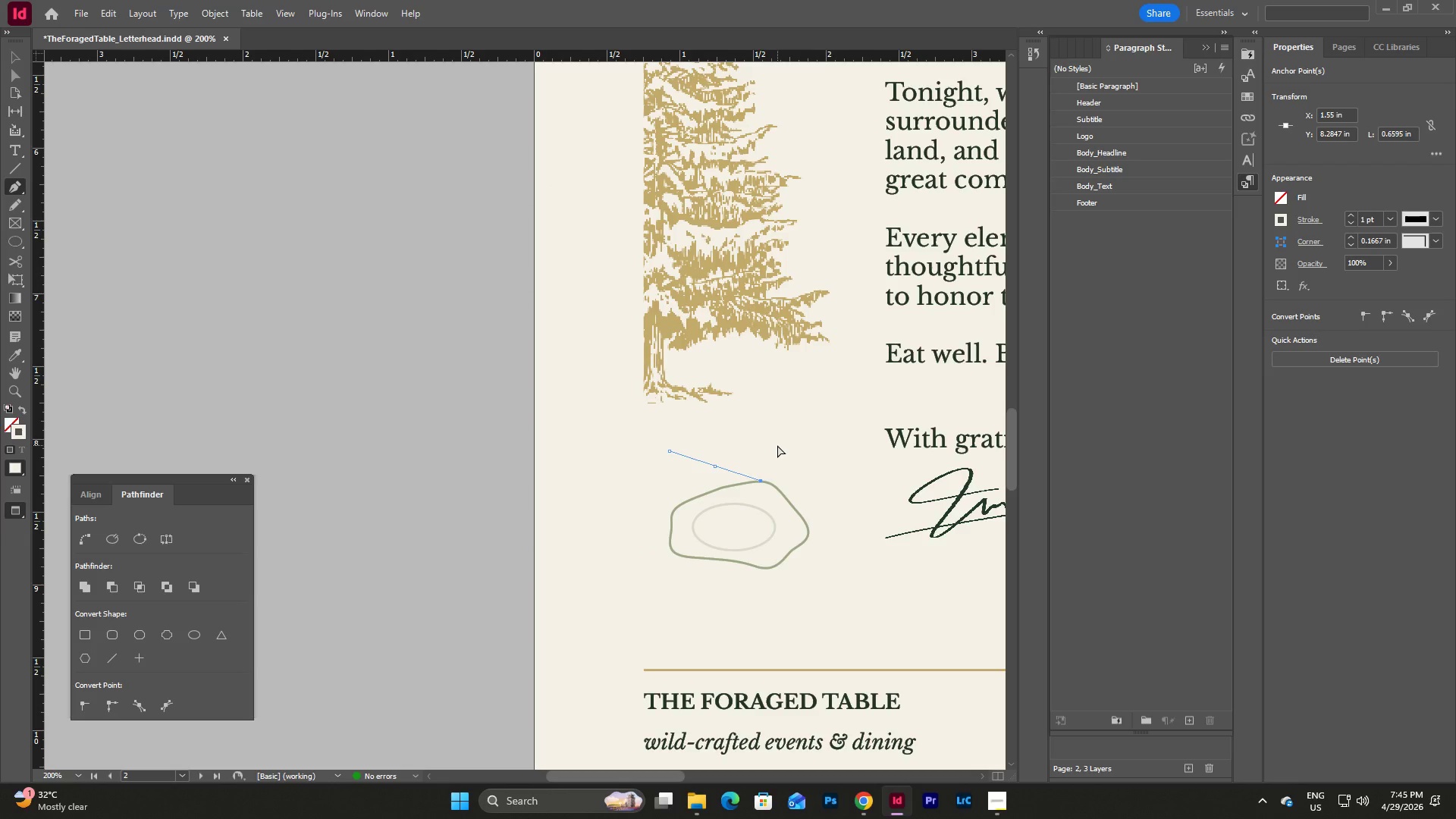 
key(Control+Shift+Z)
 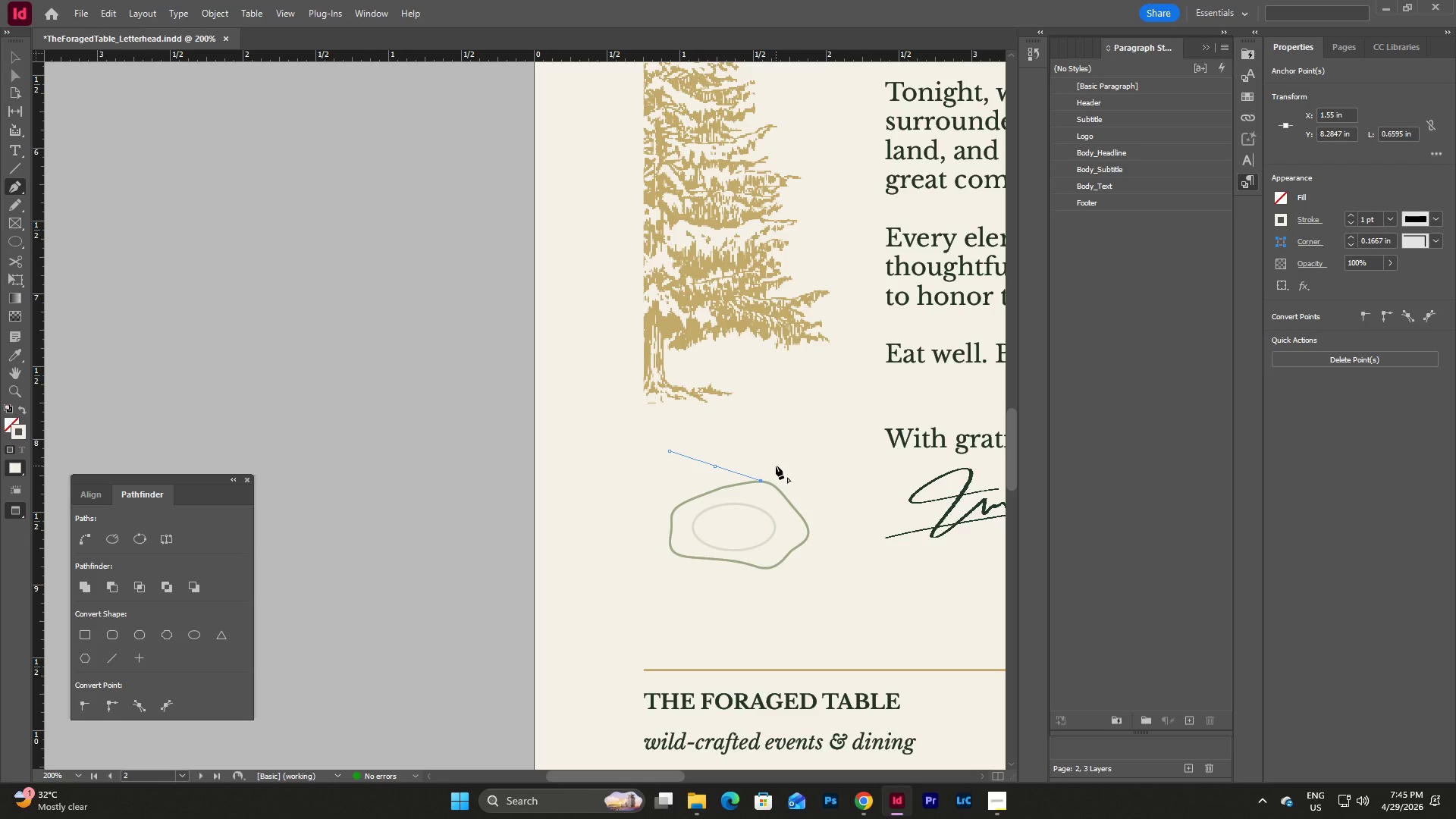 
key(Control+Z)
 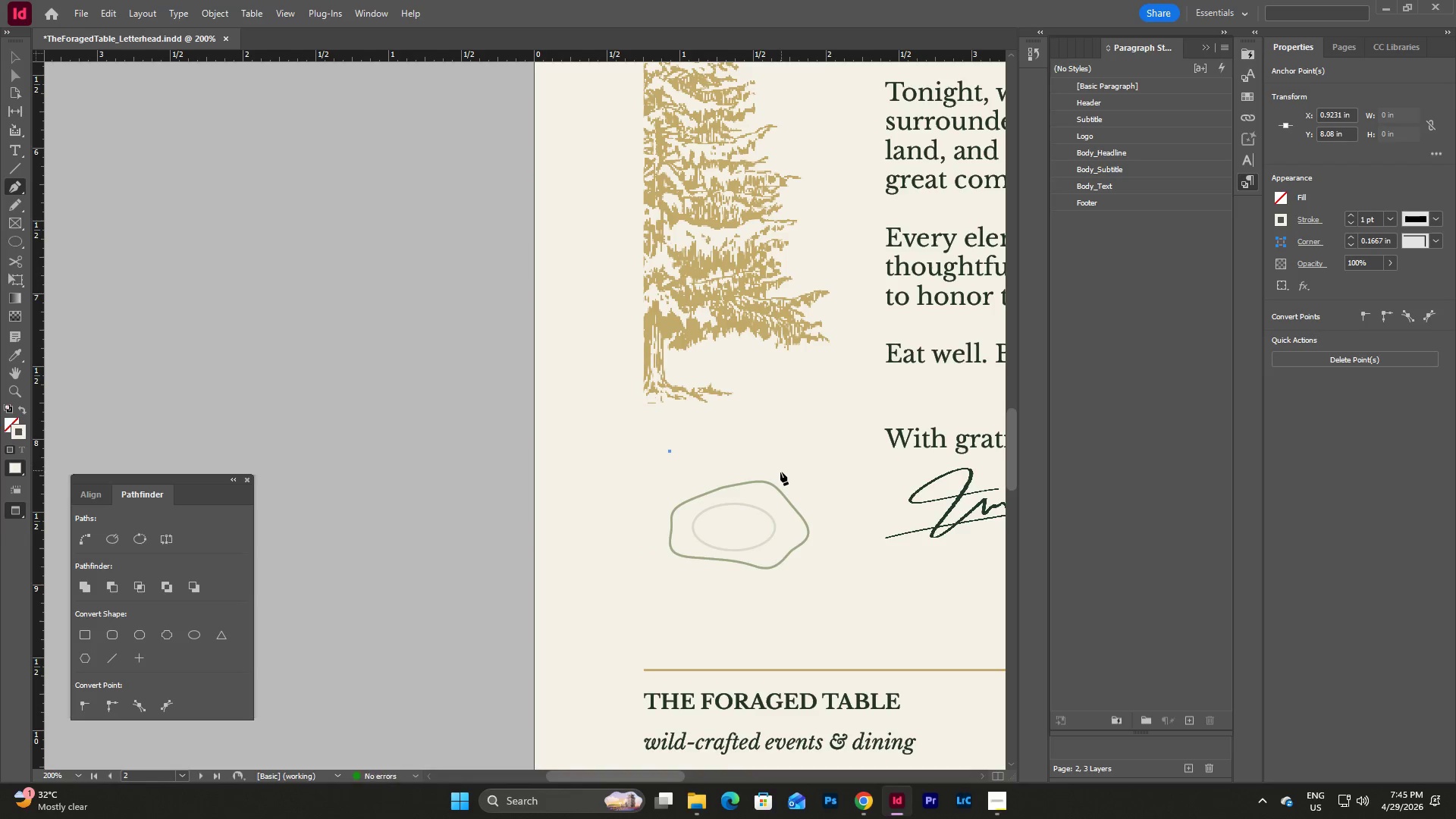 
key(Control+Z)
 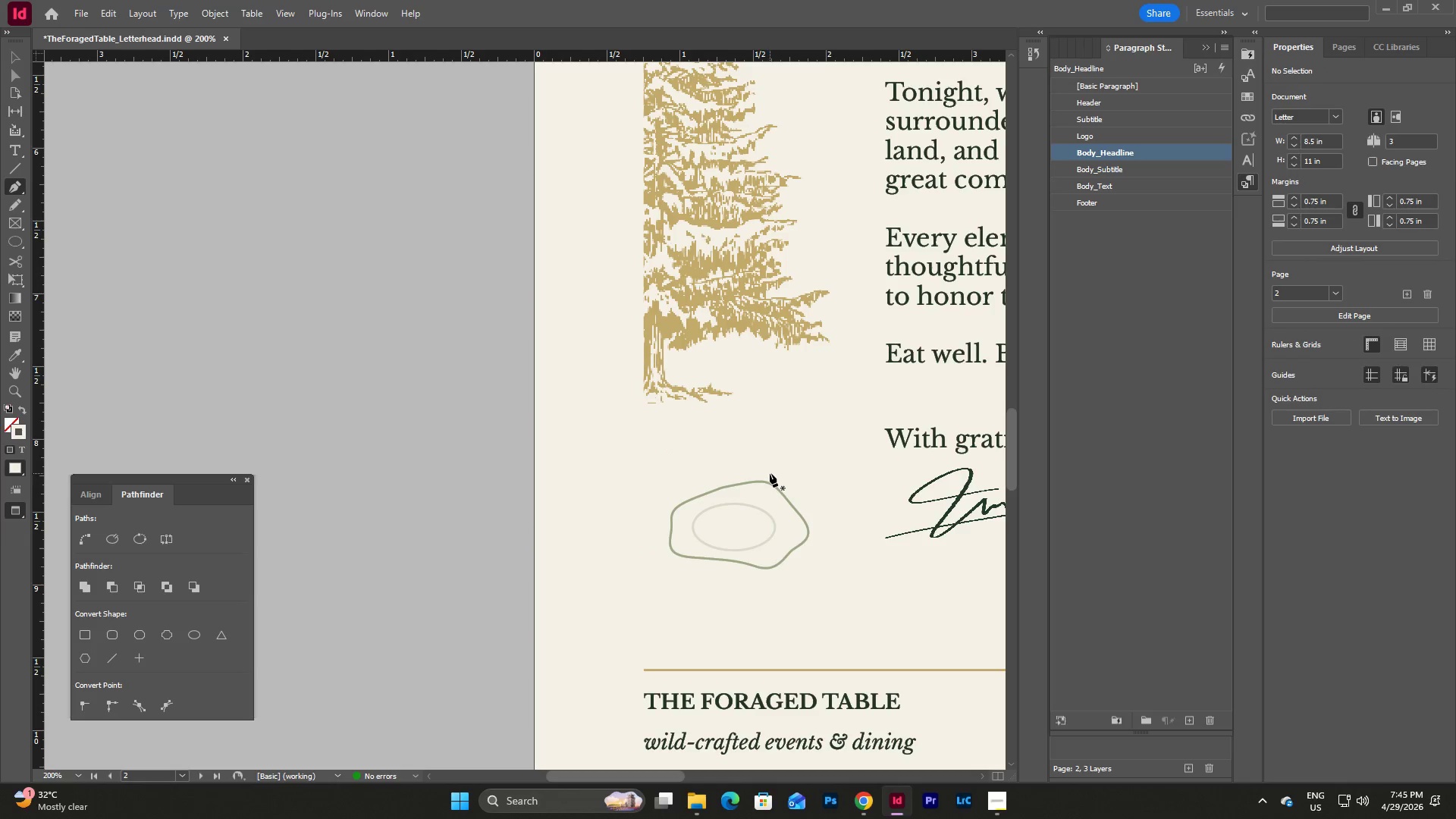 
key(V)
 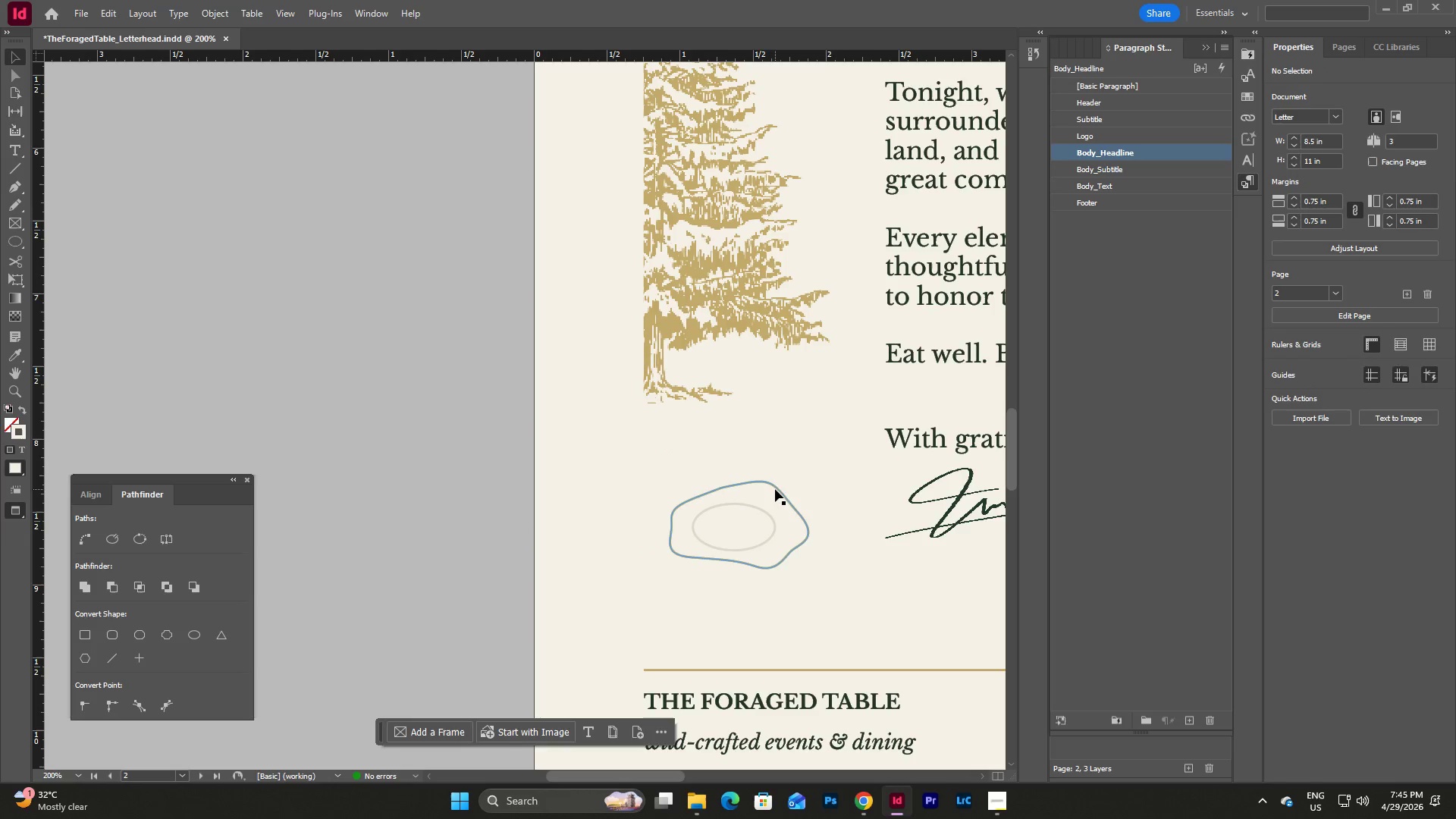 
left_click([780, 488])
 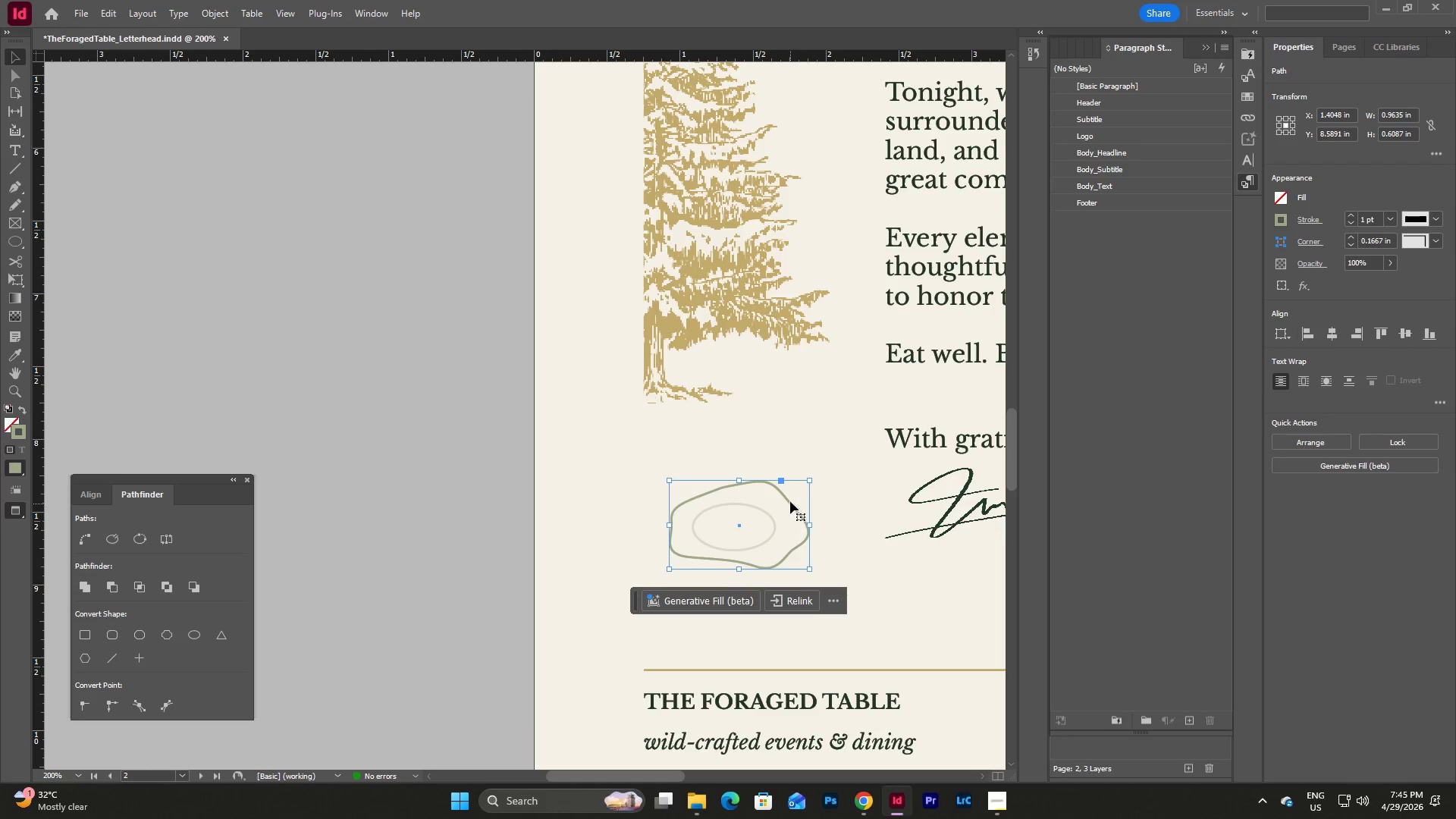 
left_click_drag(start_coordinate=[788, 494], to_coordinate=[780, 497])
 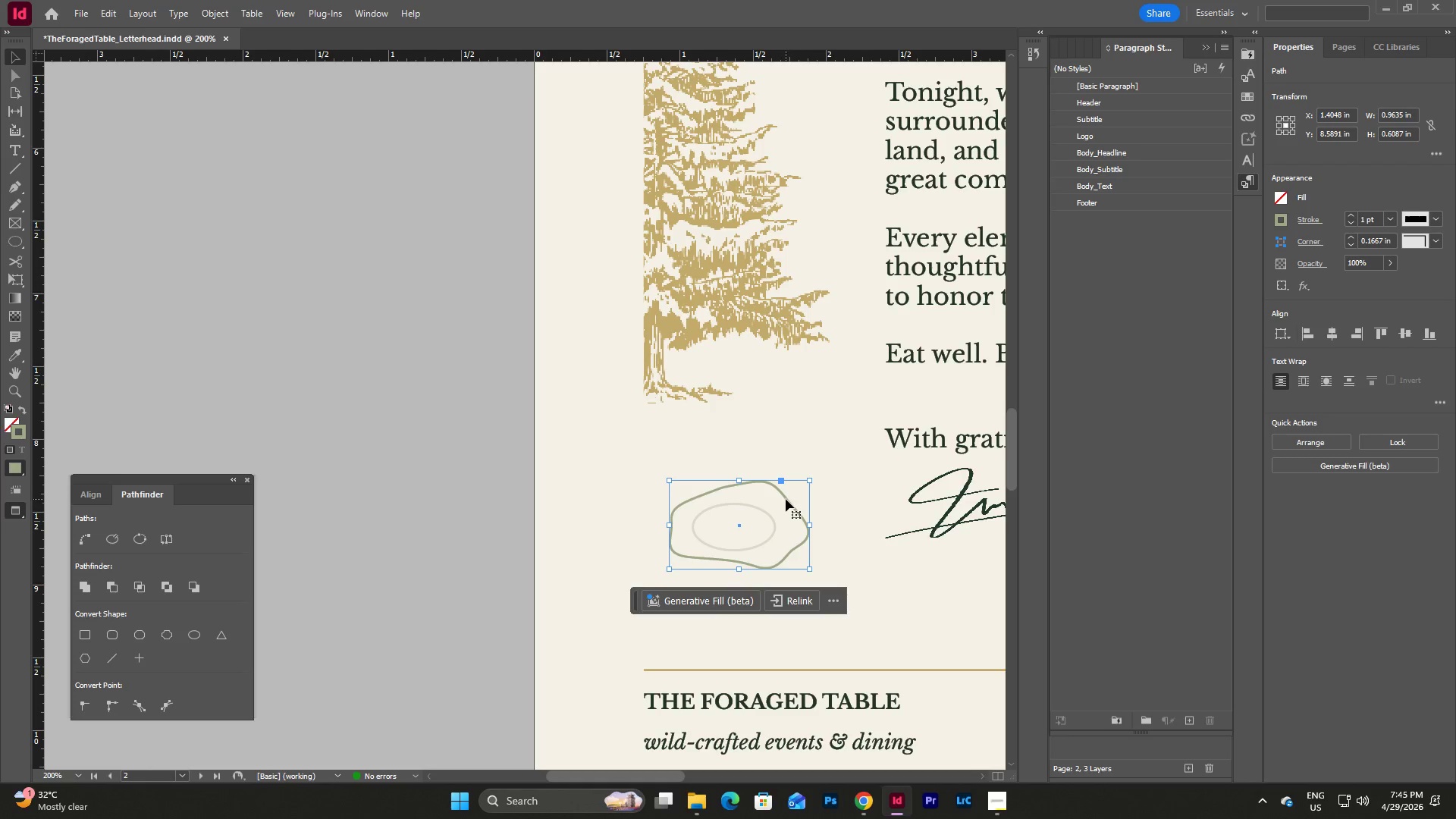 
left_click_drag(start_coordinate=[786, 499], to_coordinate=[780, 502])
 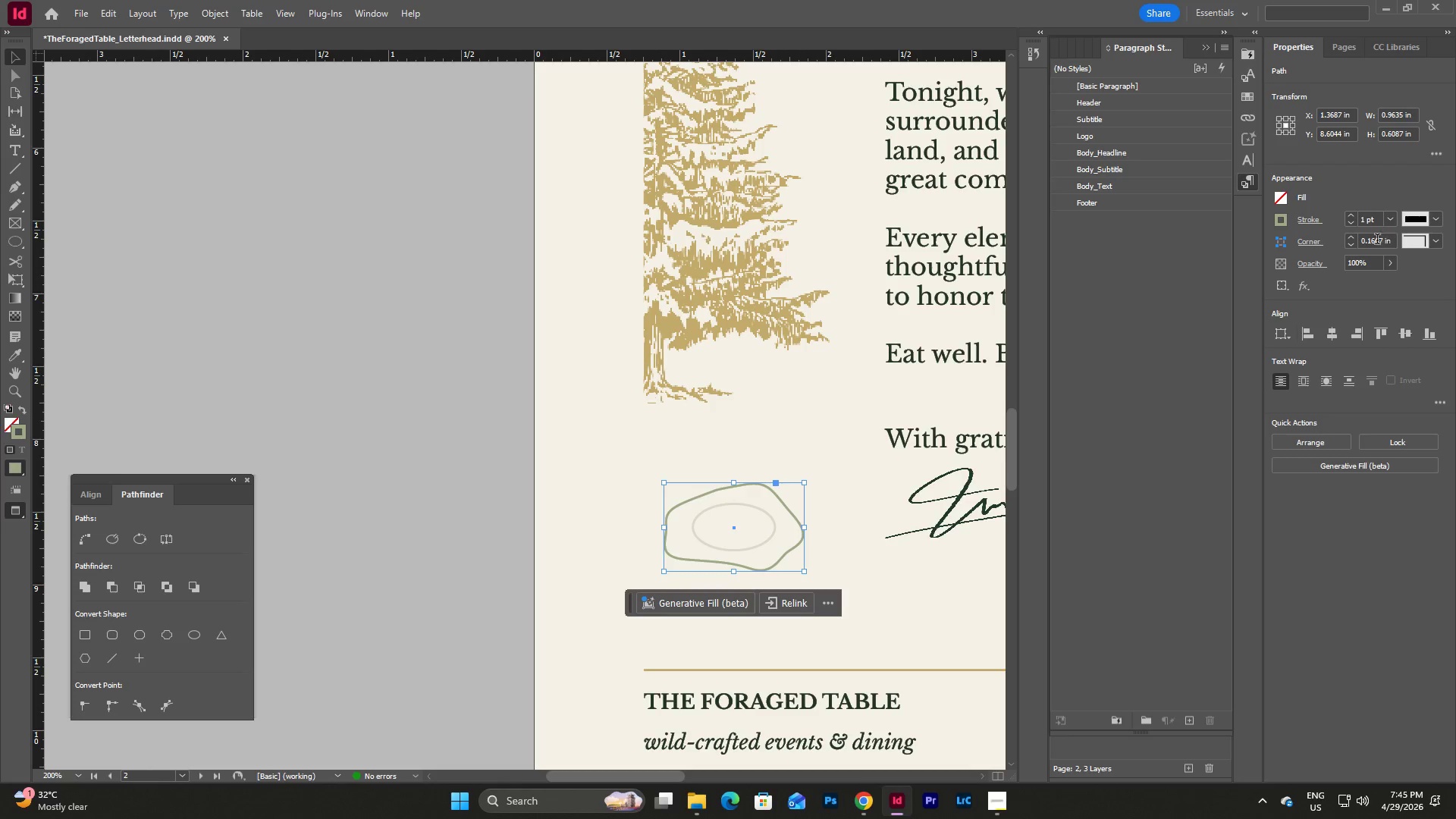 
left_click_drag(start_coordinate=[1370, 259], to_coordinate=[1329, 267])
 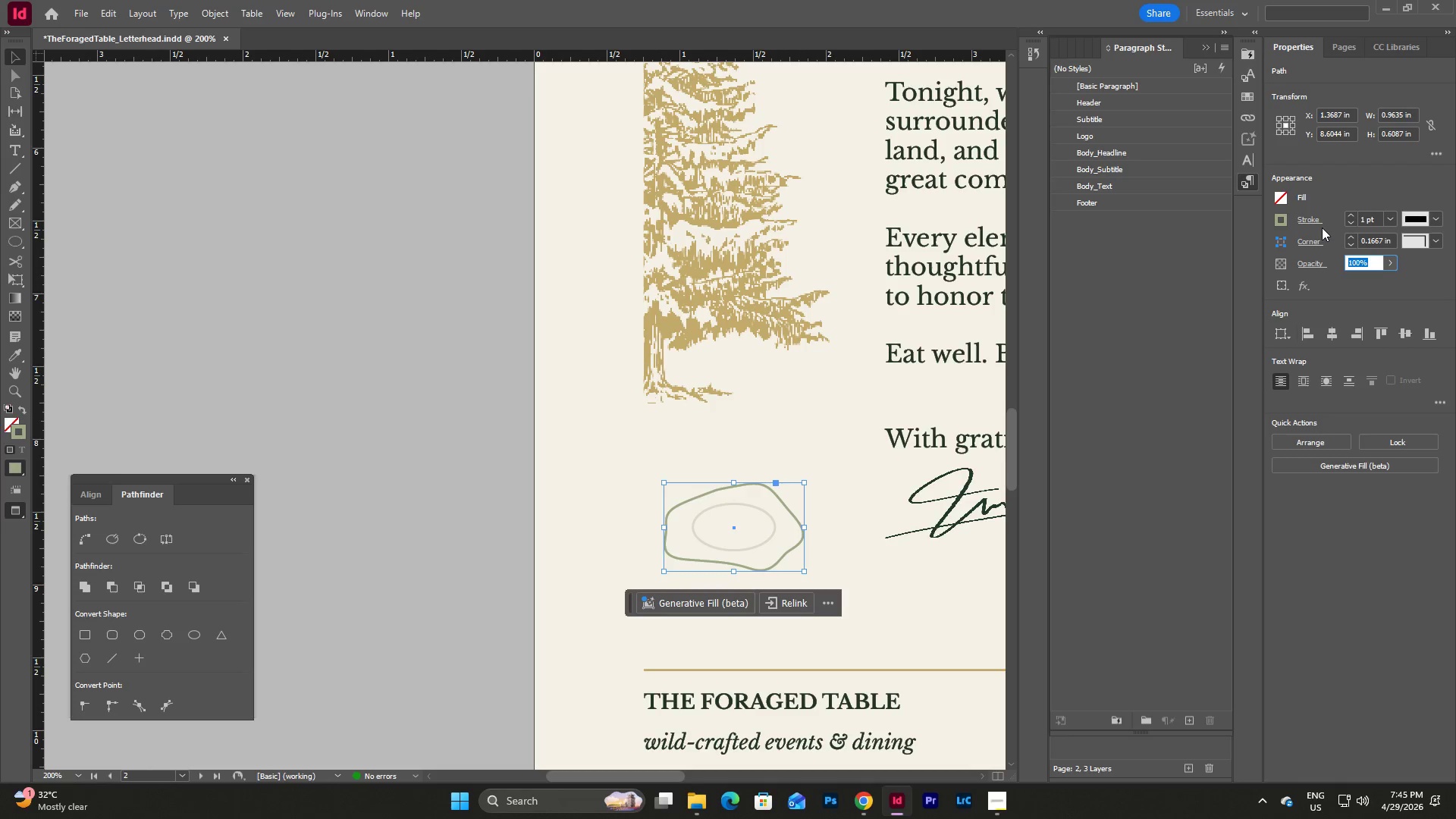 
key(Numpad3)
 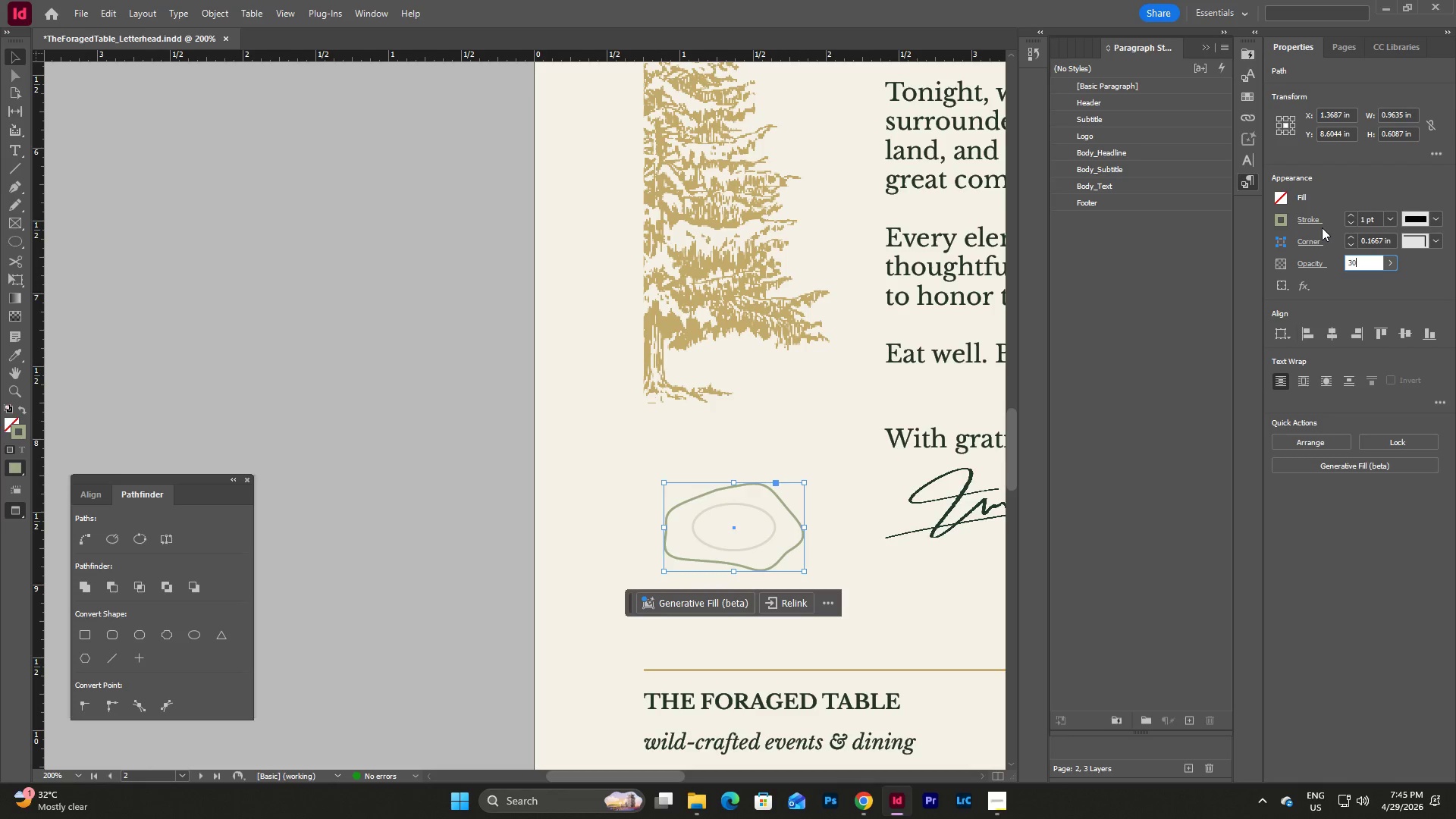 
key(Numpad0)
 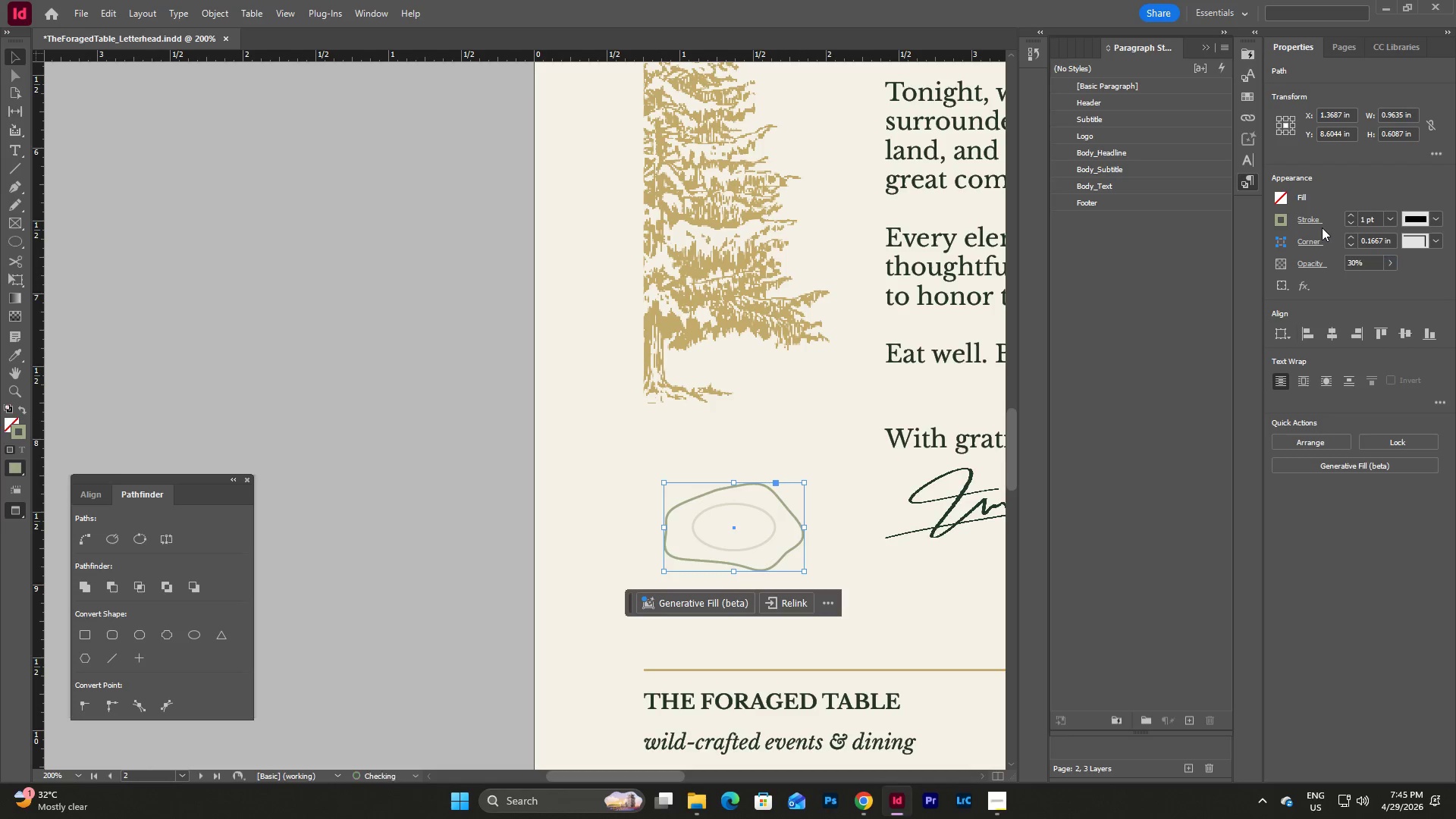 
key(NumpadEnter)
 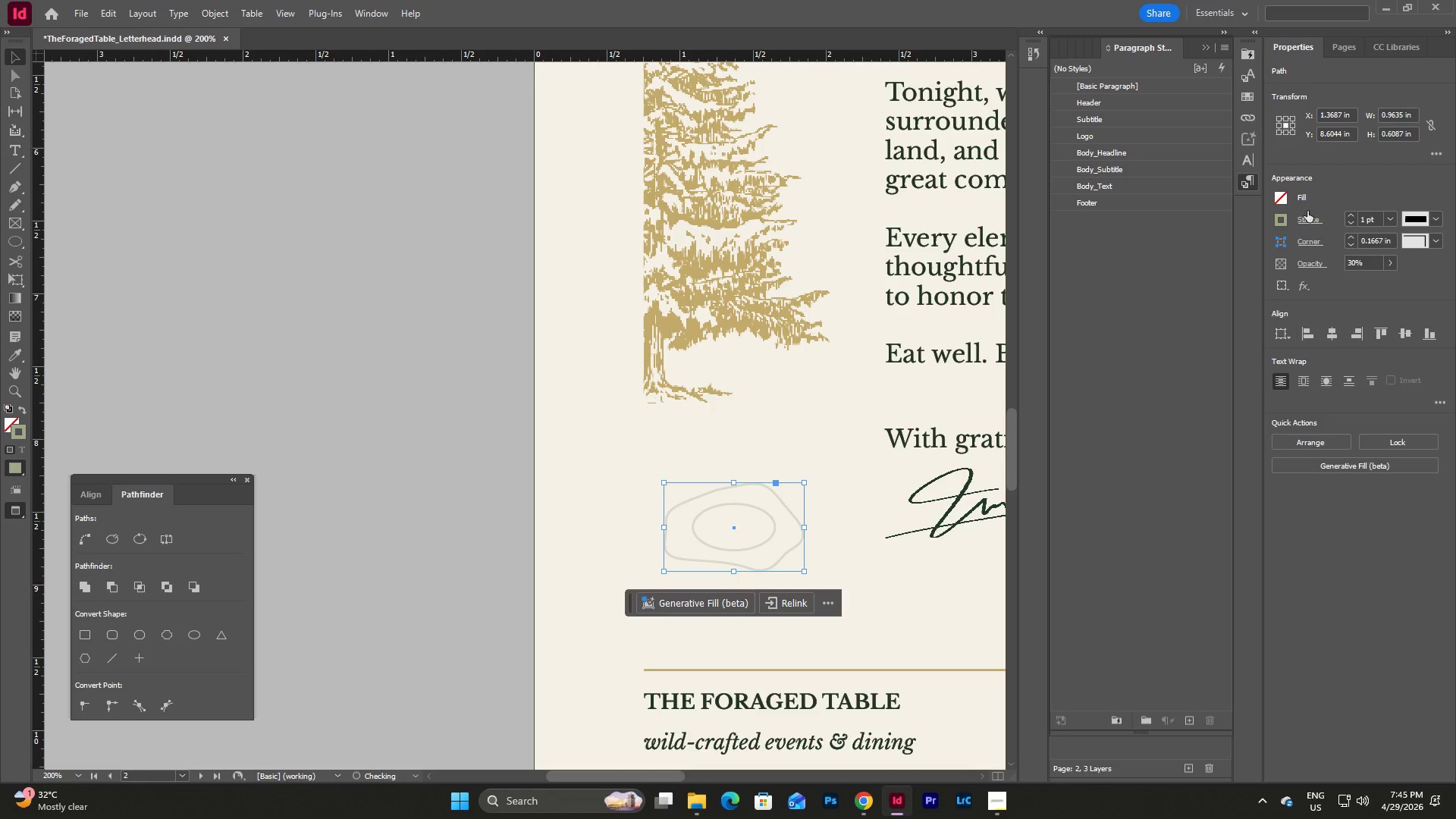 
key(Escape)
 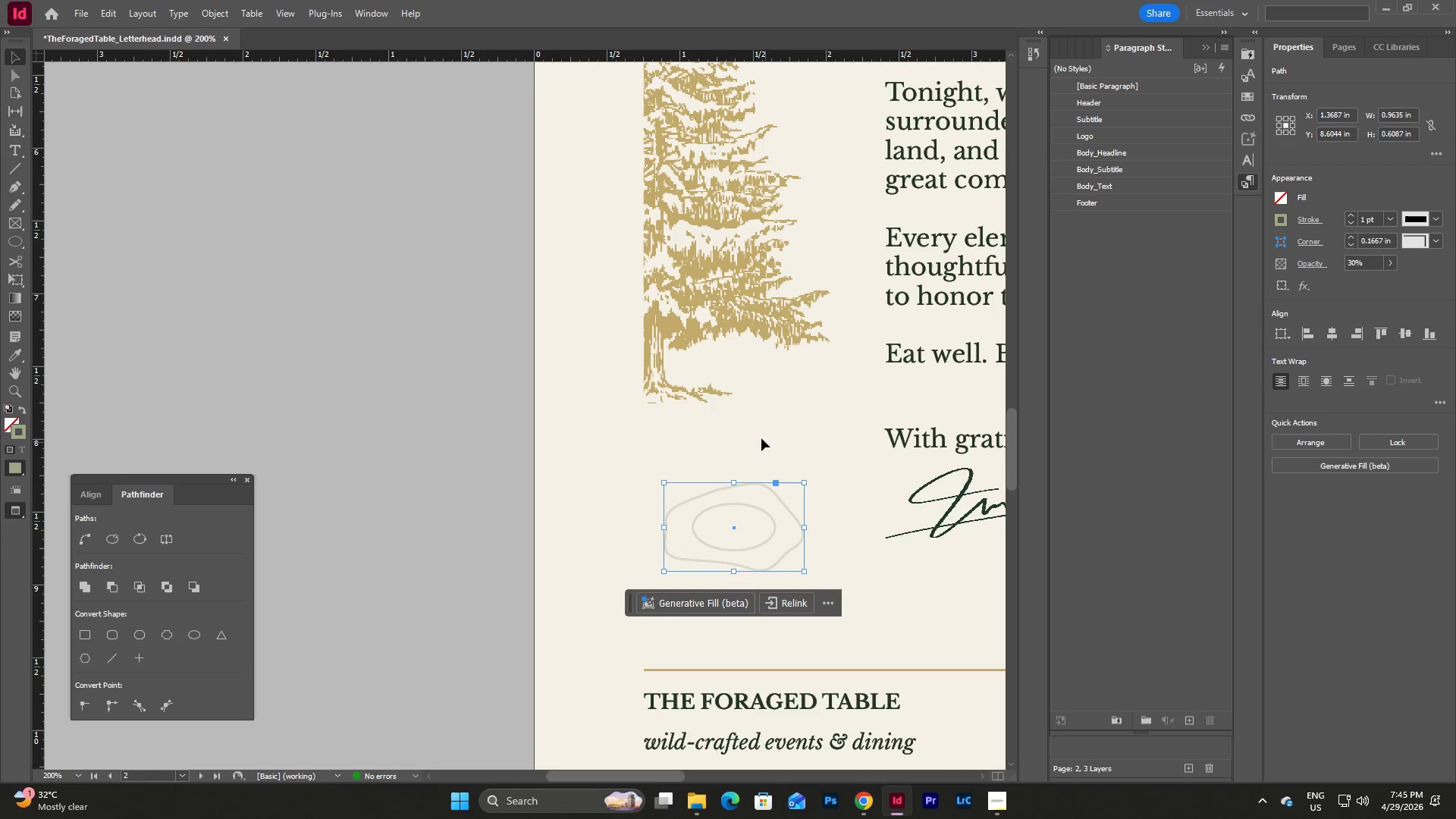 
left_click([761, 438])
 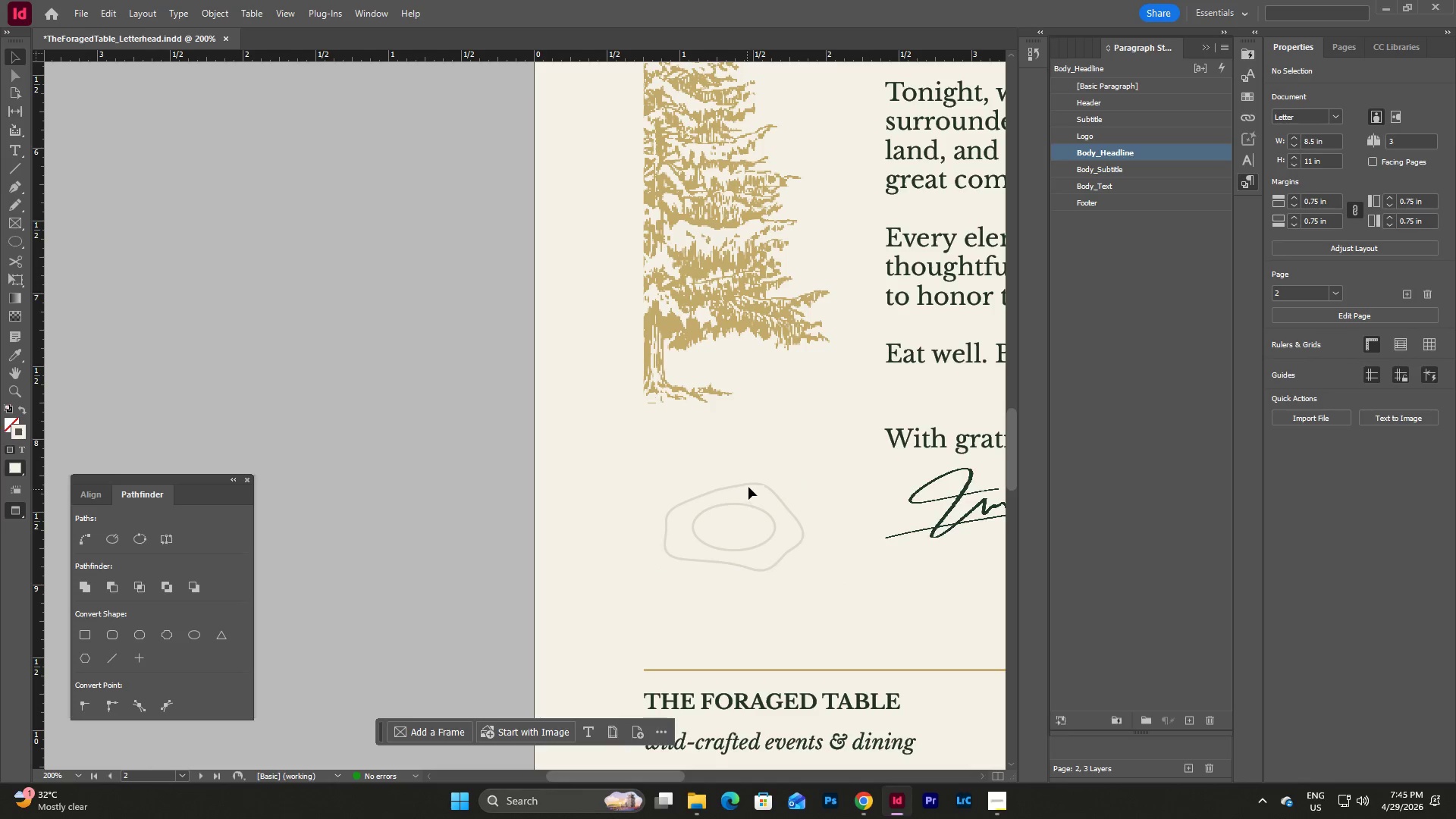 
left_click([752, 483])
 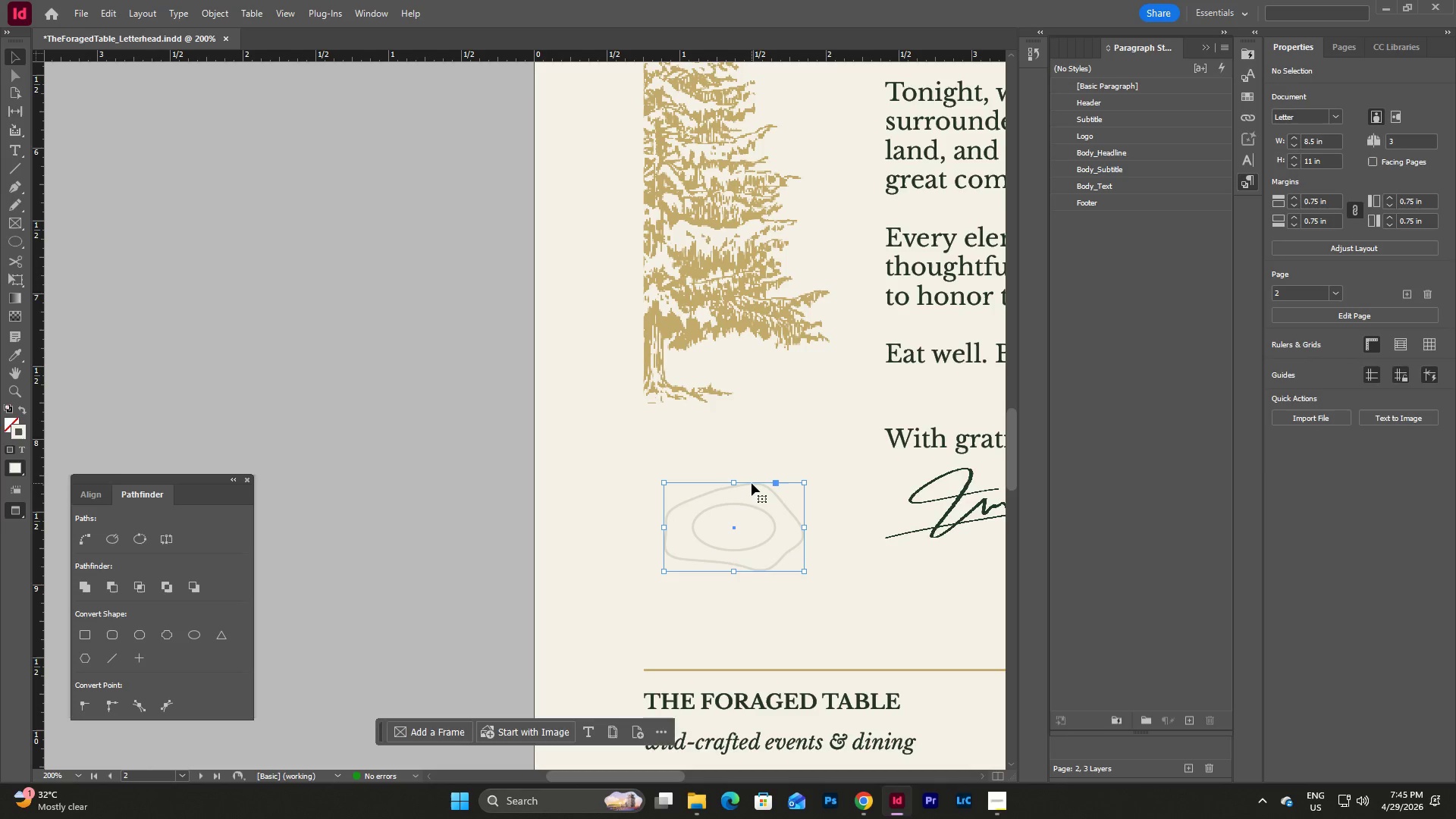 
key(Control+C)
 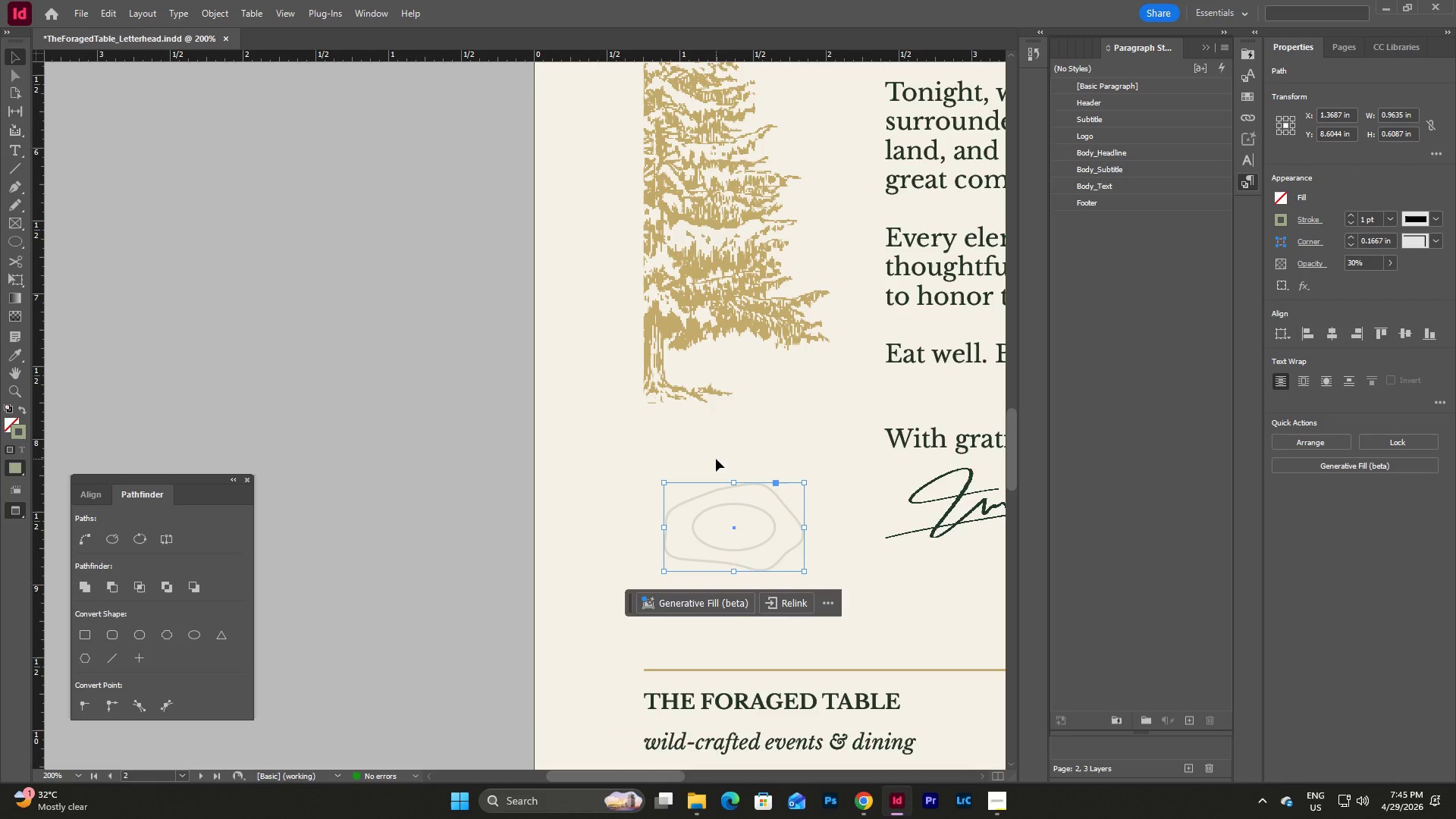 
key(Control+V)
 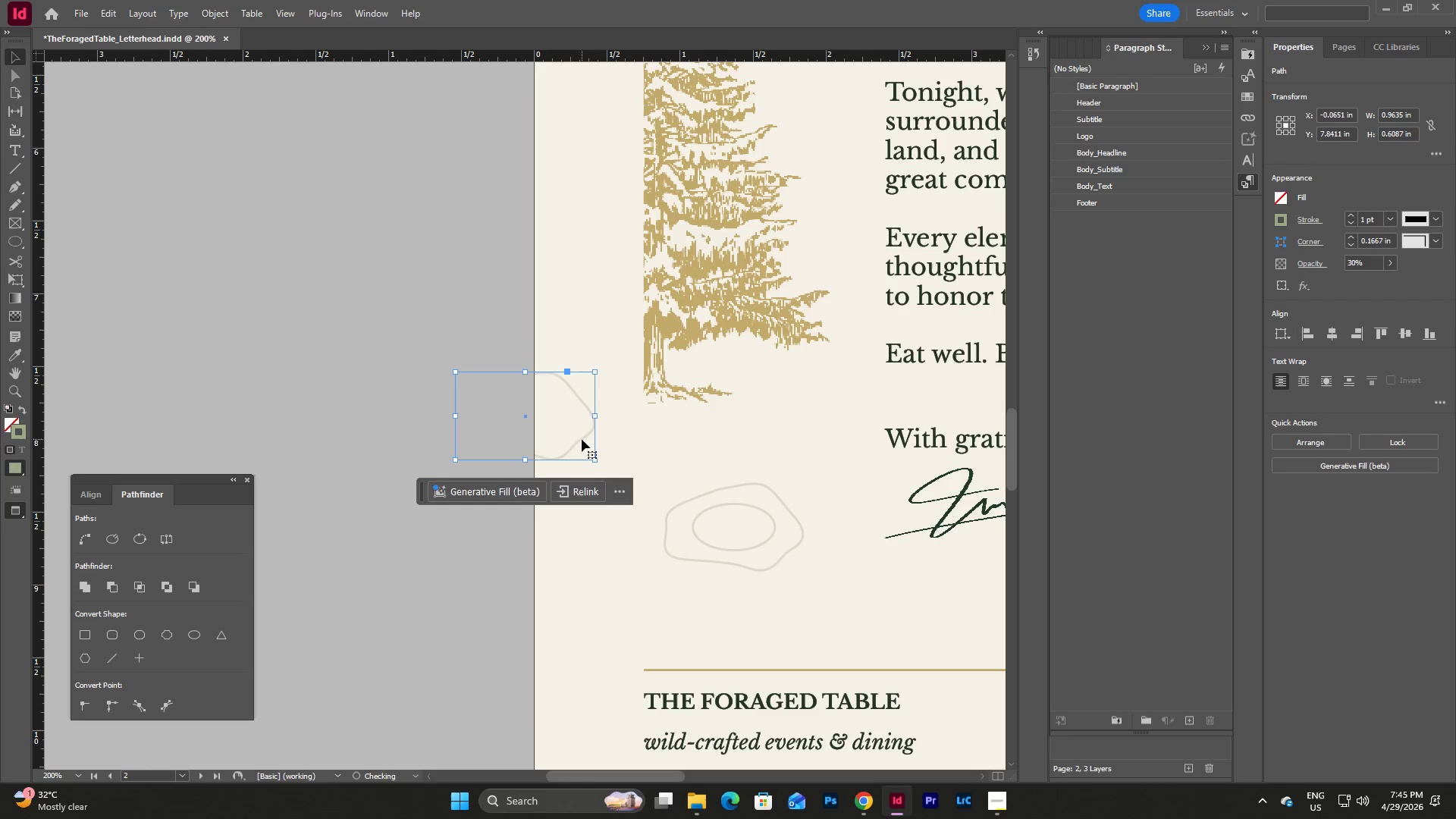 
left_click_drag(start_coordinate=[582, 439], to_coordinate=[790, 548])
 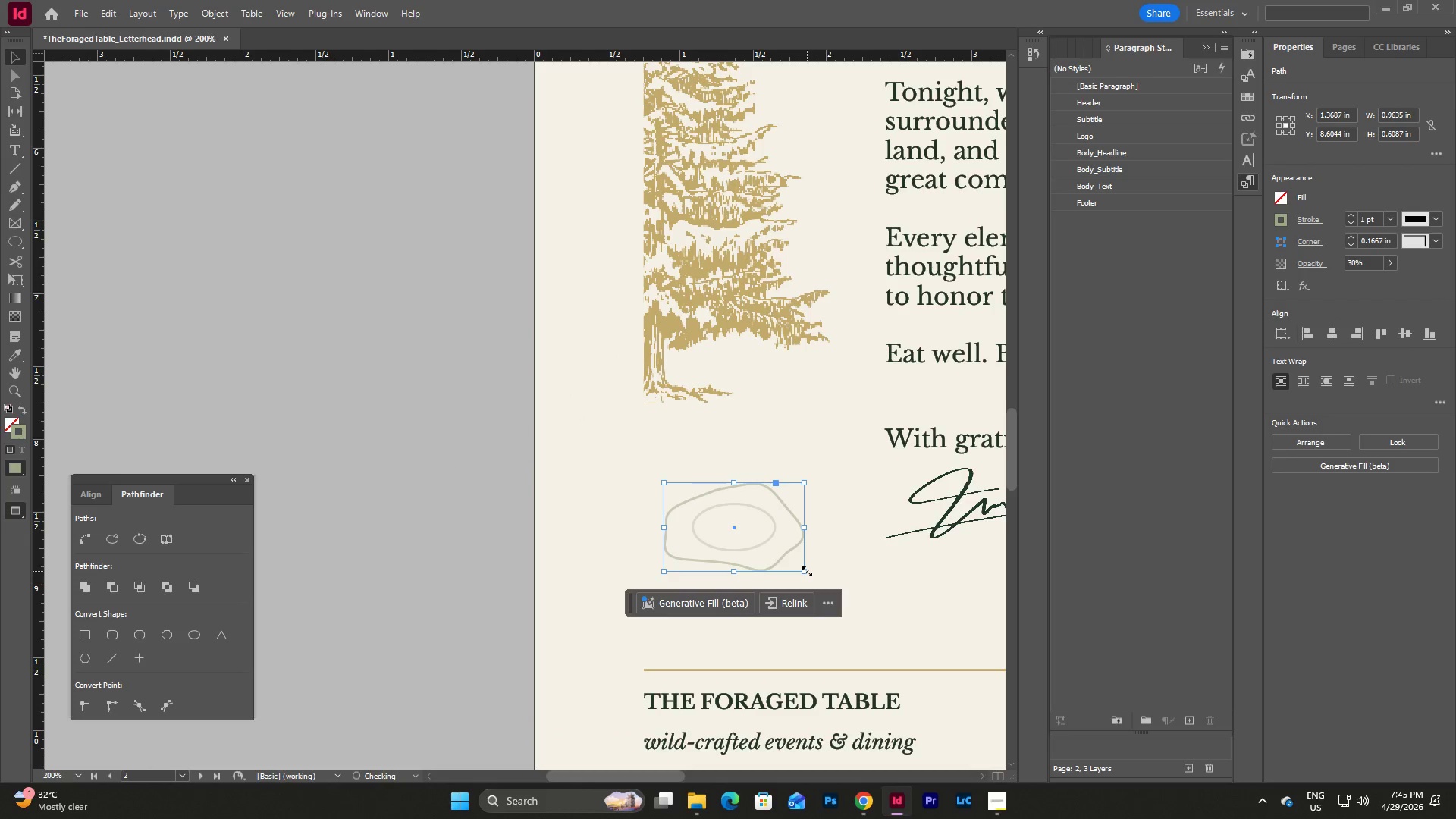 
hold_key(key=ShiftLeft, duration=0.92)
left_click_drag(start_coordinate=[806, 570], to_coordinate=[835, 597])
 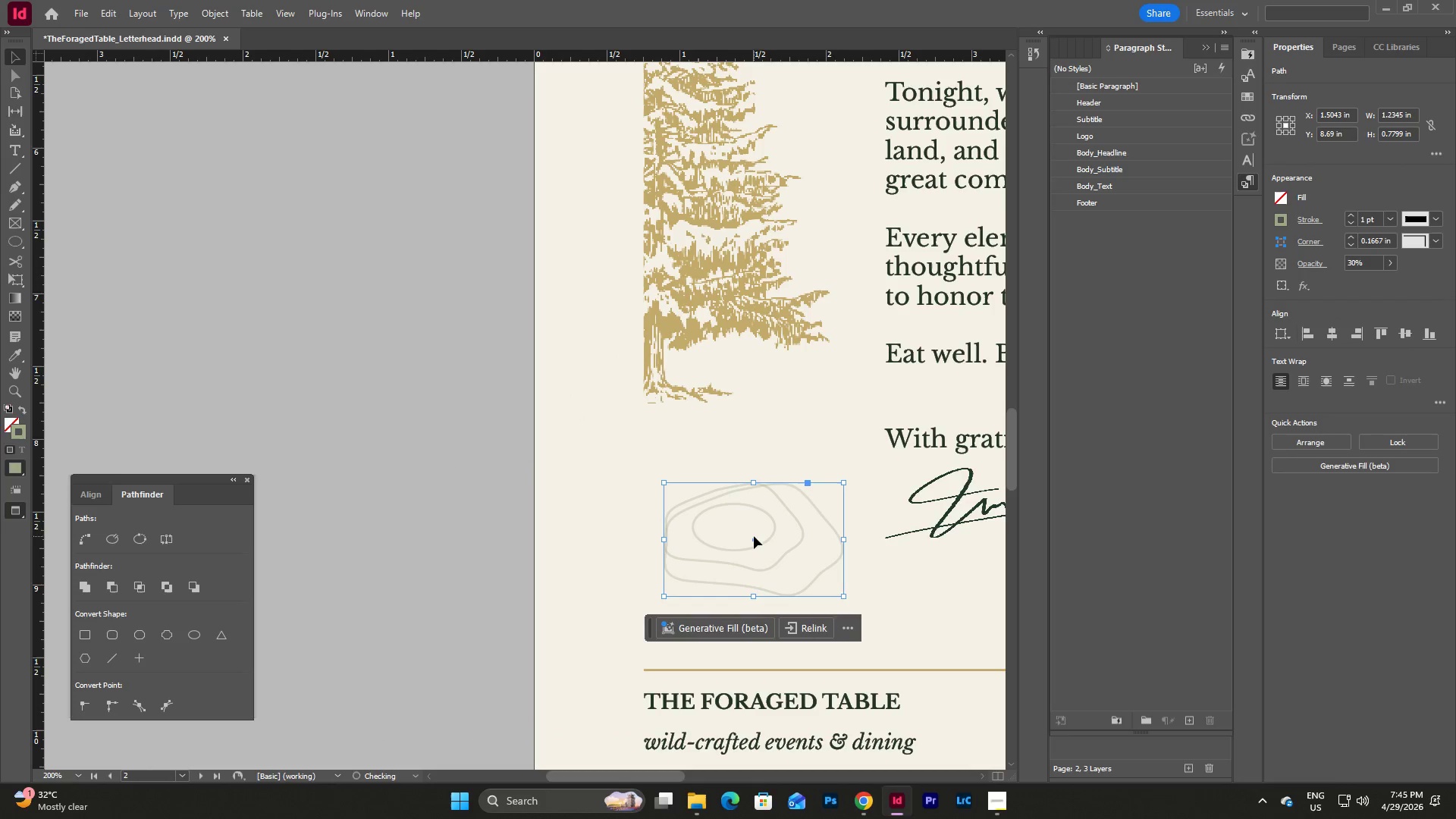 
left_click_drag(start_coordinate=[754, 534], to_coordinate=[733, 518])
 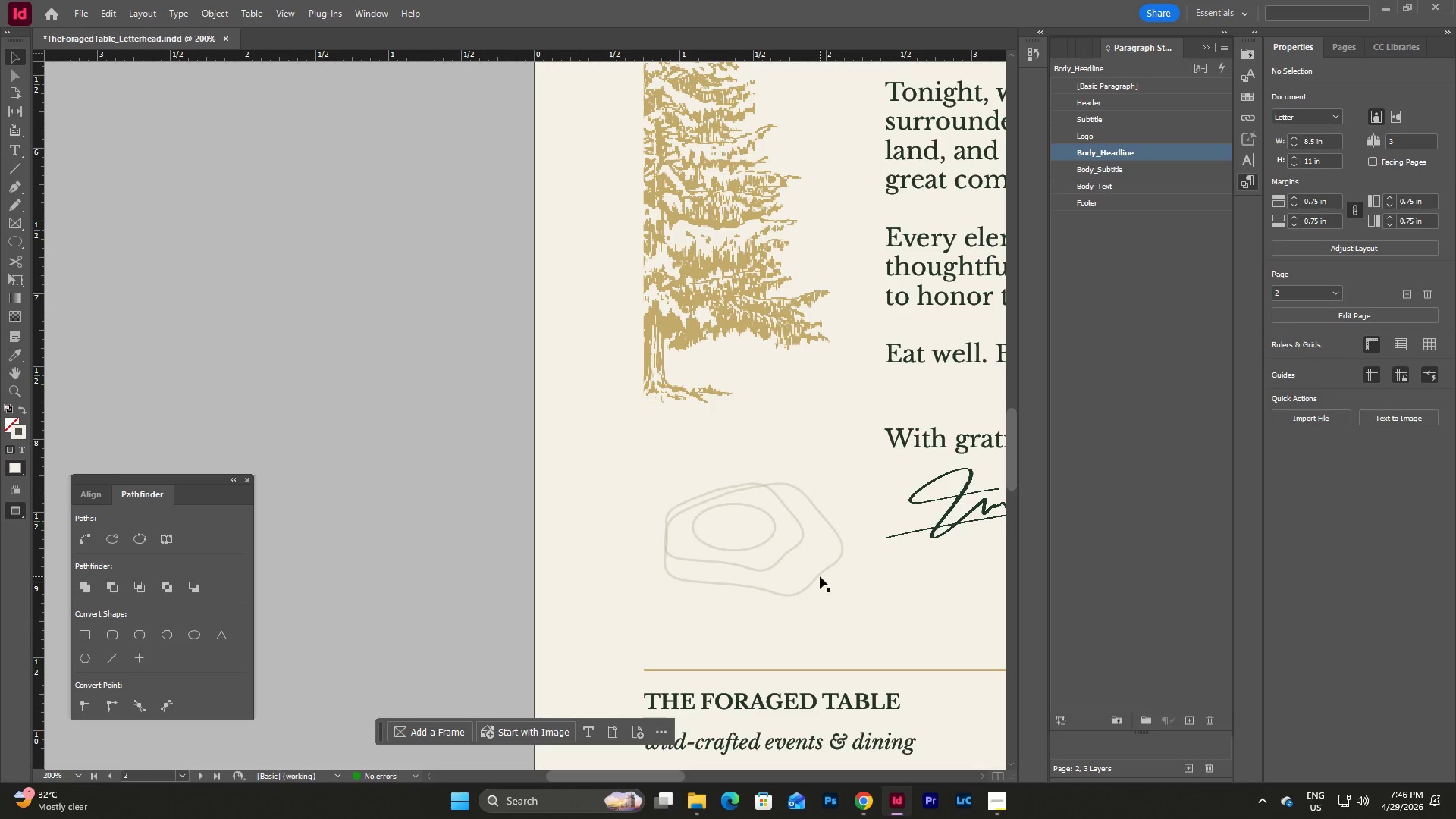 
left_click_drag(start_coordinate=[817, 576], to_coordinate=[796, 565])
 